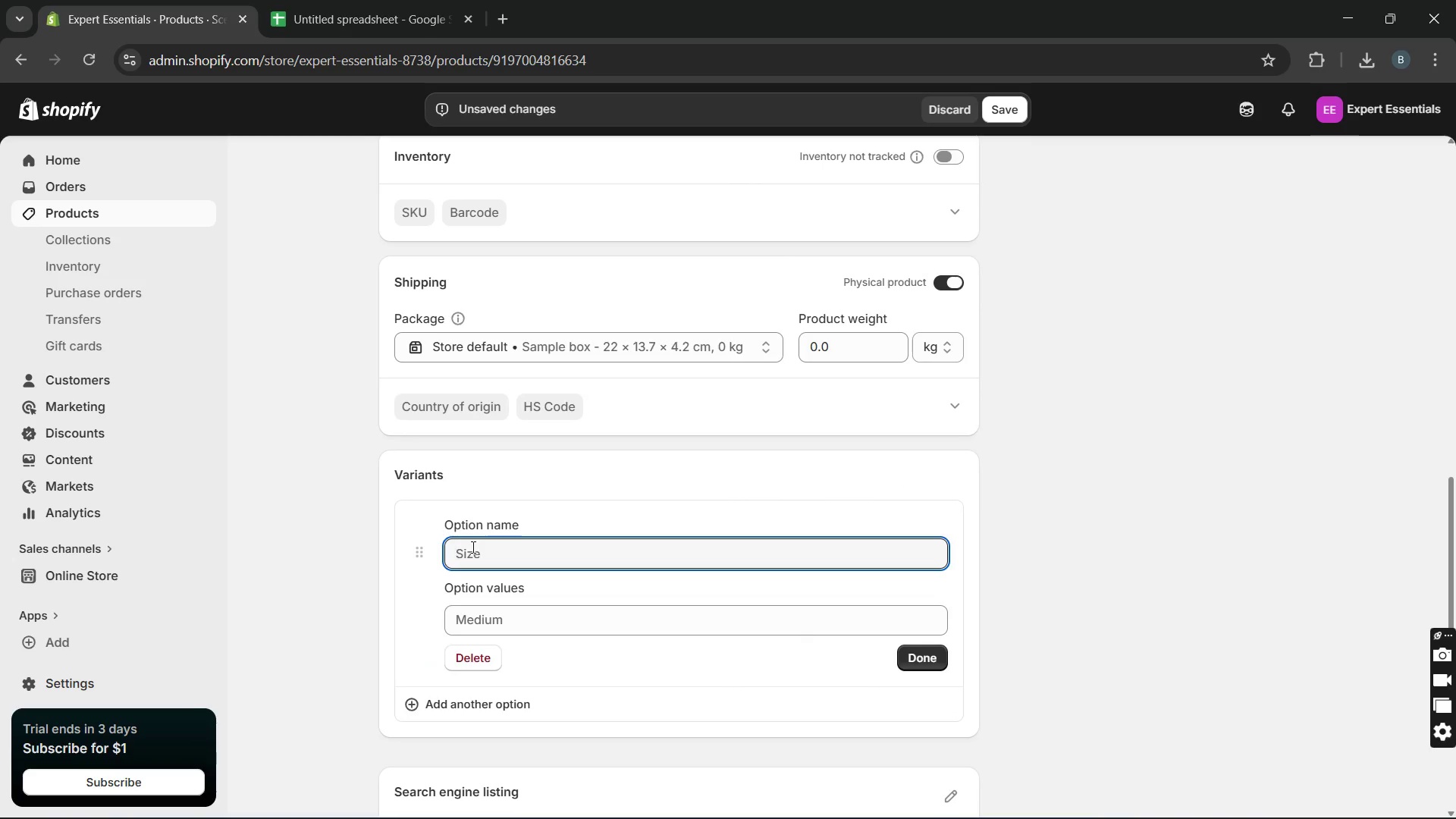 
type(scent )
 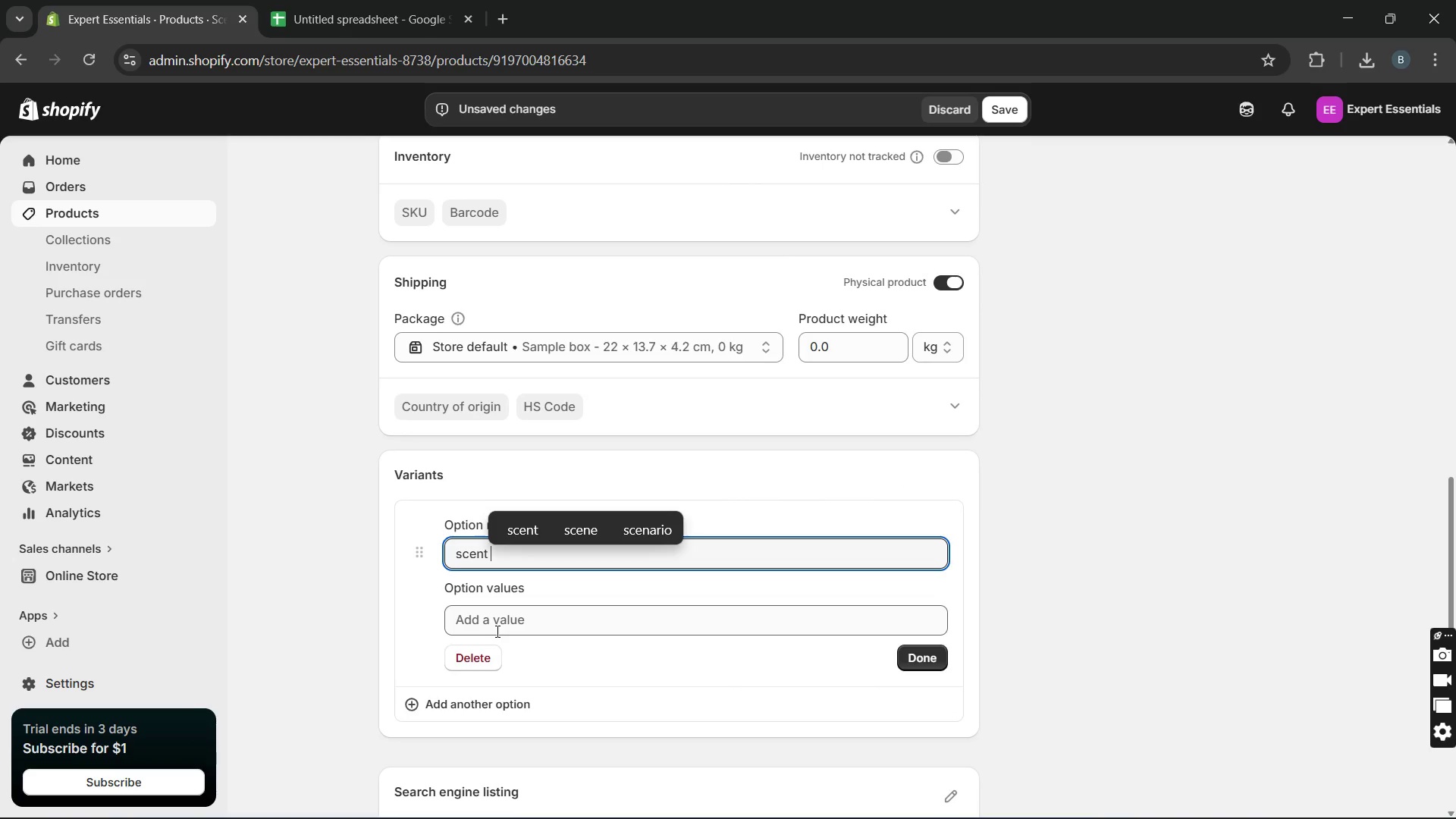 
left_click([496, 626])
 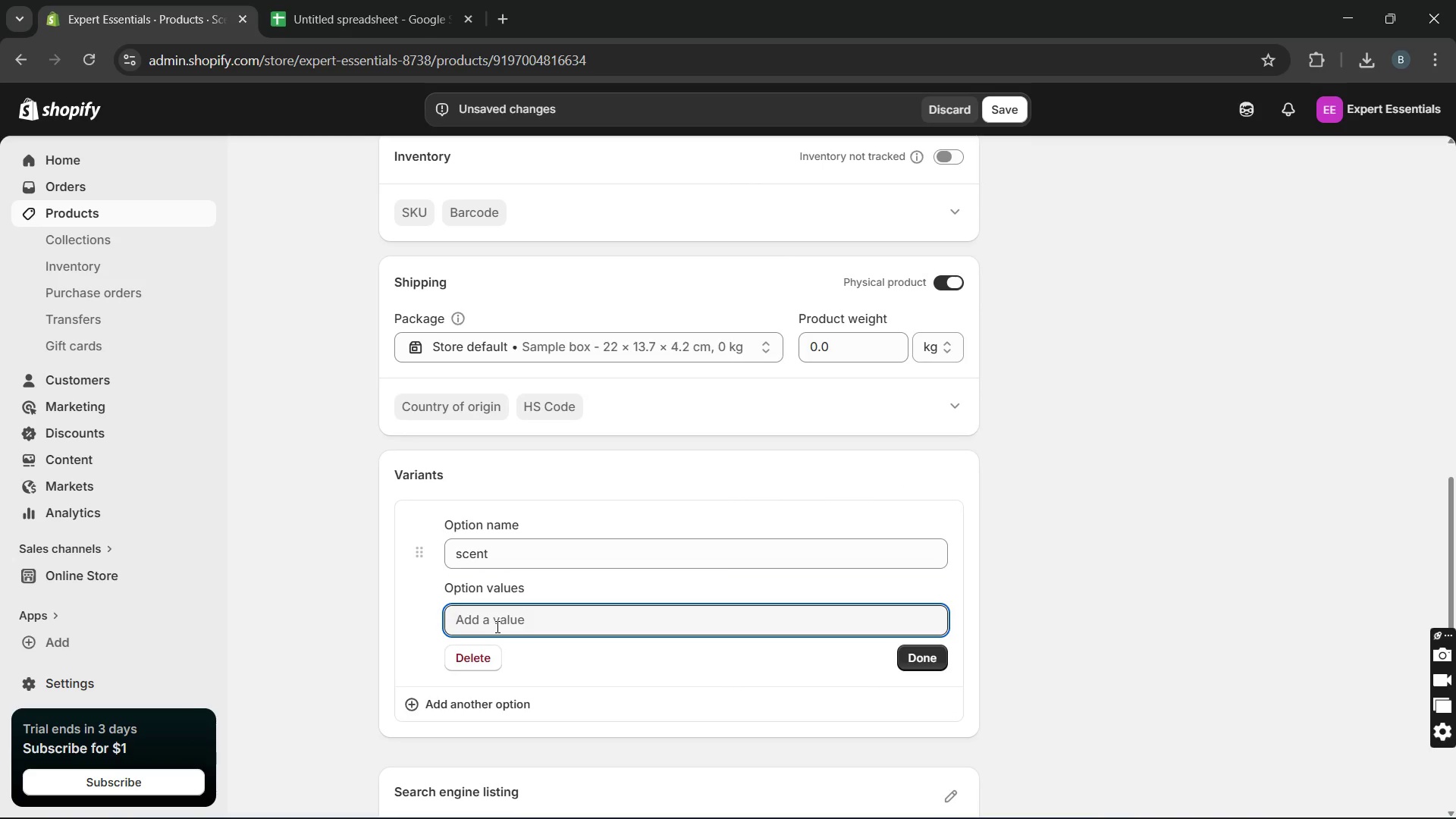 
type(vanilla)
 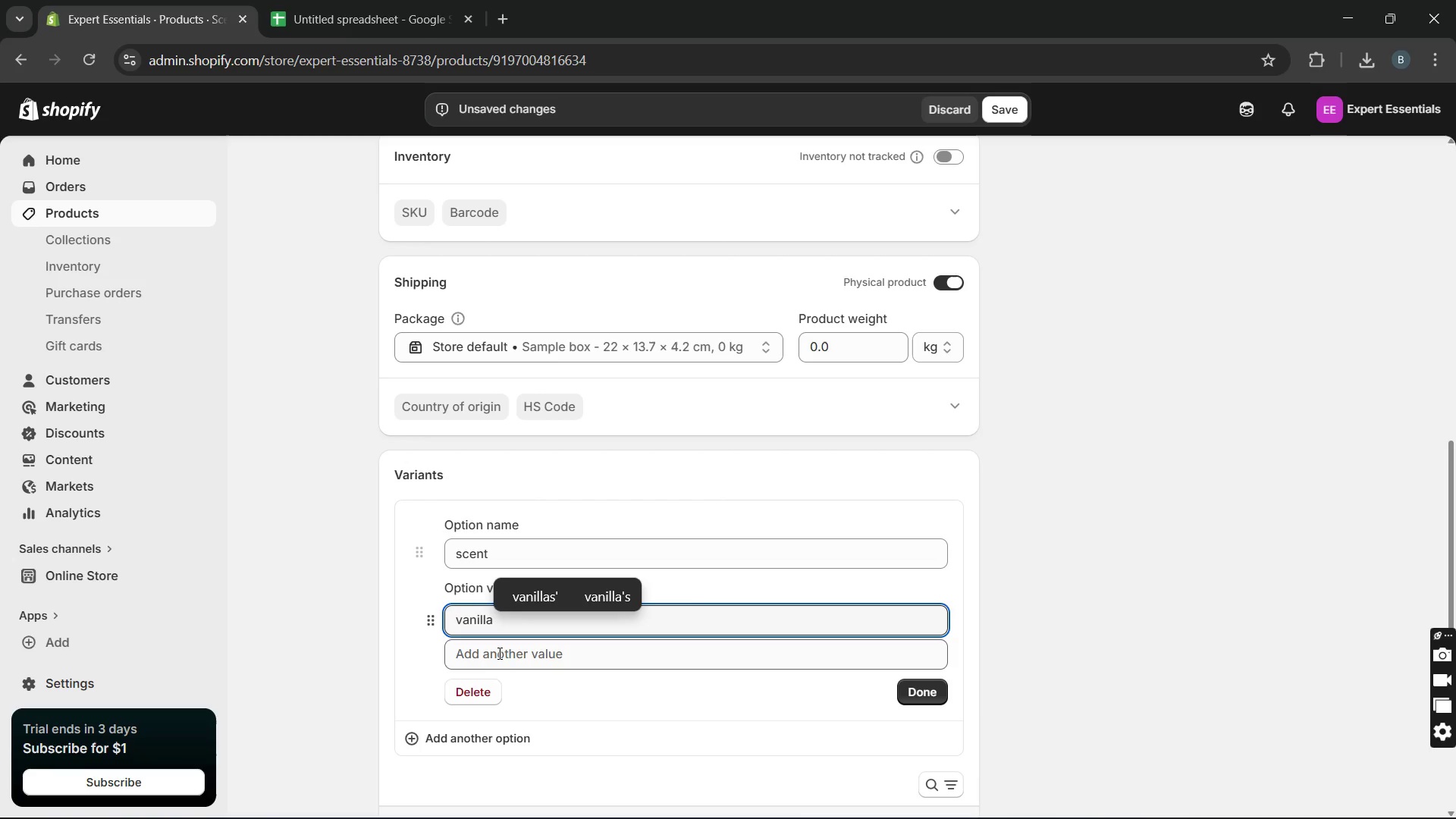 
left_click([498, 653])
 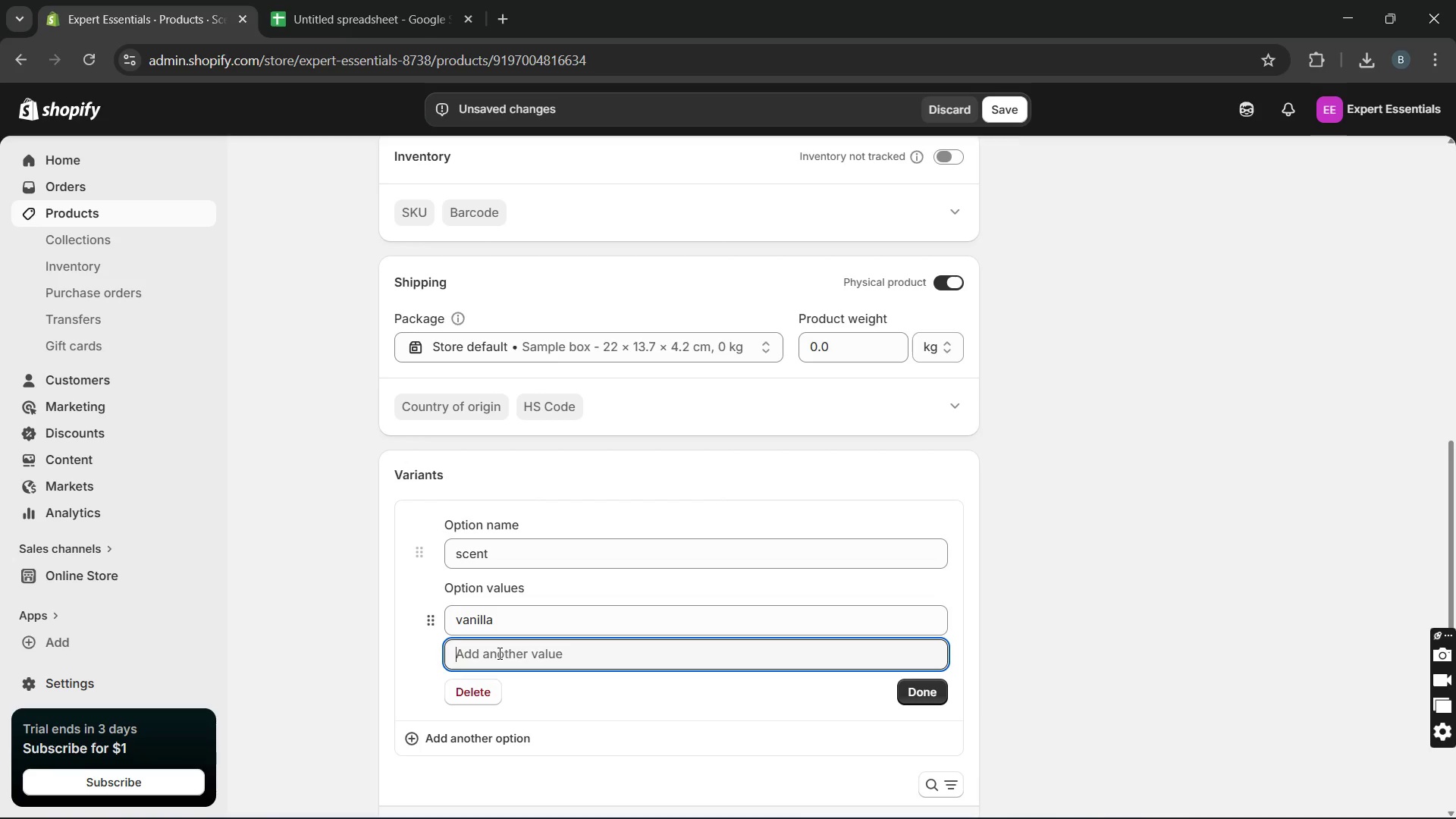 
type(sandle )
 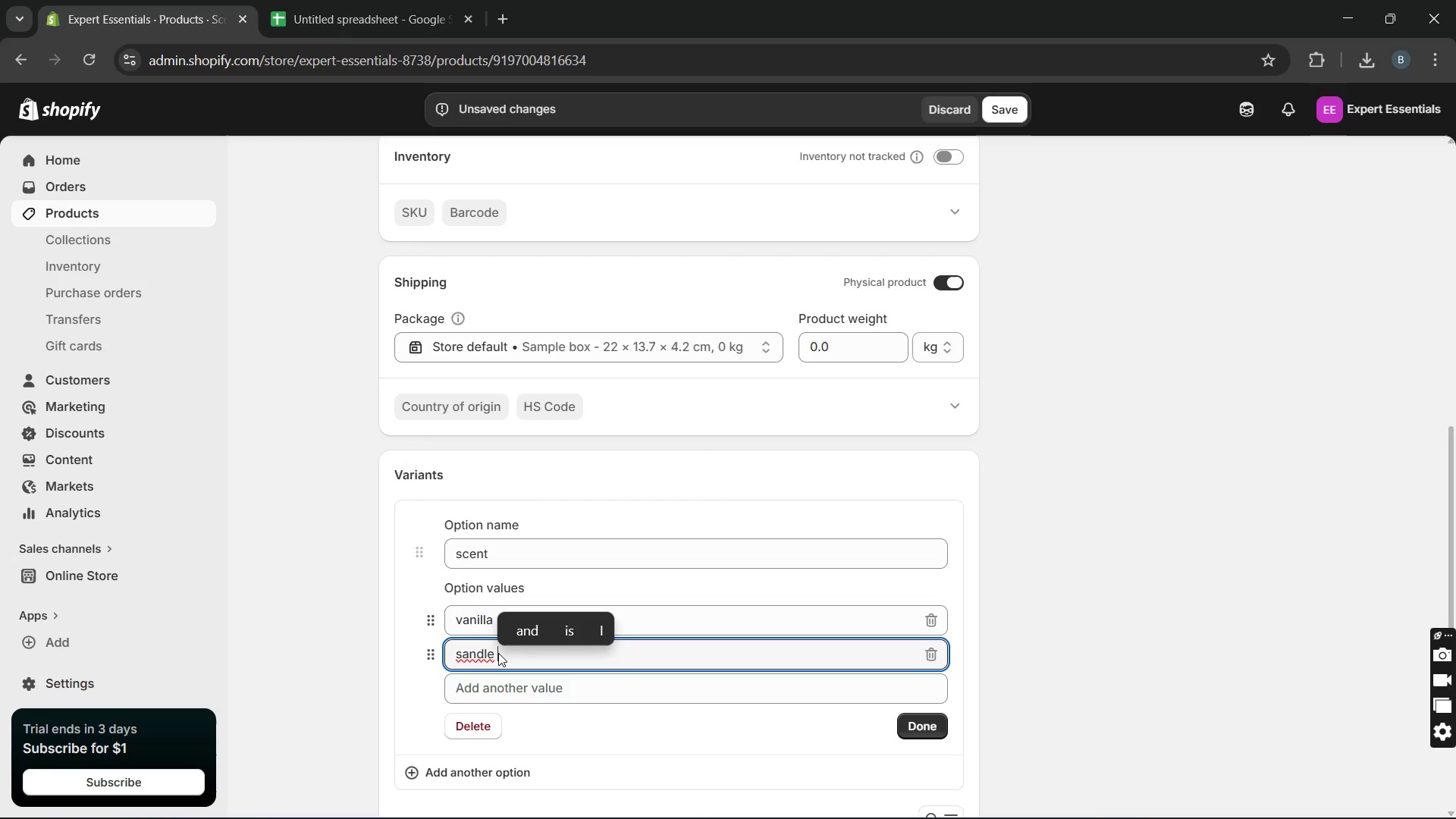 
wait(6.19)
 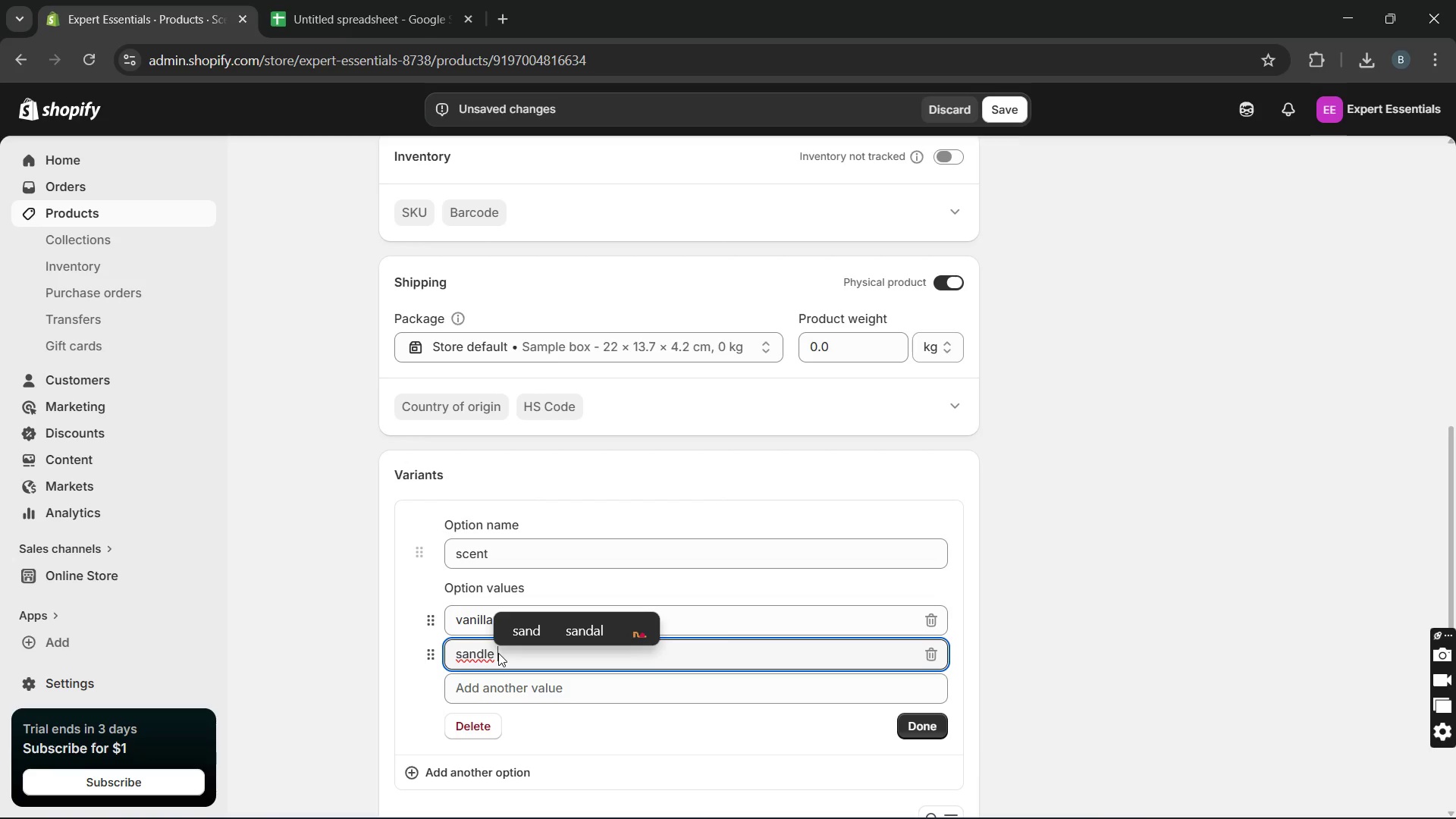 
key(Backspace)
key(Backspace)
key(Backspace)
type(alwo)
 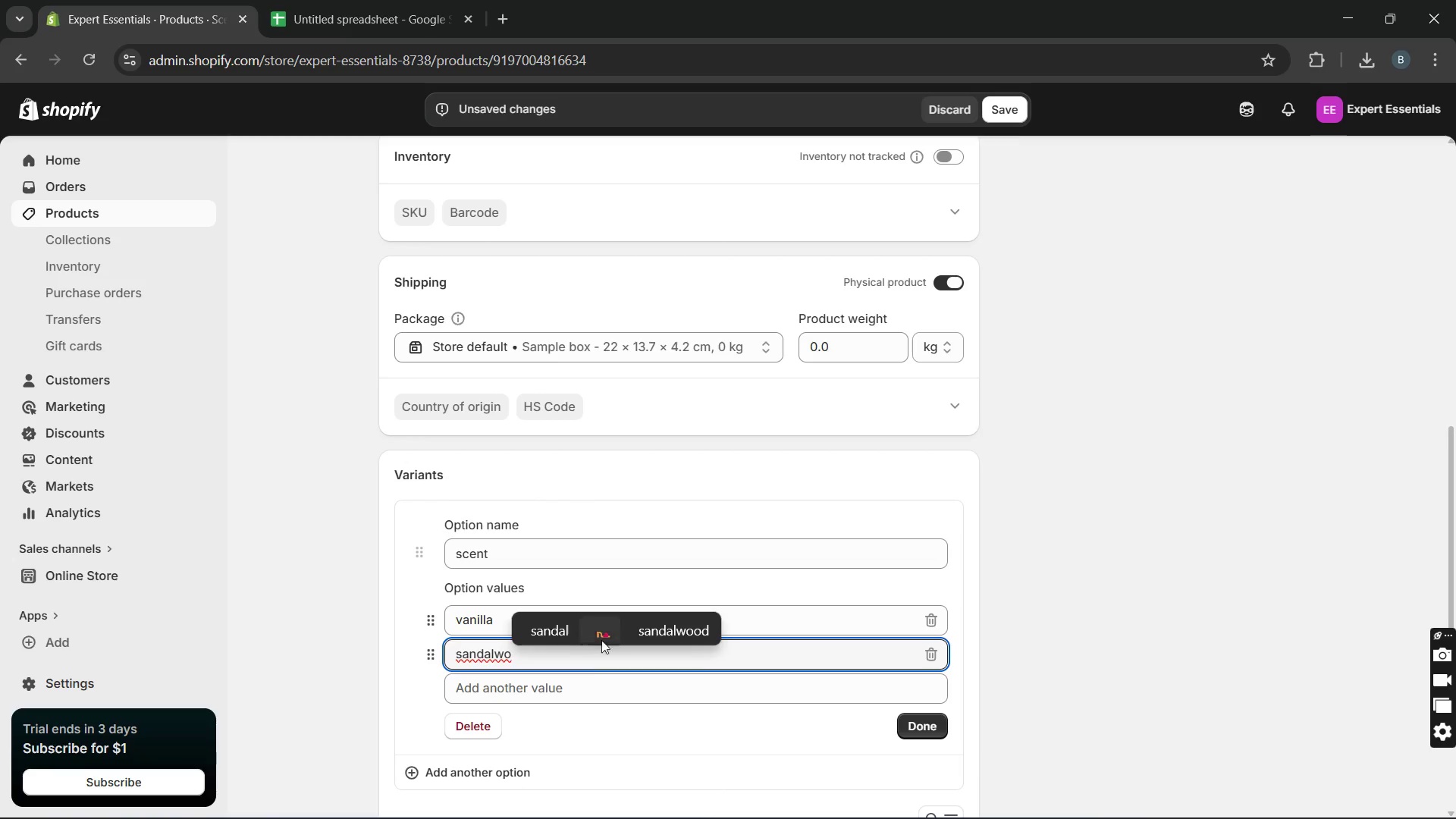 
left_click([657, 623])
 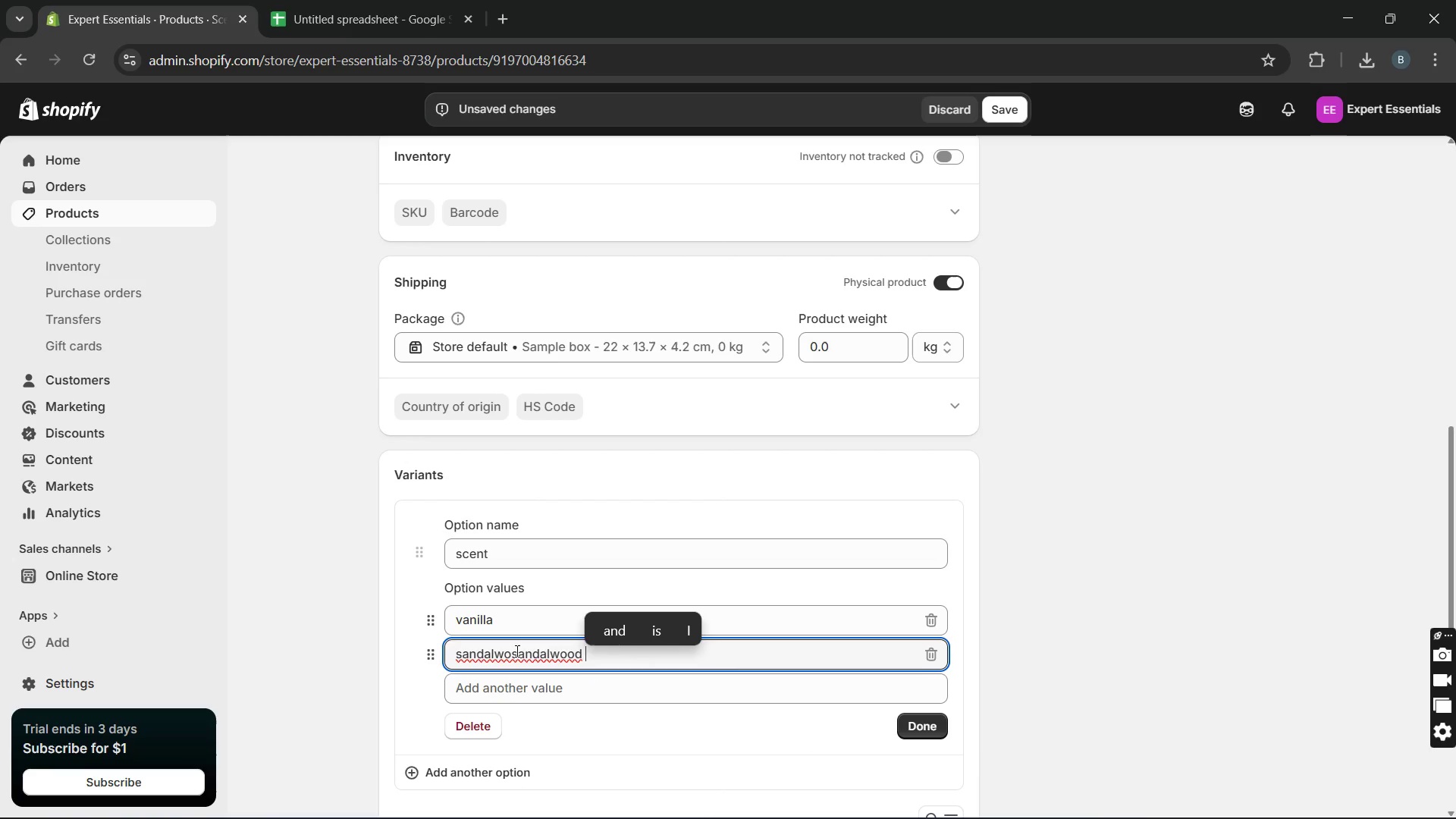 
left_click_drag(start_coordinate=[513, 651], to_coordinate=[435, 651])
 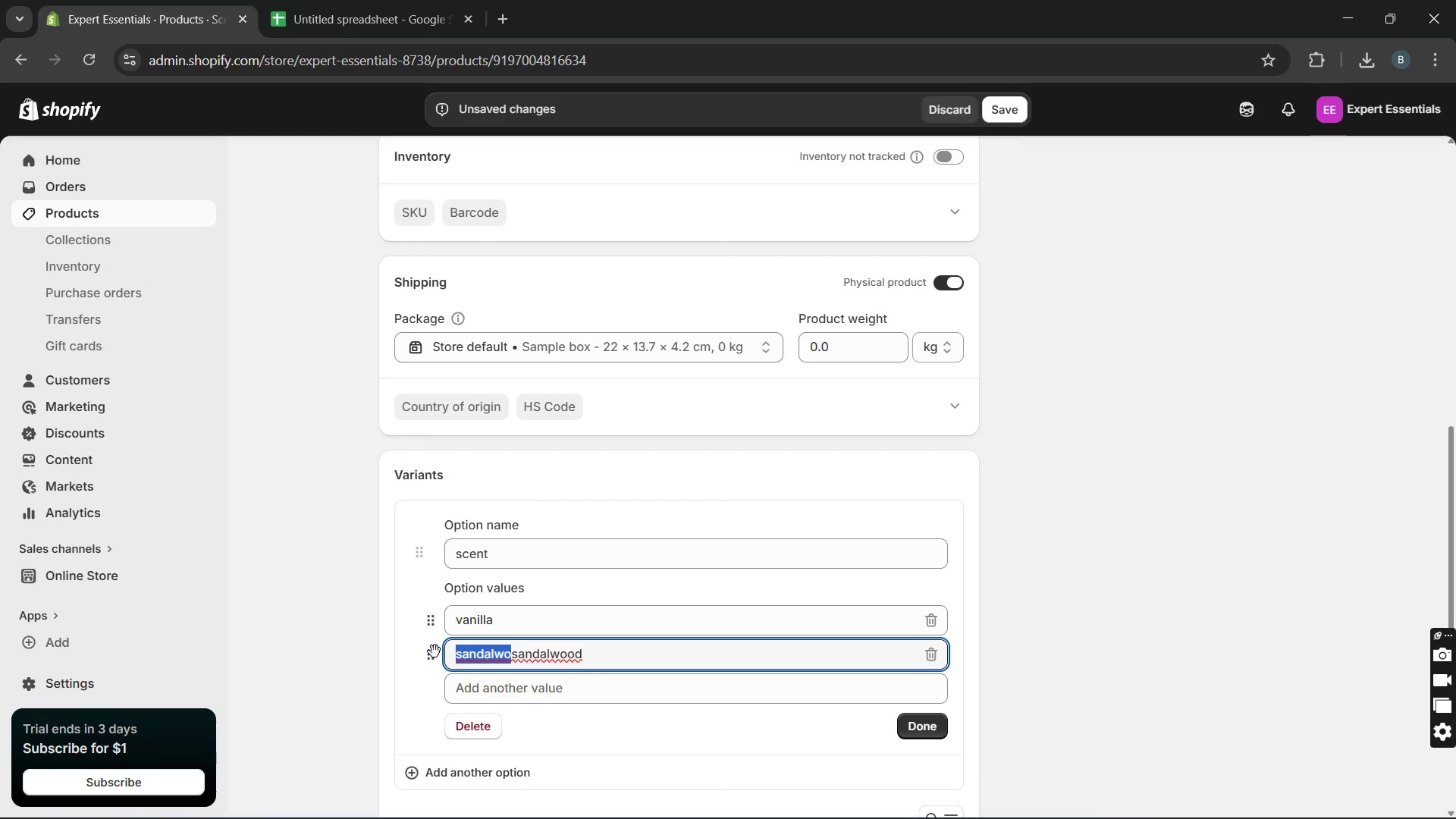 
key(Backspace)
 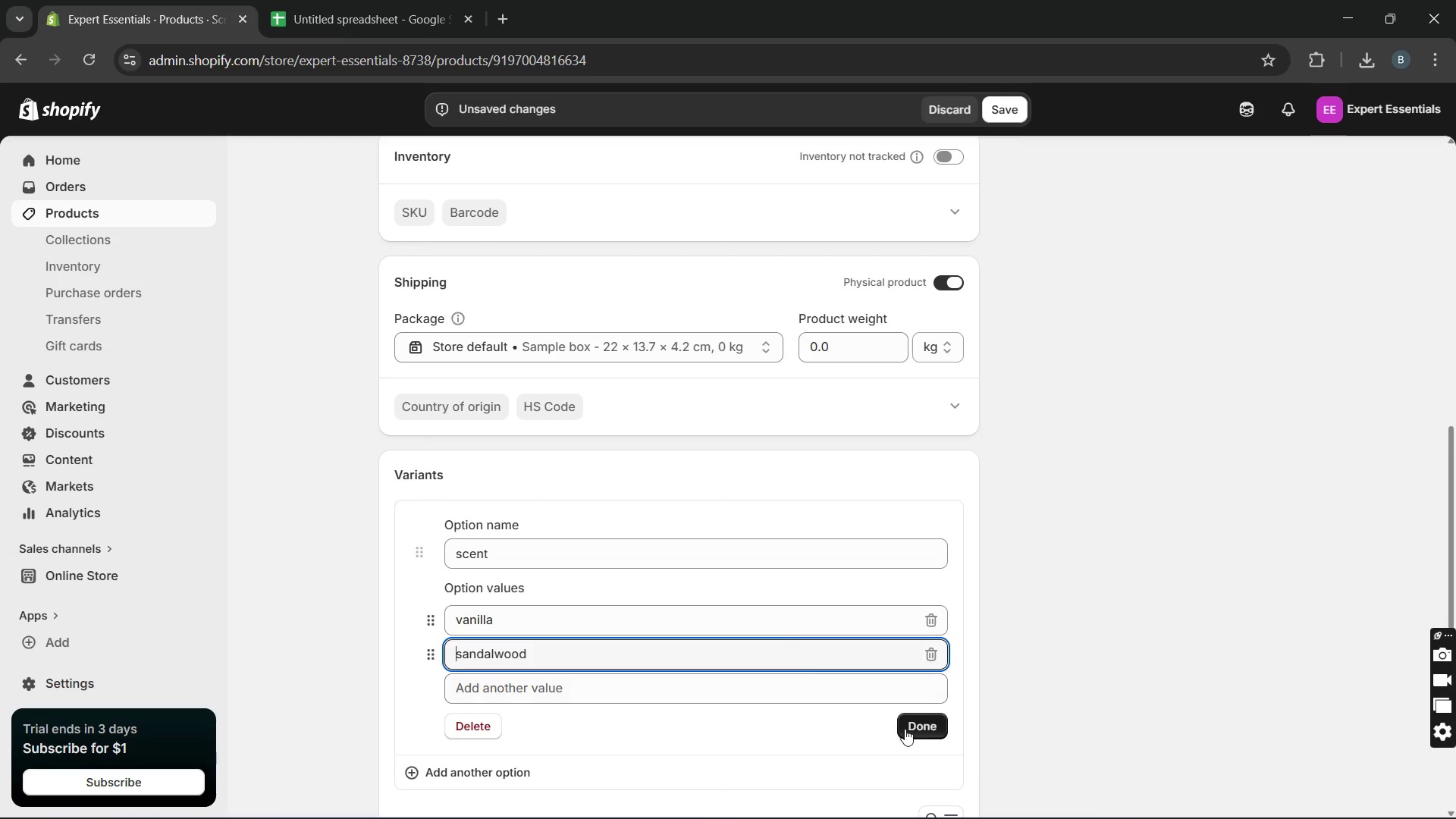 
left_click([905, 731])
 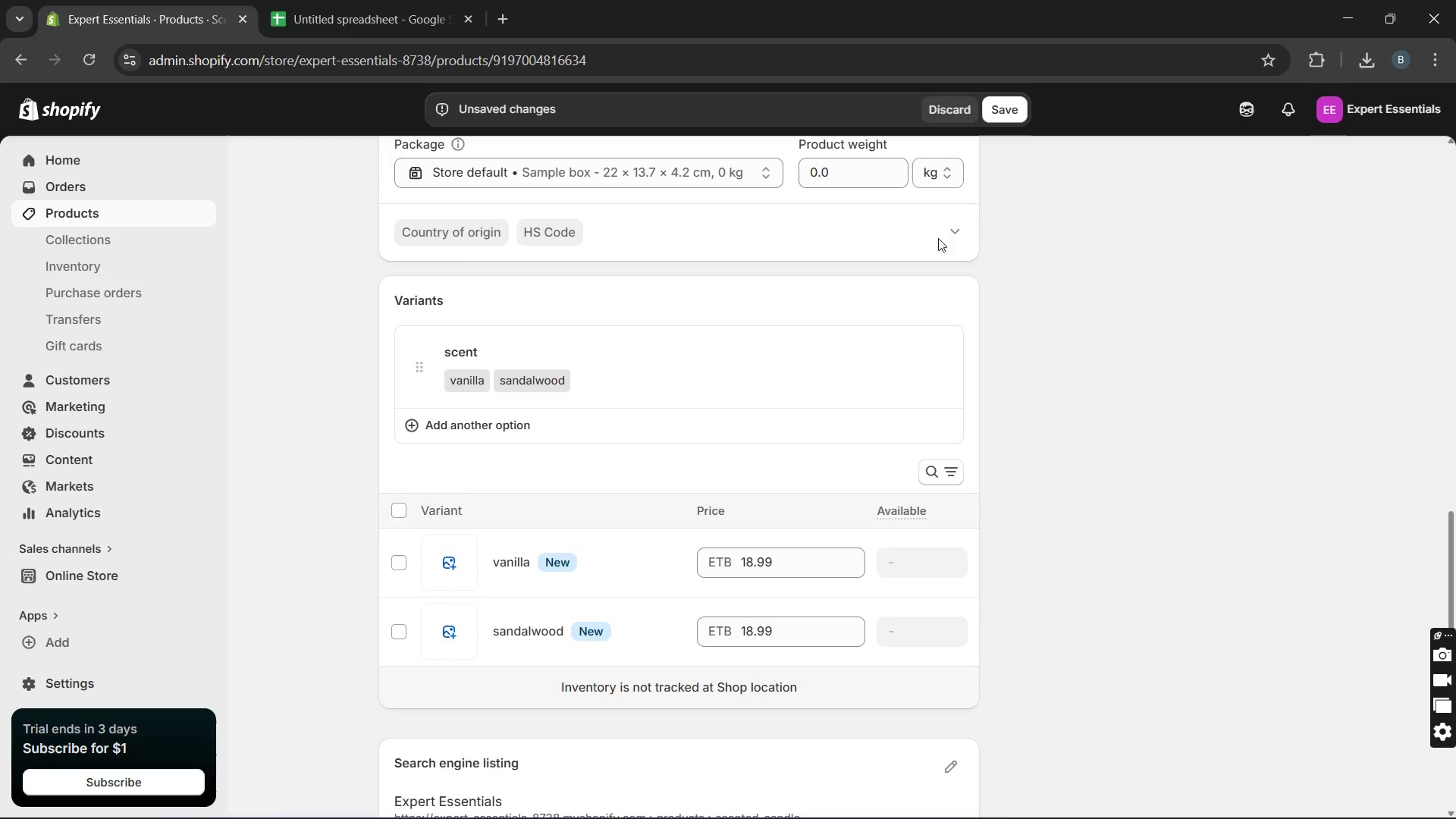 
left_click([989, 105])
 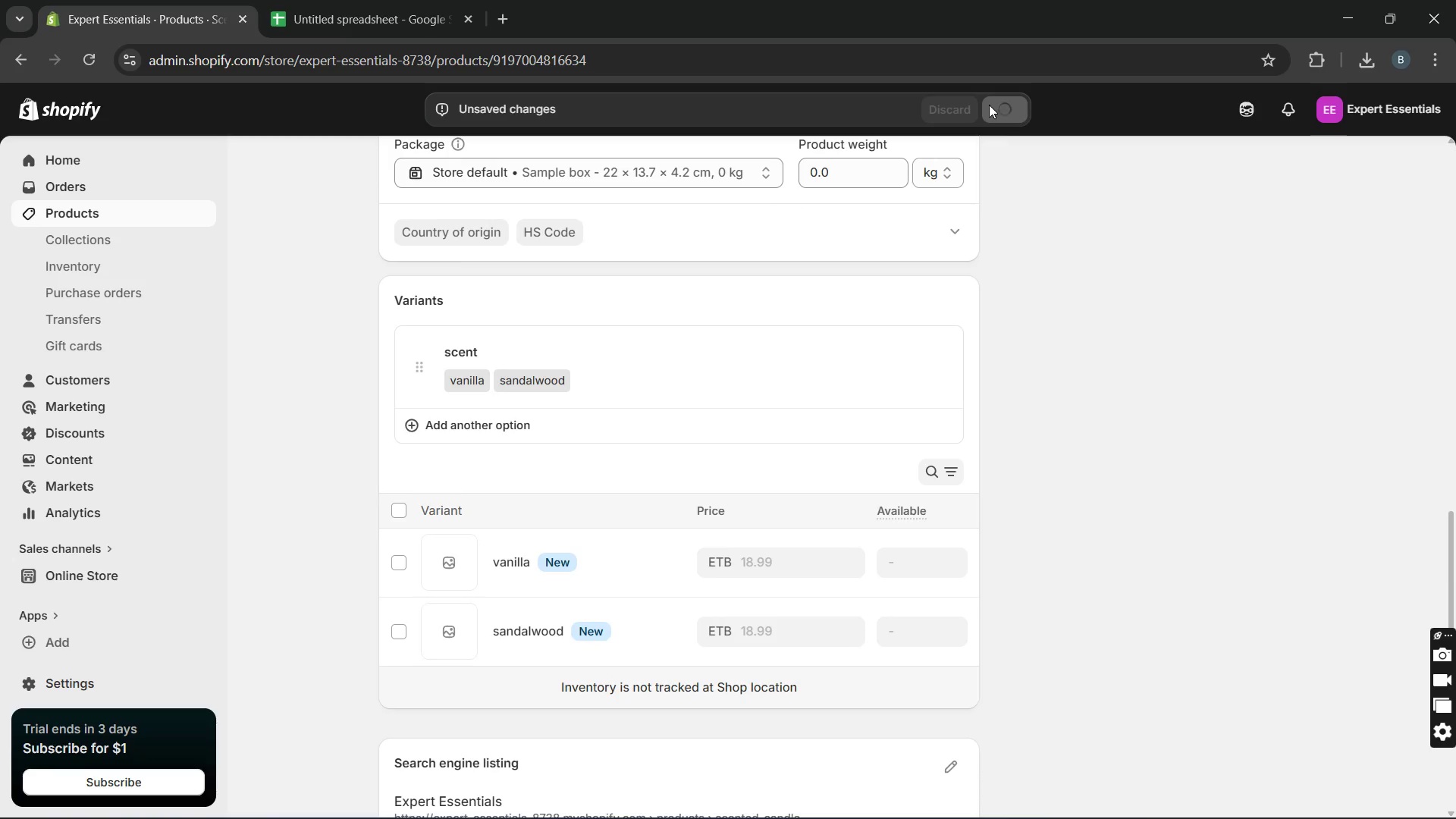 
wait(8.07)
 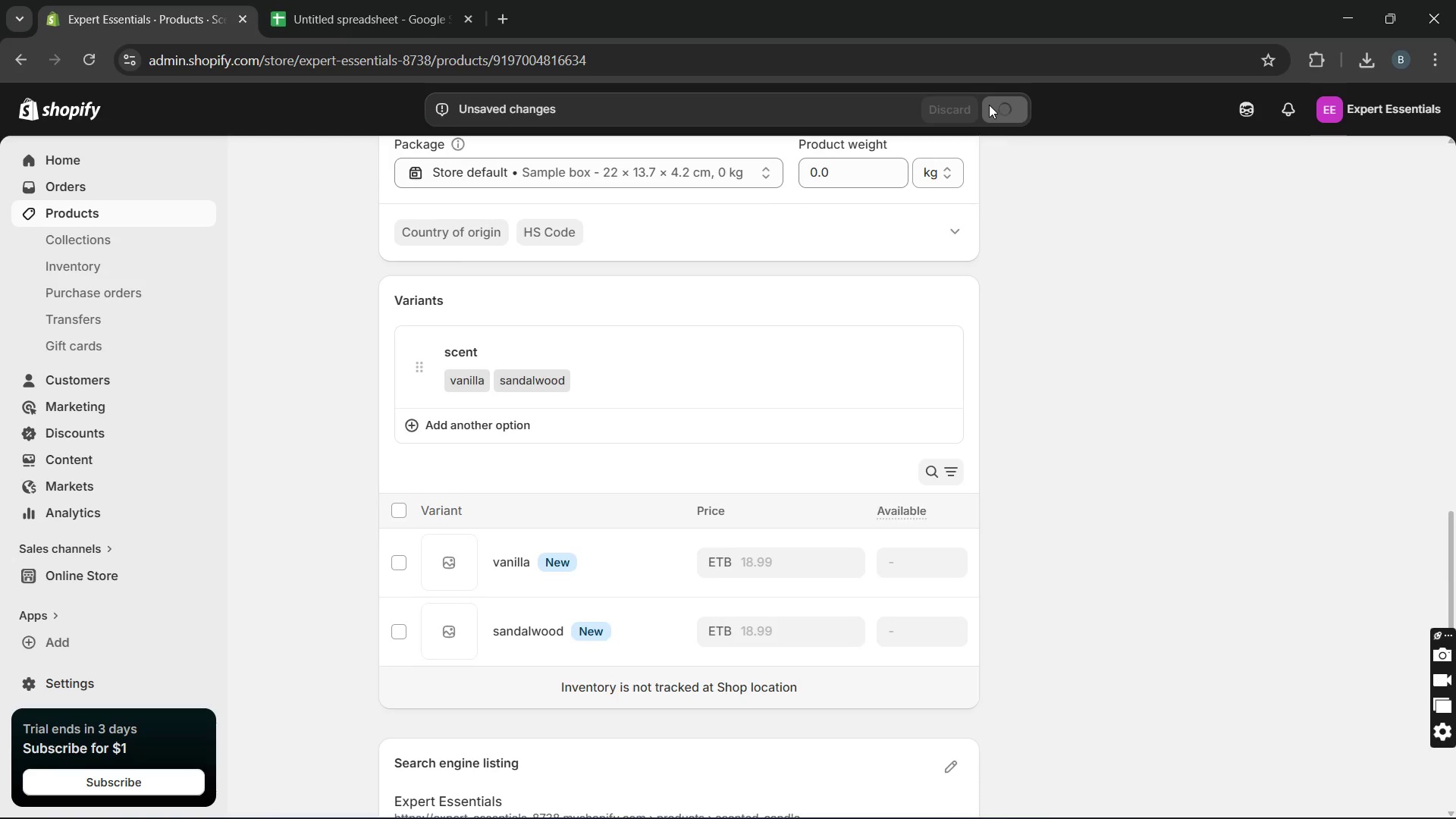 
mouse_move([669, 242])
 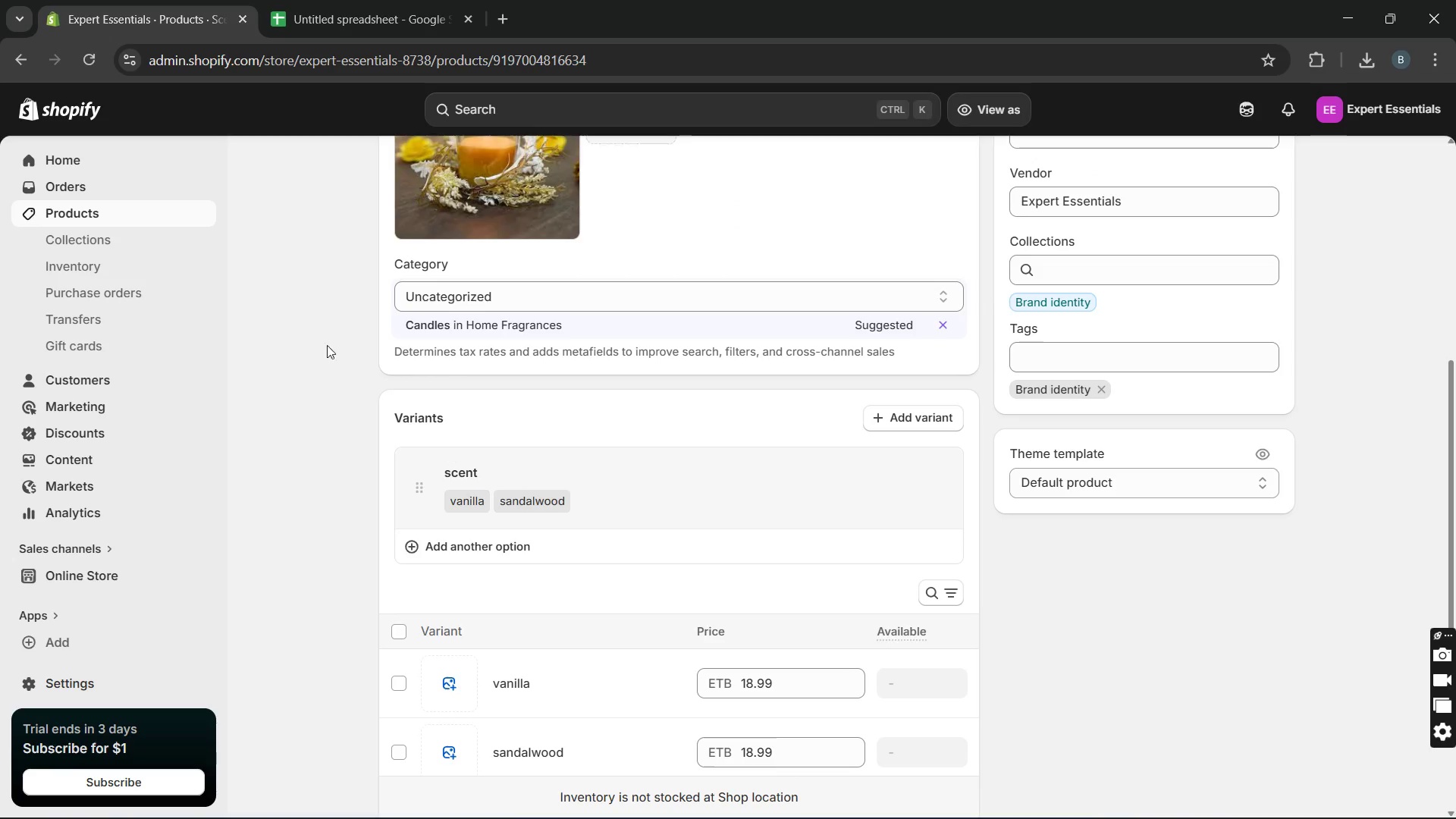 
left_click([165, 217])
 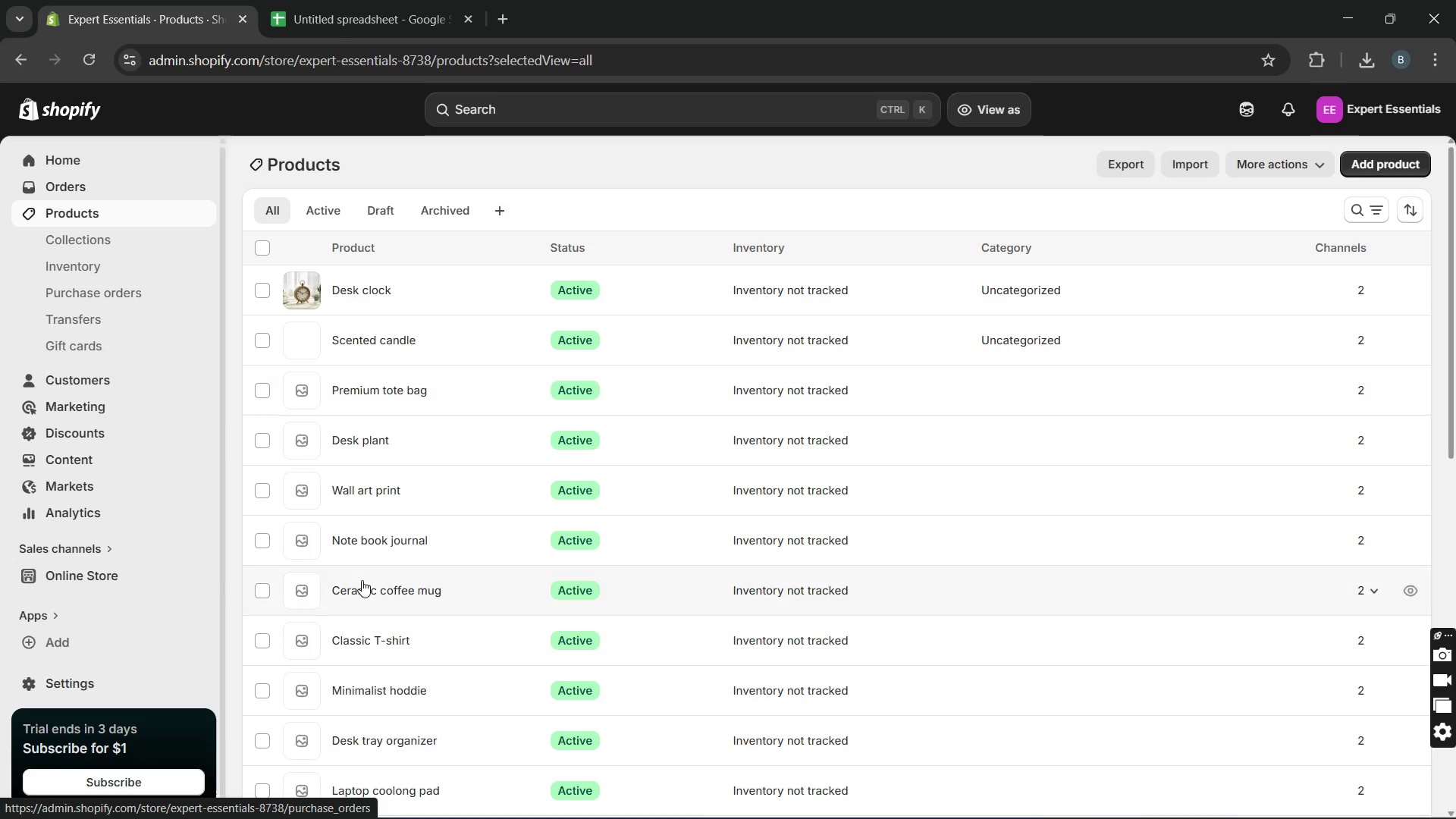 
left_click([373, 393])
 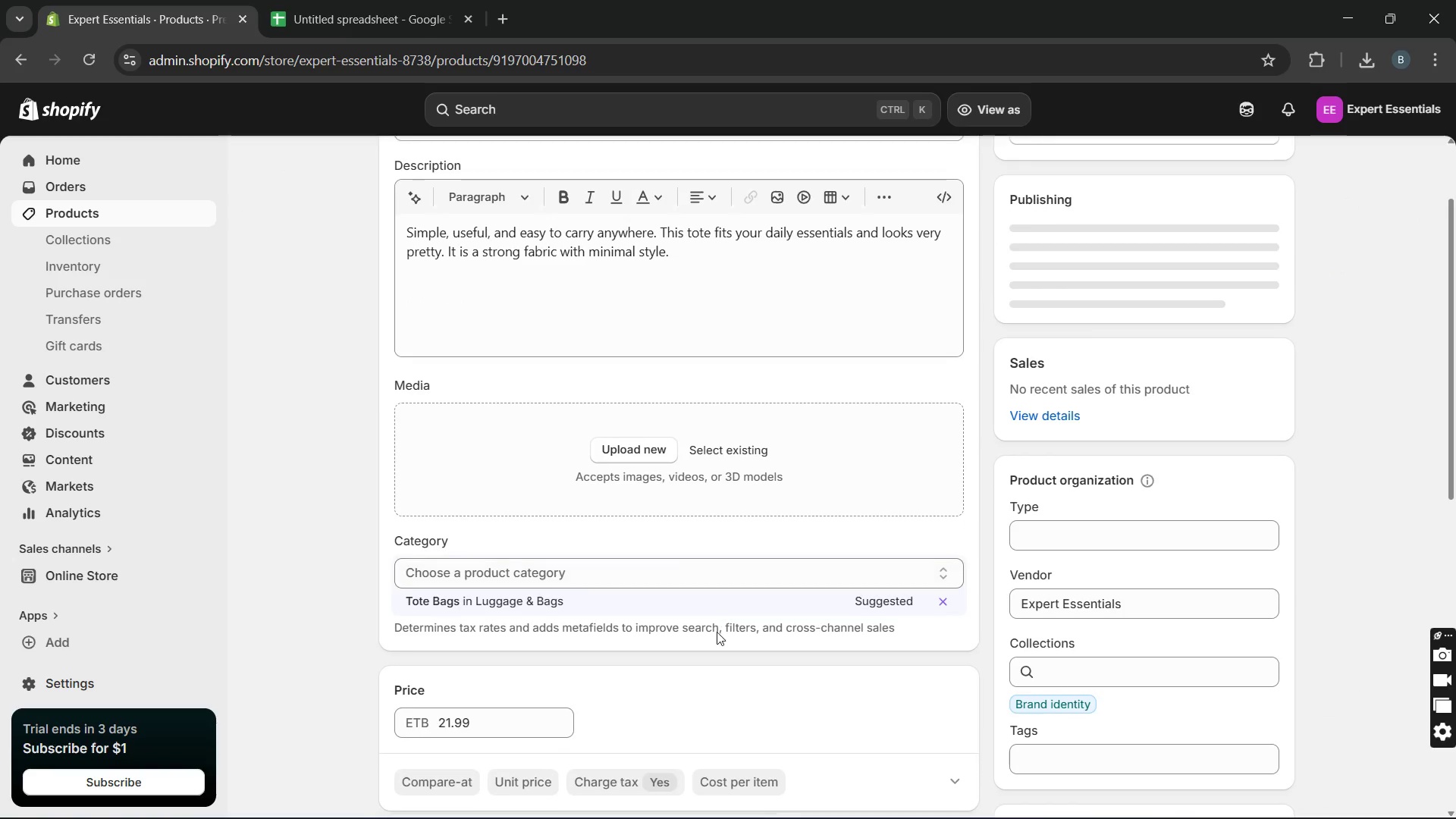 
left_click([629, 446])
 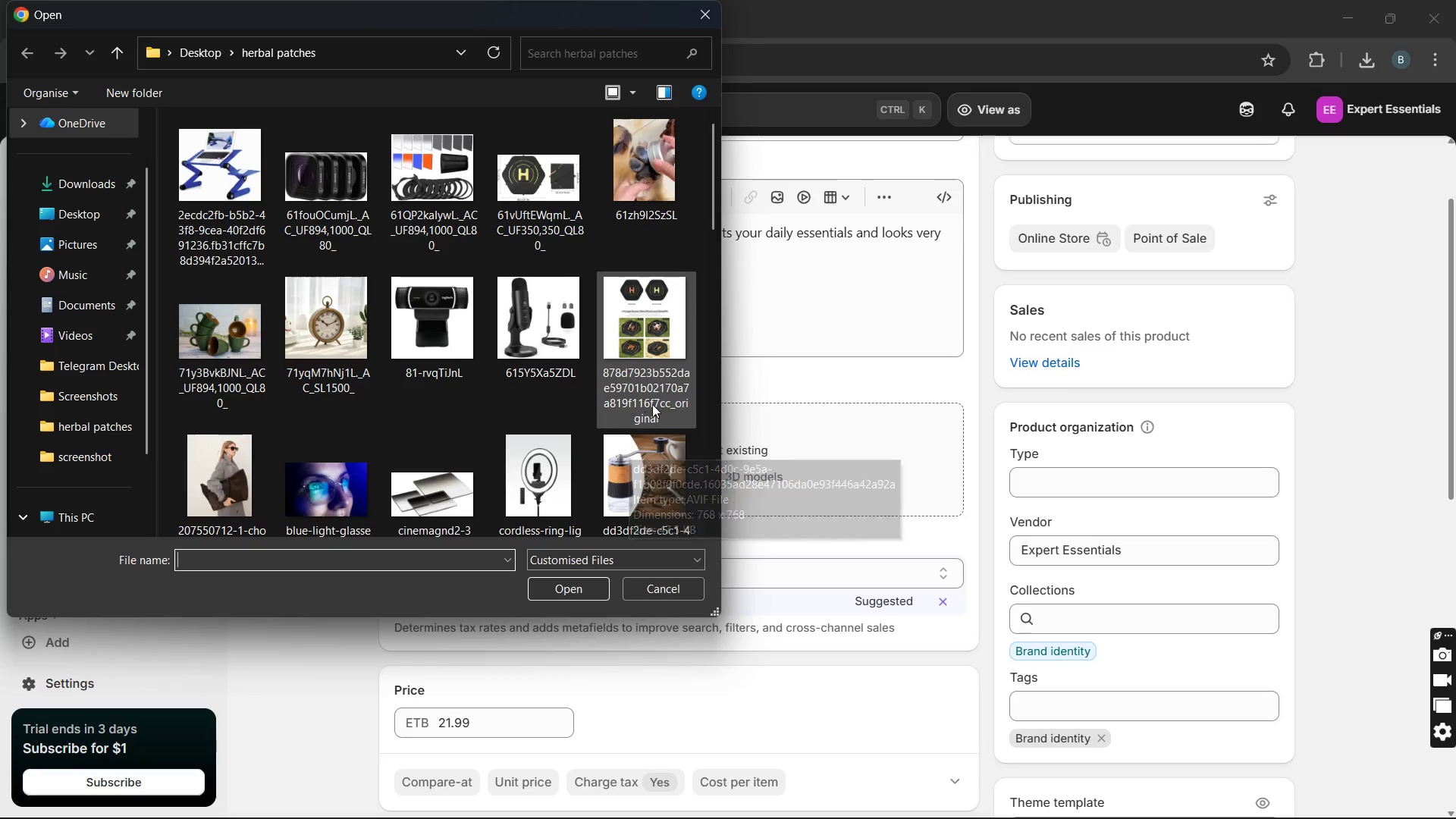 
scroll: coordinate [620, 429], scroll_direction: down, amount: 2.0
 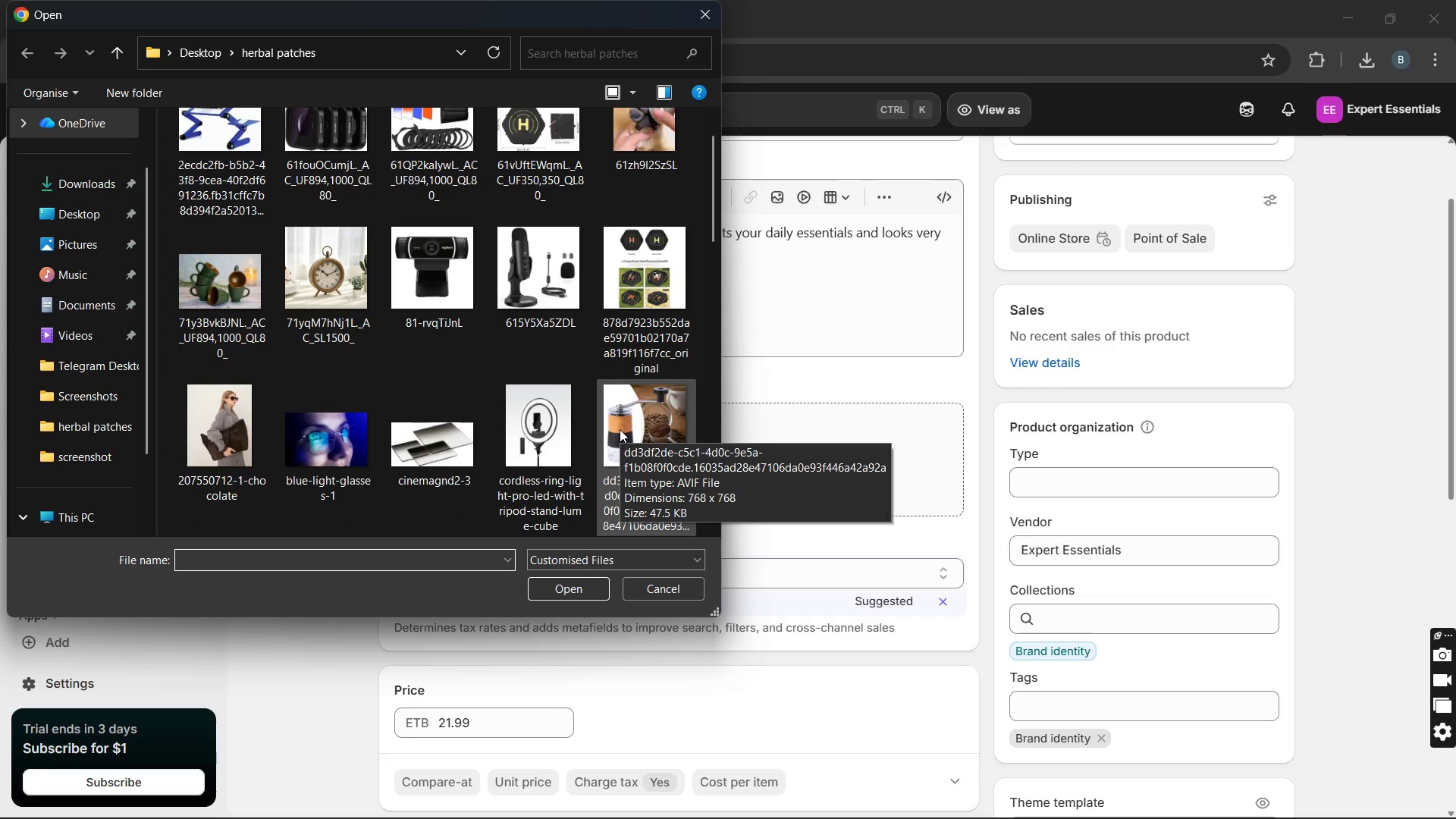 
scroll: coordinate [620, 429], scroll_direction: none, amount: 0.0
 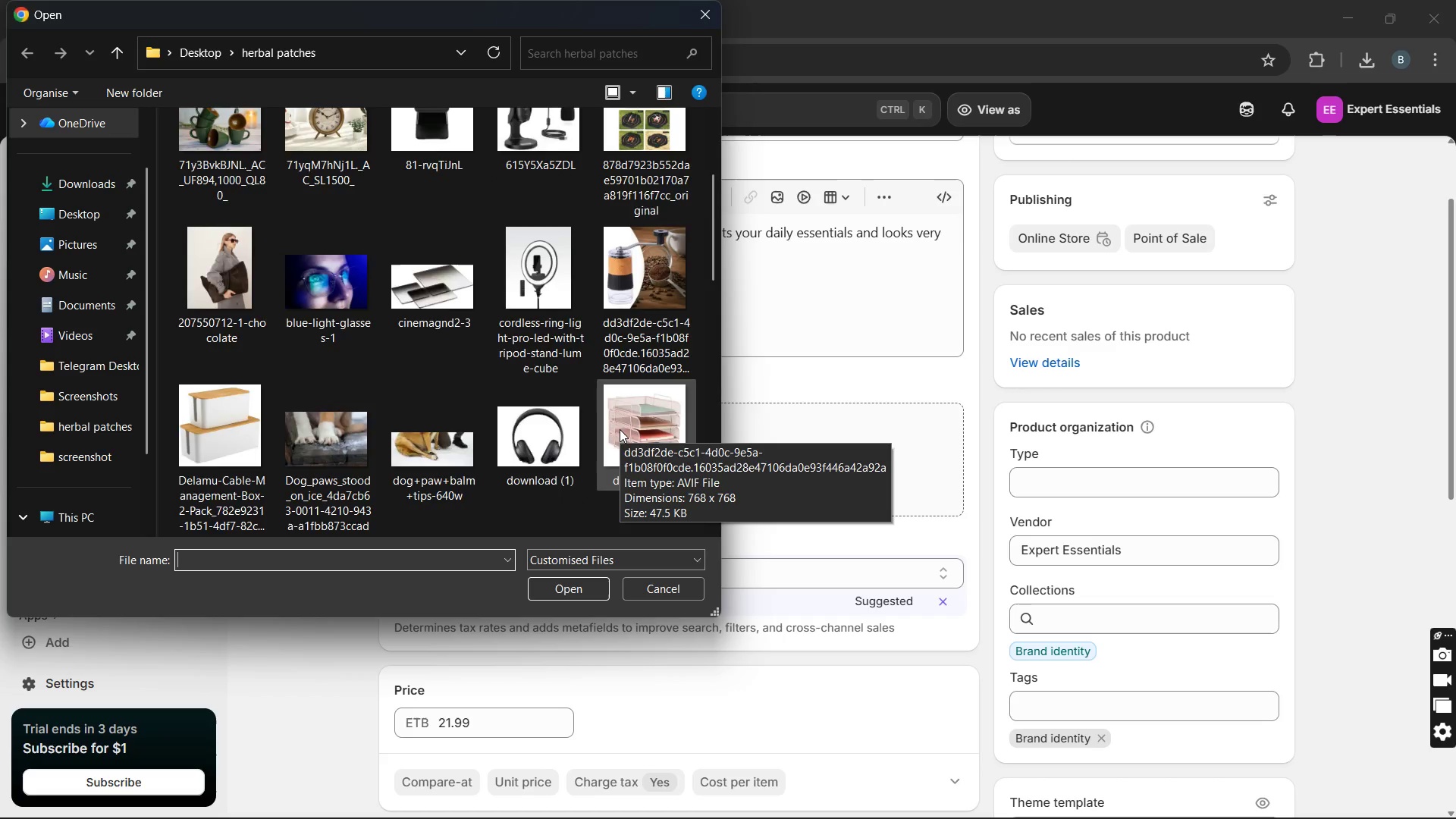 
scroll: coordinate [620, 429], scroll_direction: down, amount: 6.0
 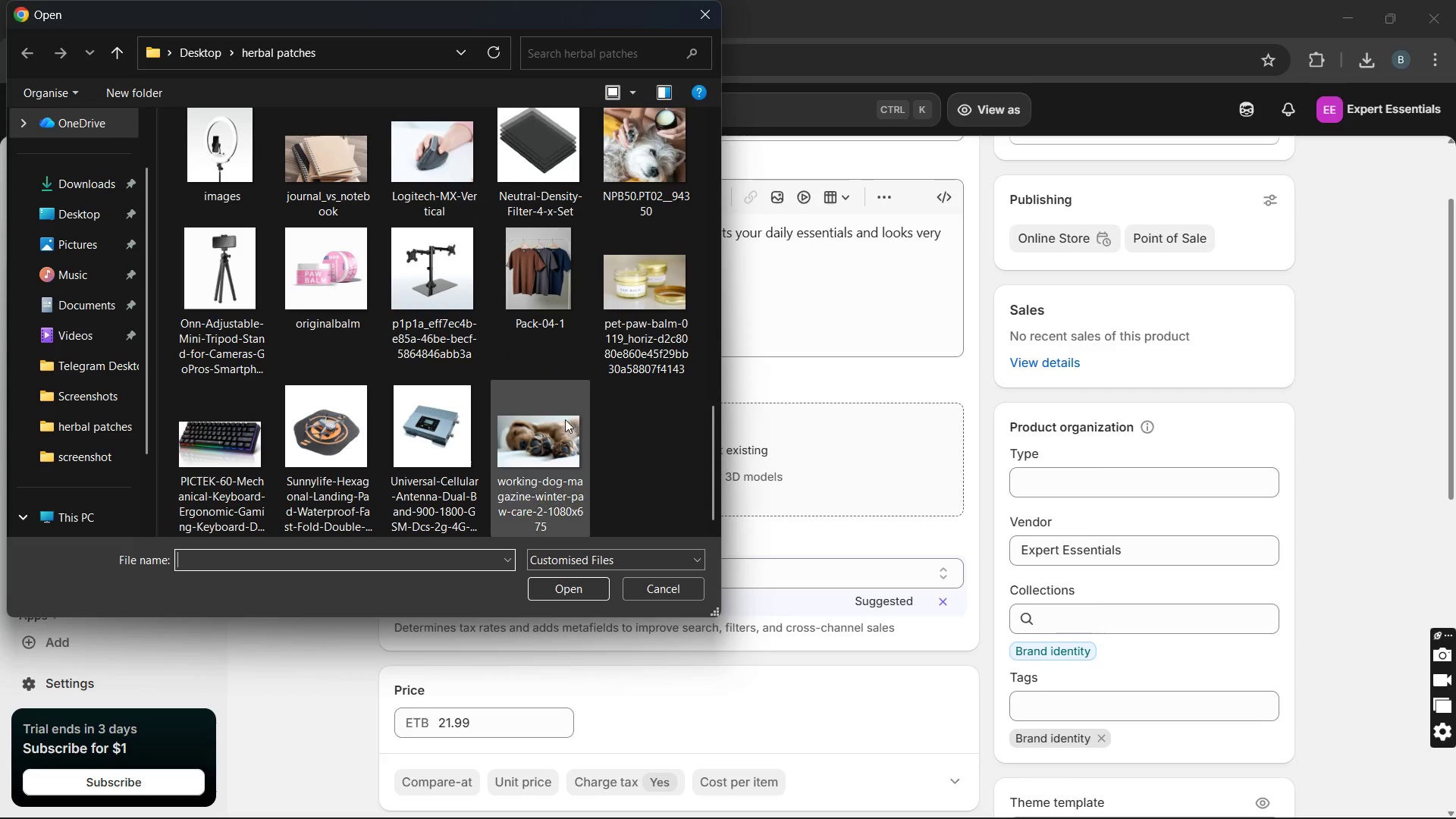 
left_click([561, 419])
 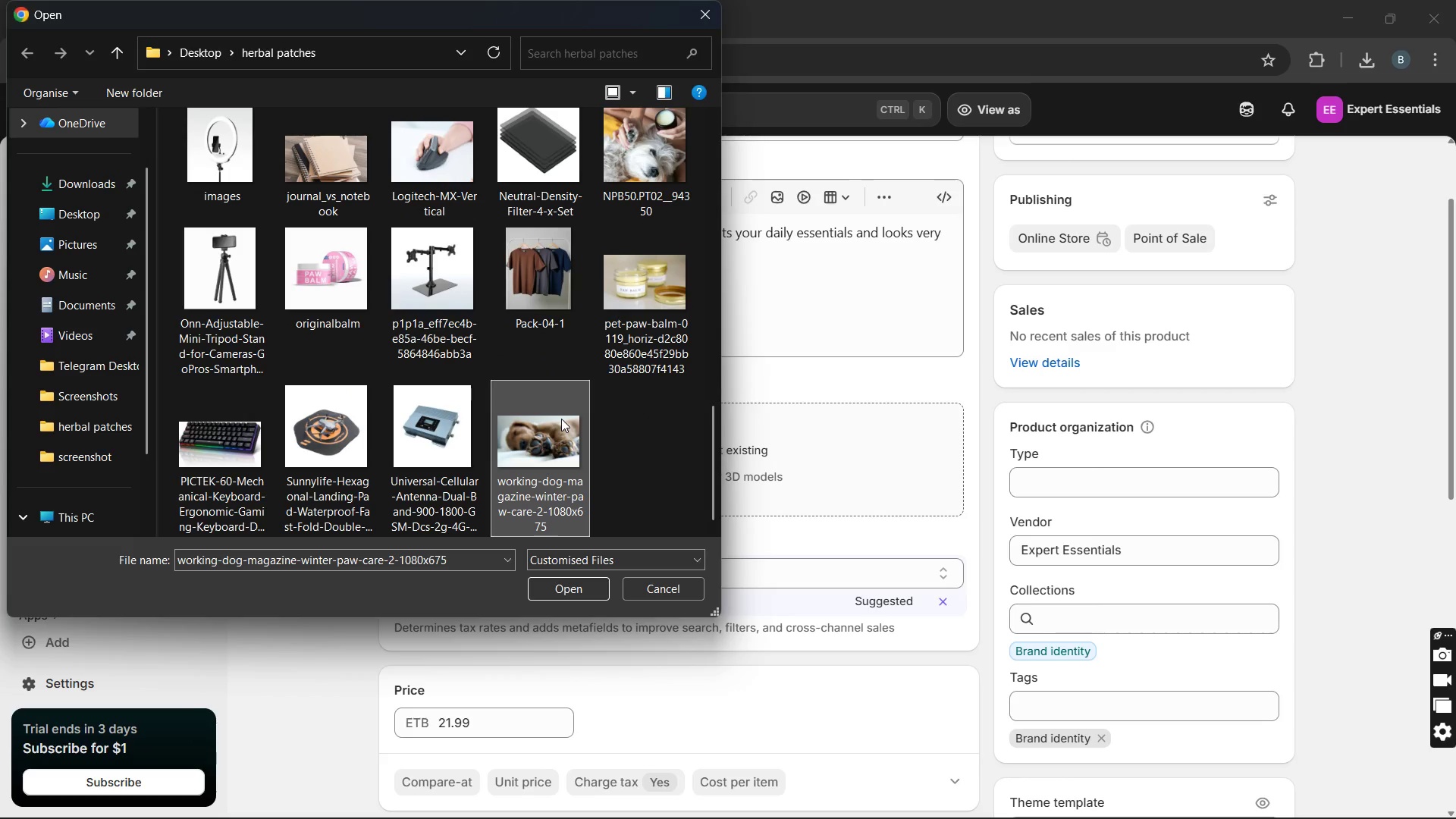 
key(ArrowUp)
 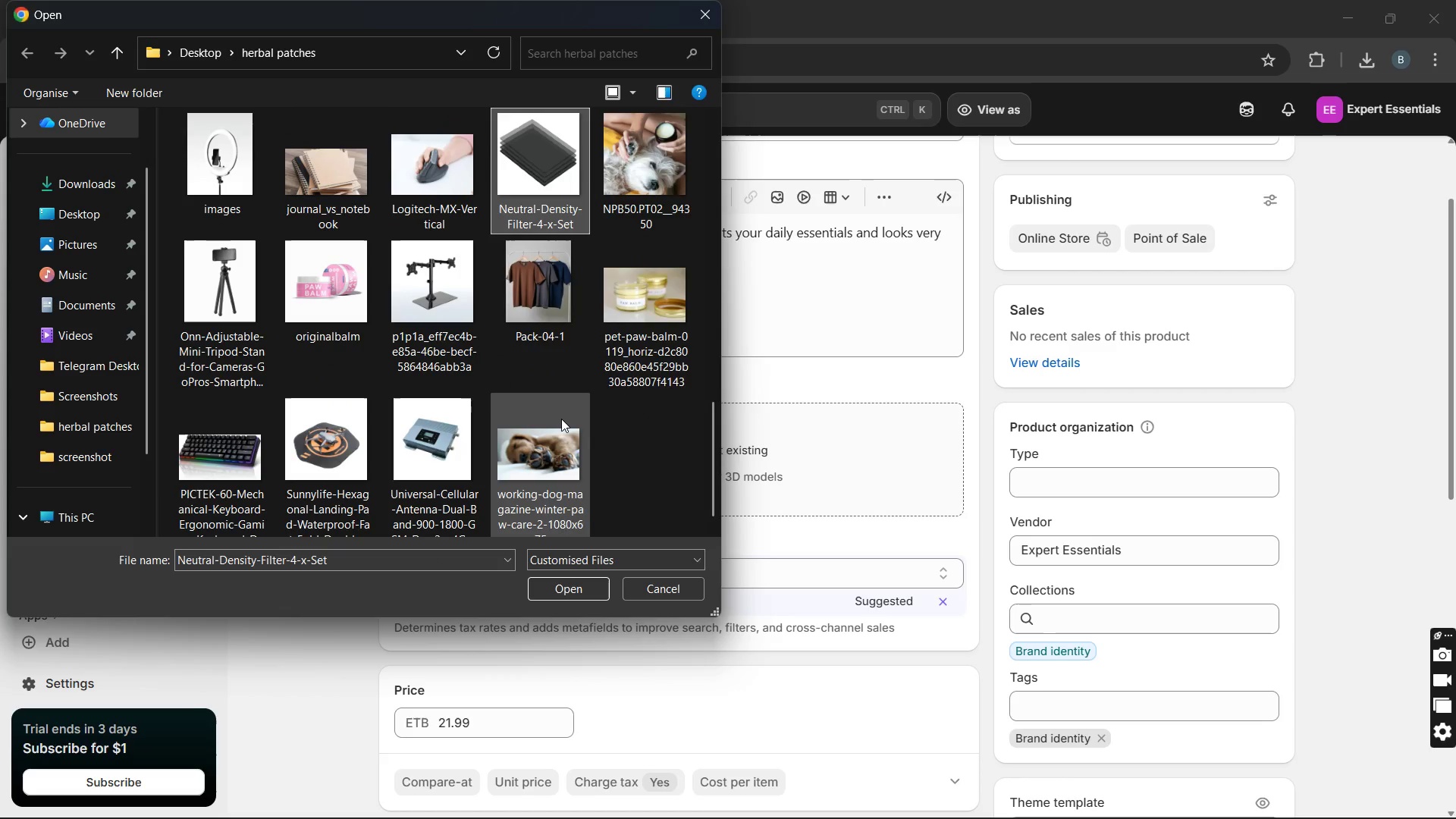 
key(ArrowUp)
 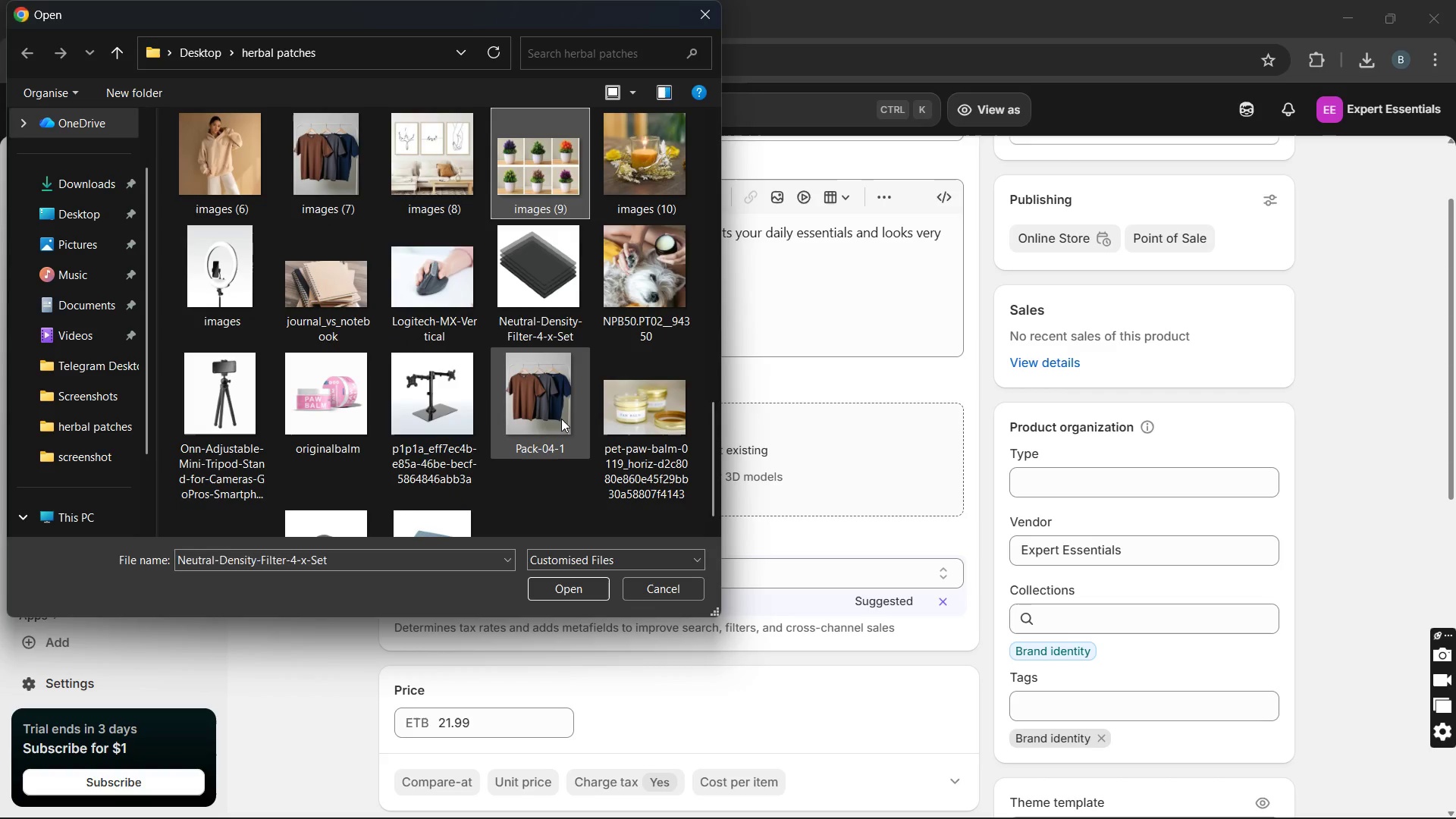 
key(ArrowUp)
 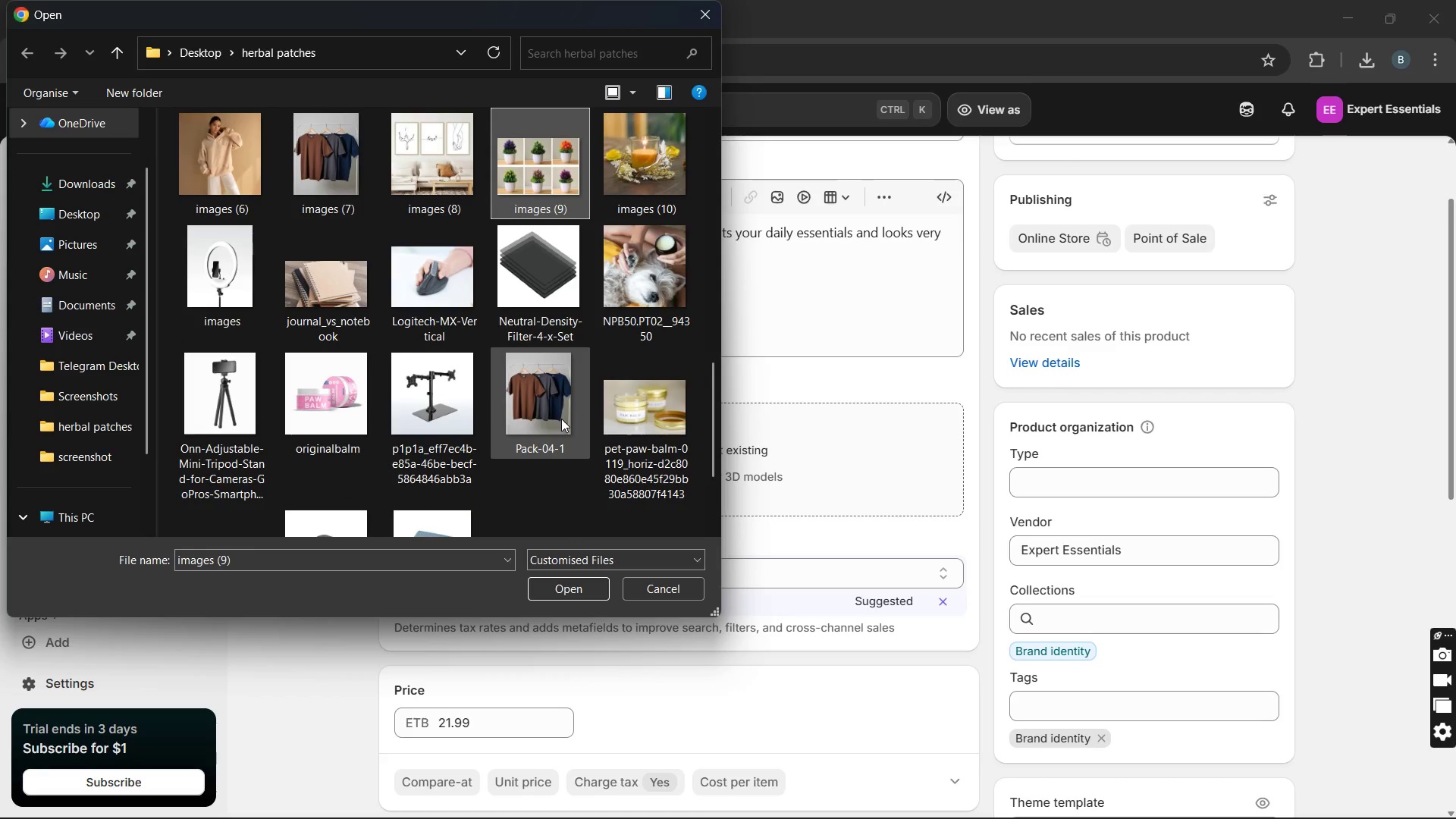 
key(ArrowUp)
 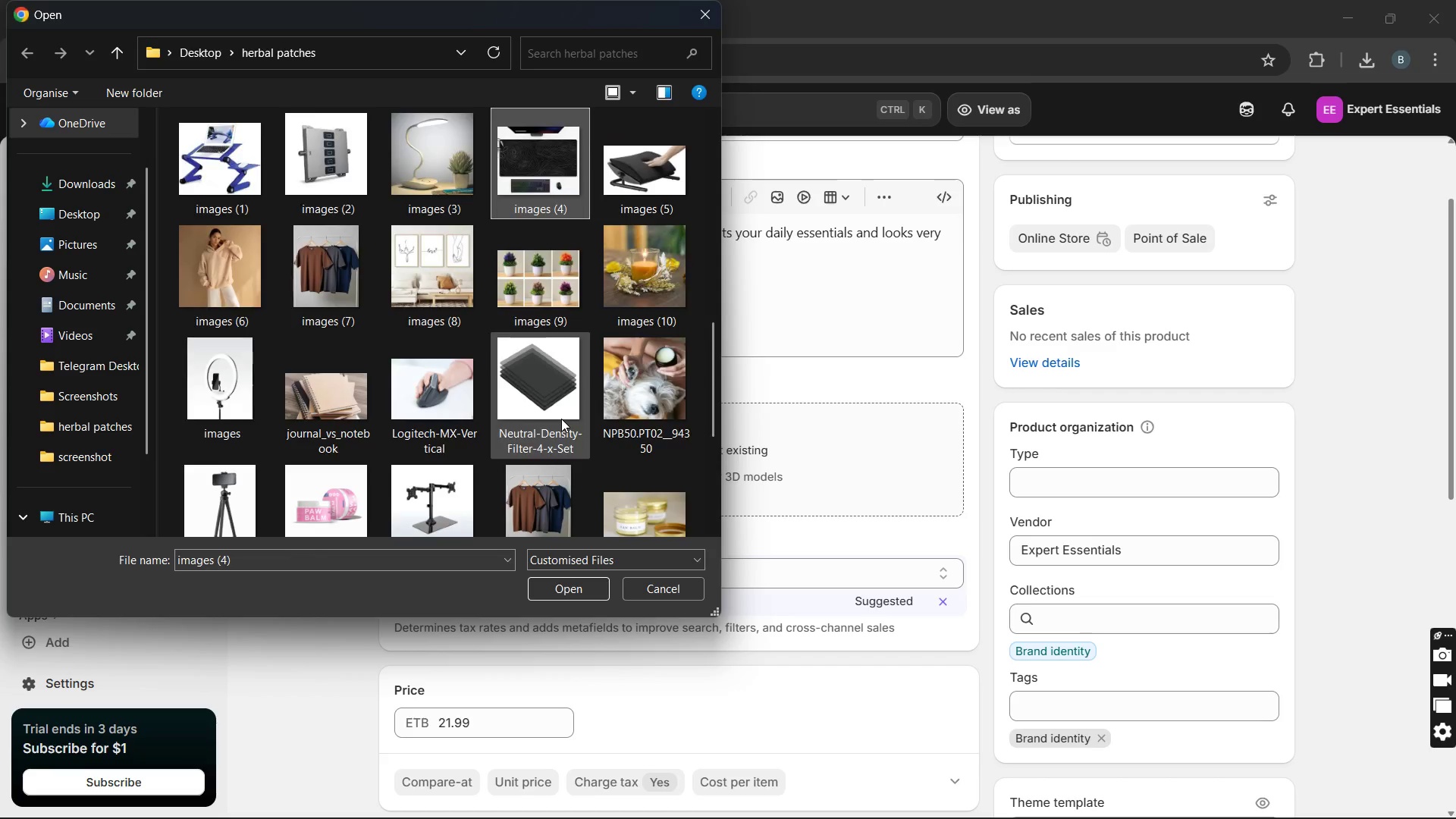 
key(ArrowUp)
 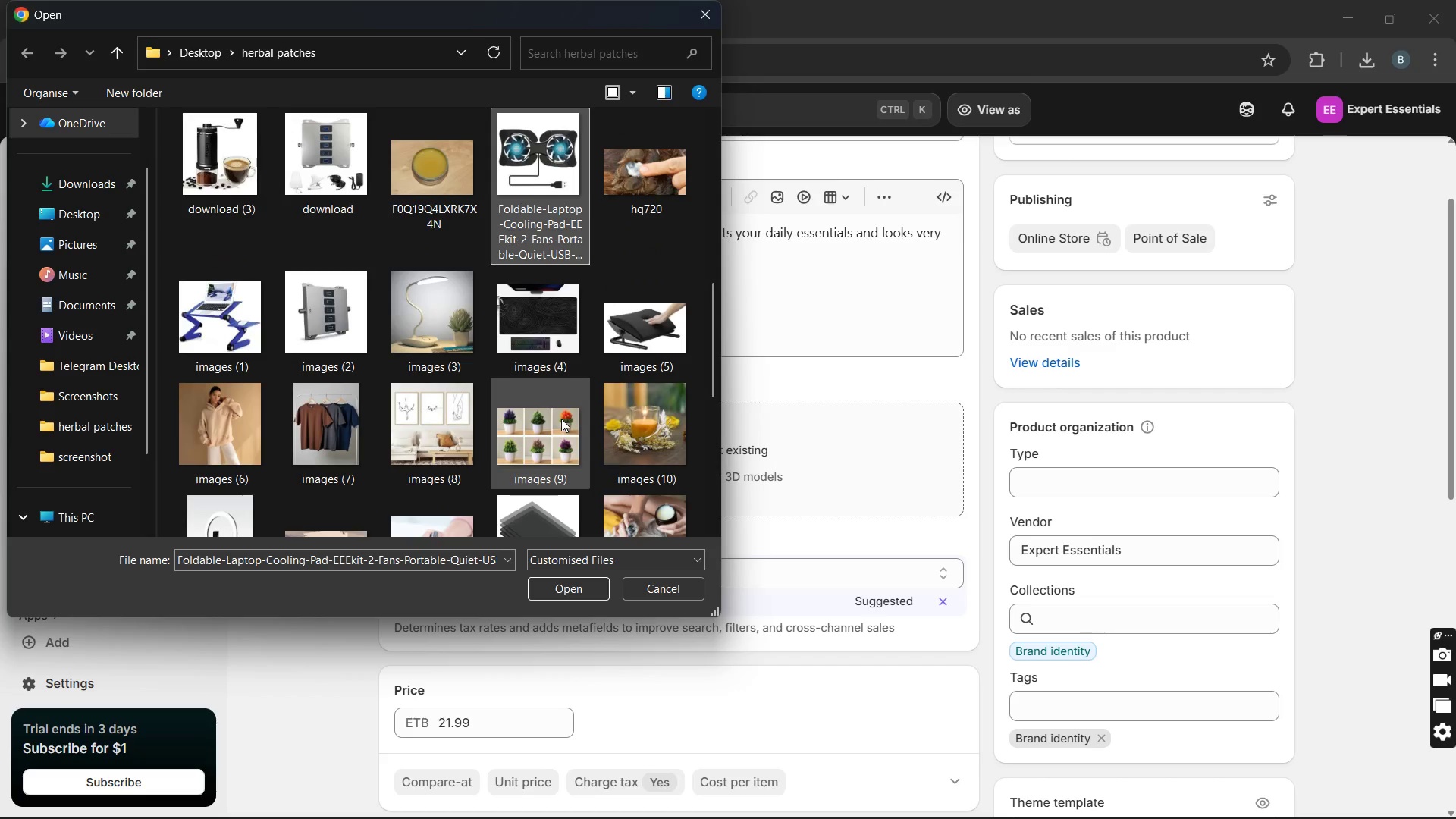 
key(ArrowUp)
 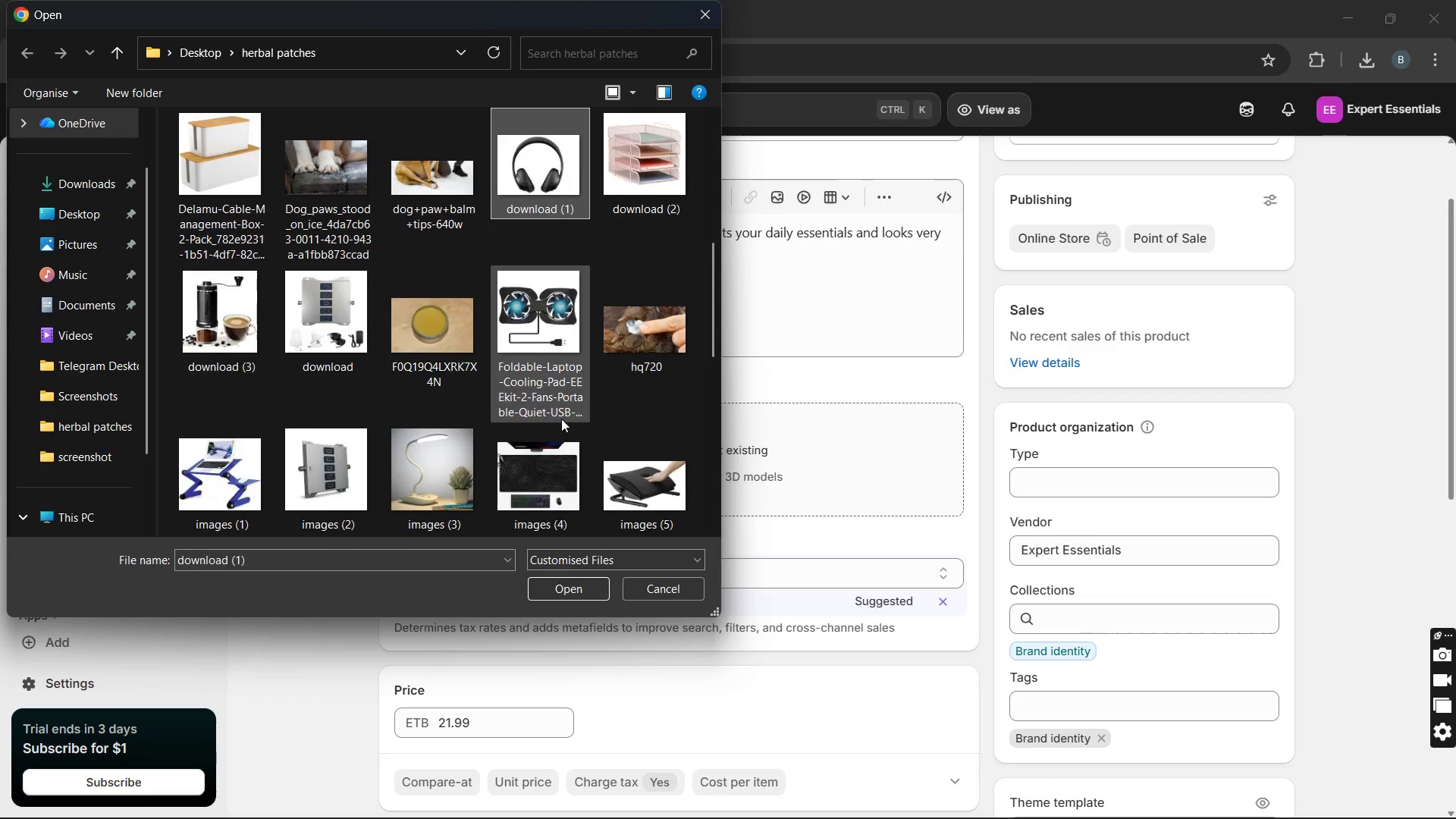 
key(ArrowUp)
 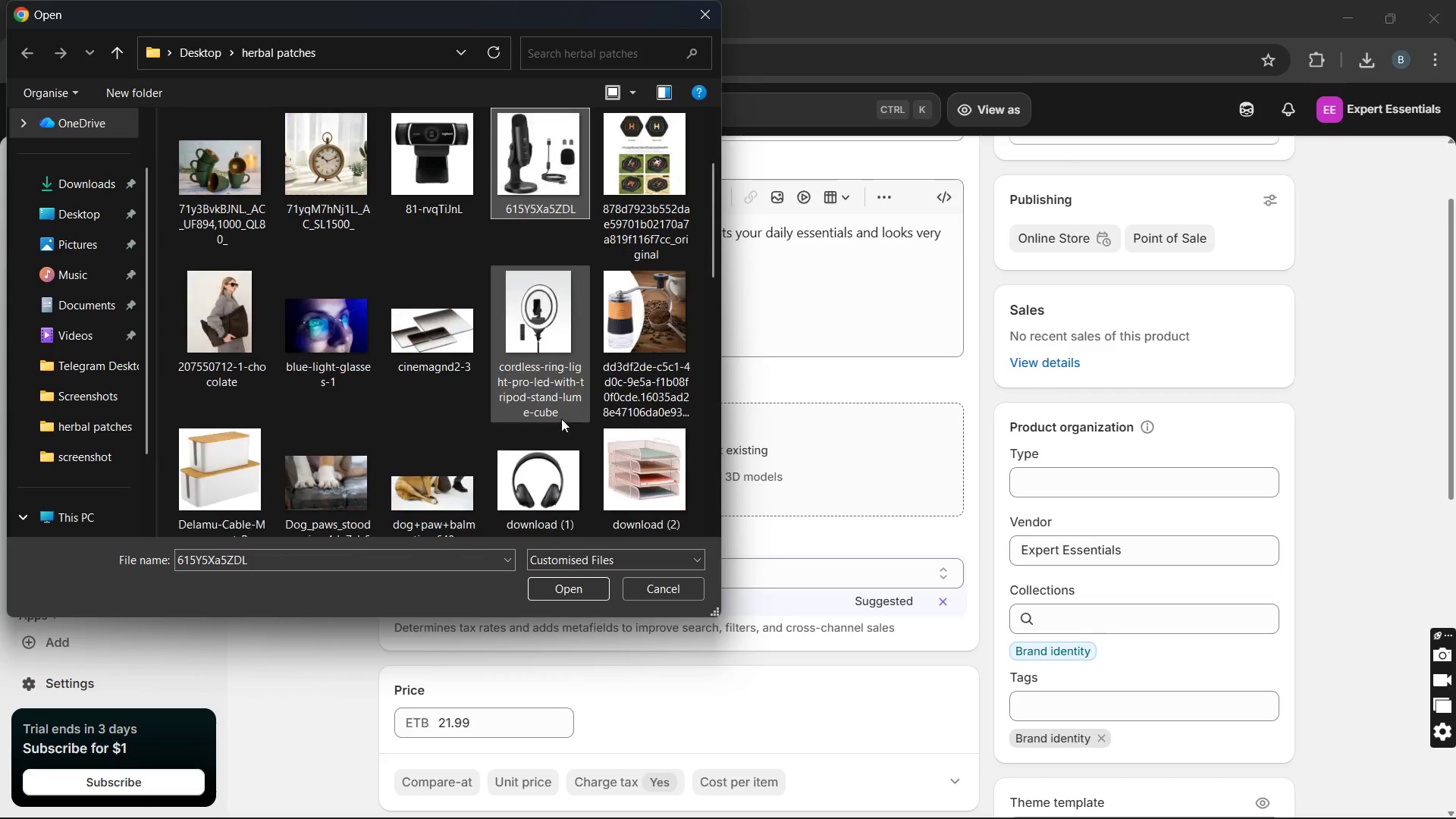 
key(ArrowUp)
 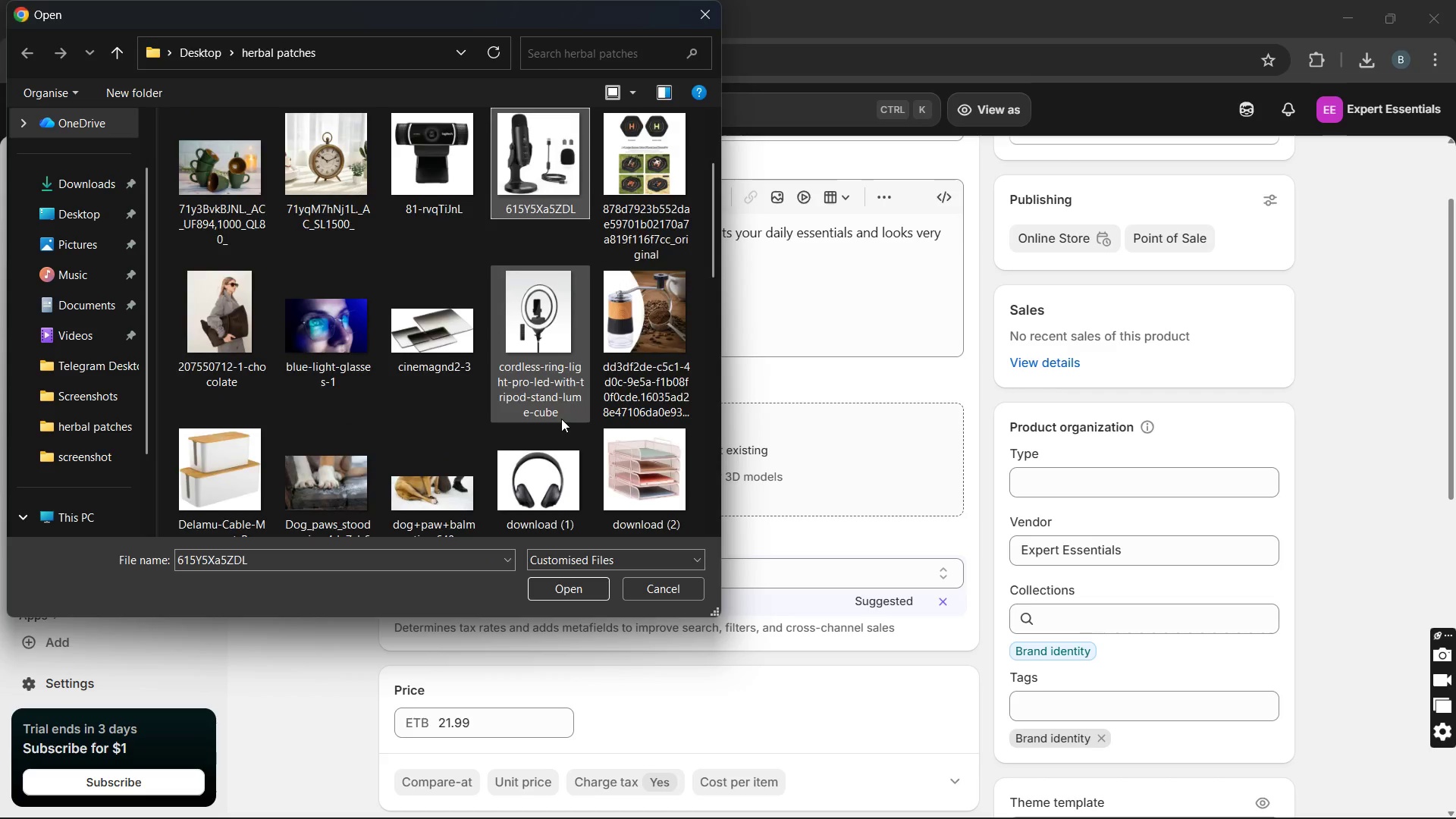 
key(ArrowUp)
 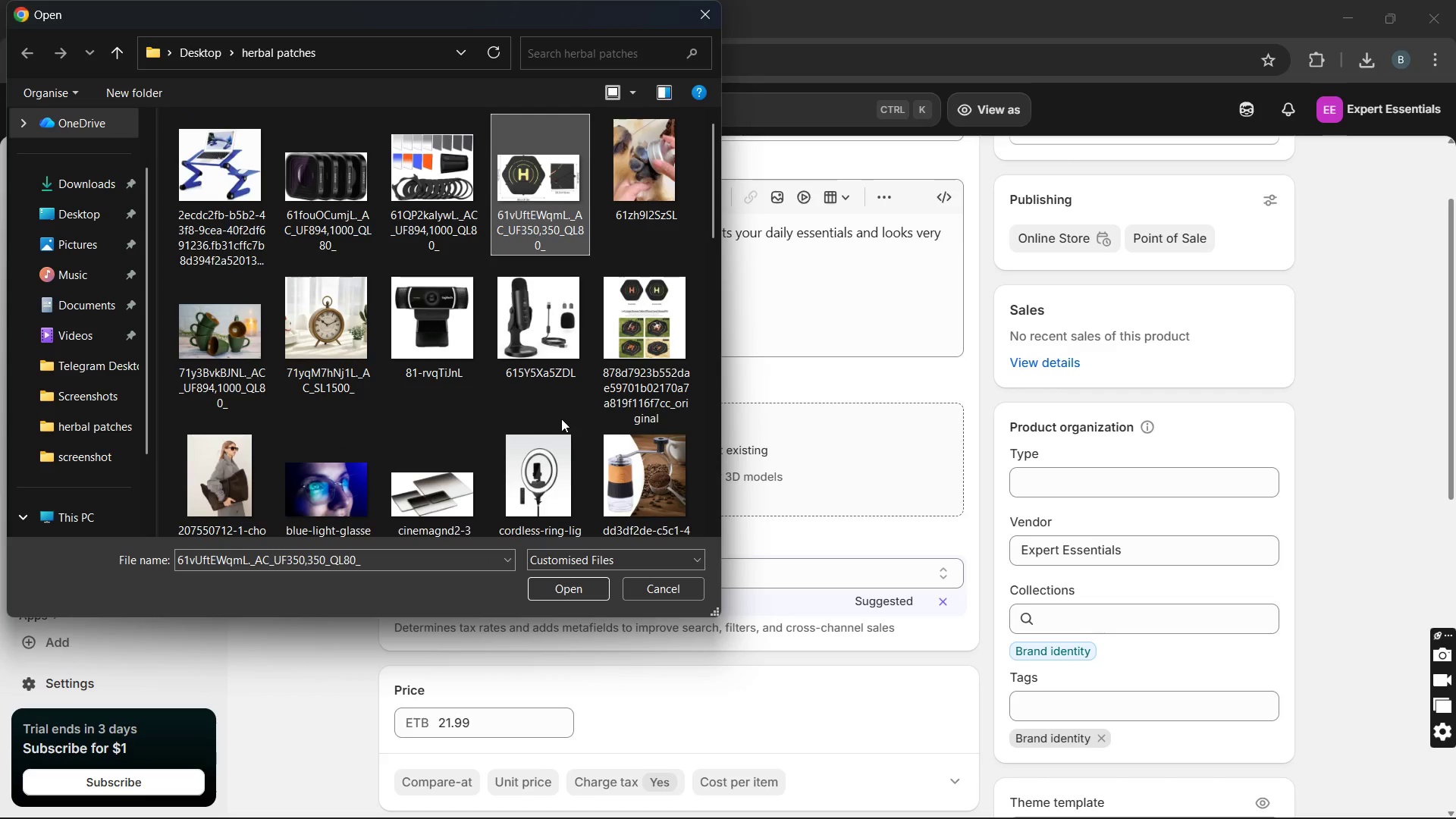 
key(ArrowUp)
 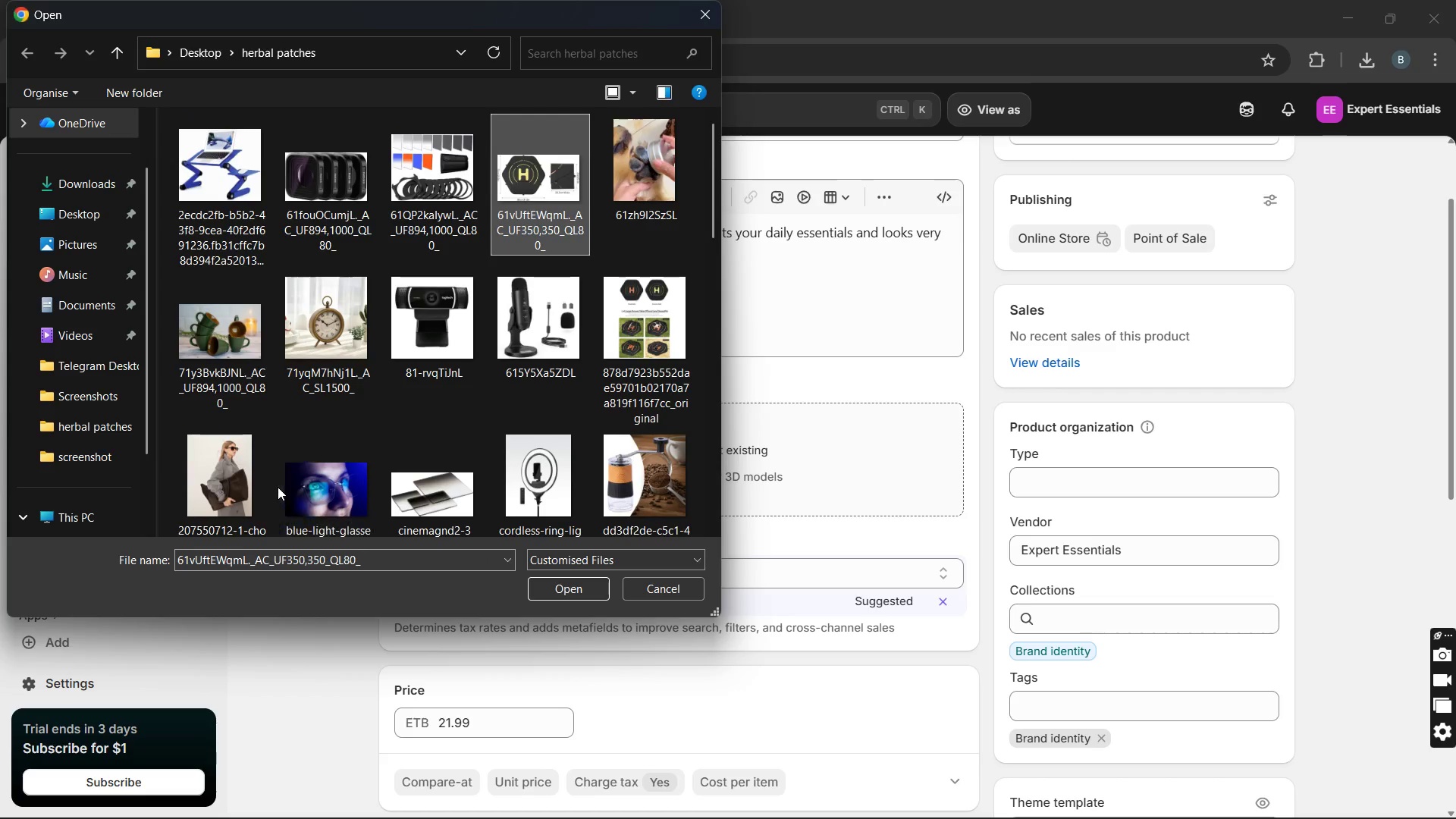 
left_click([234, 481])
 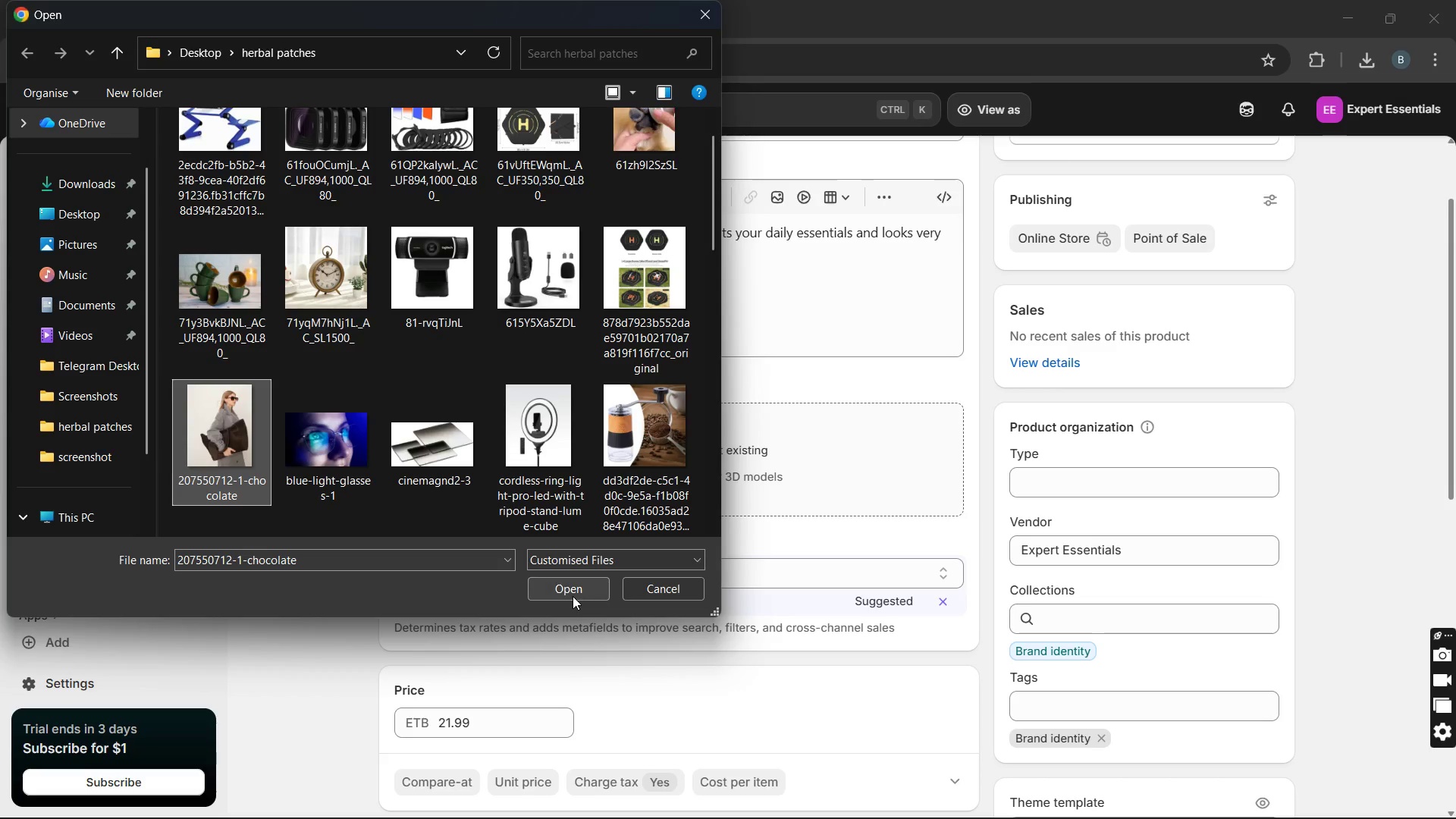 
left_click([573, 596])
 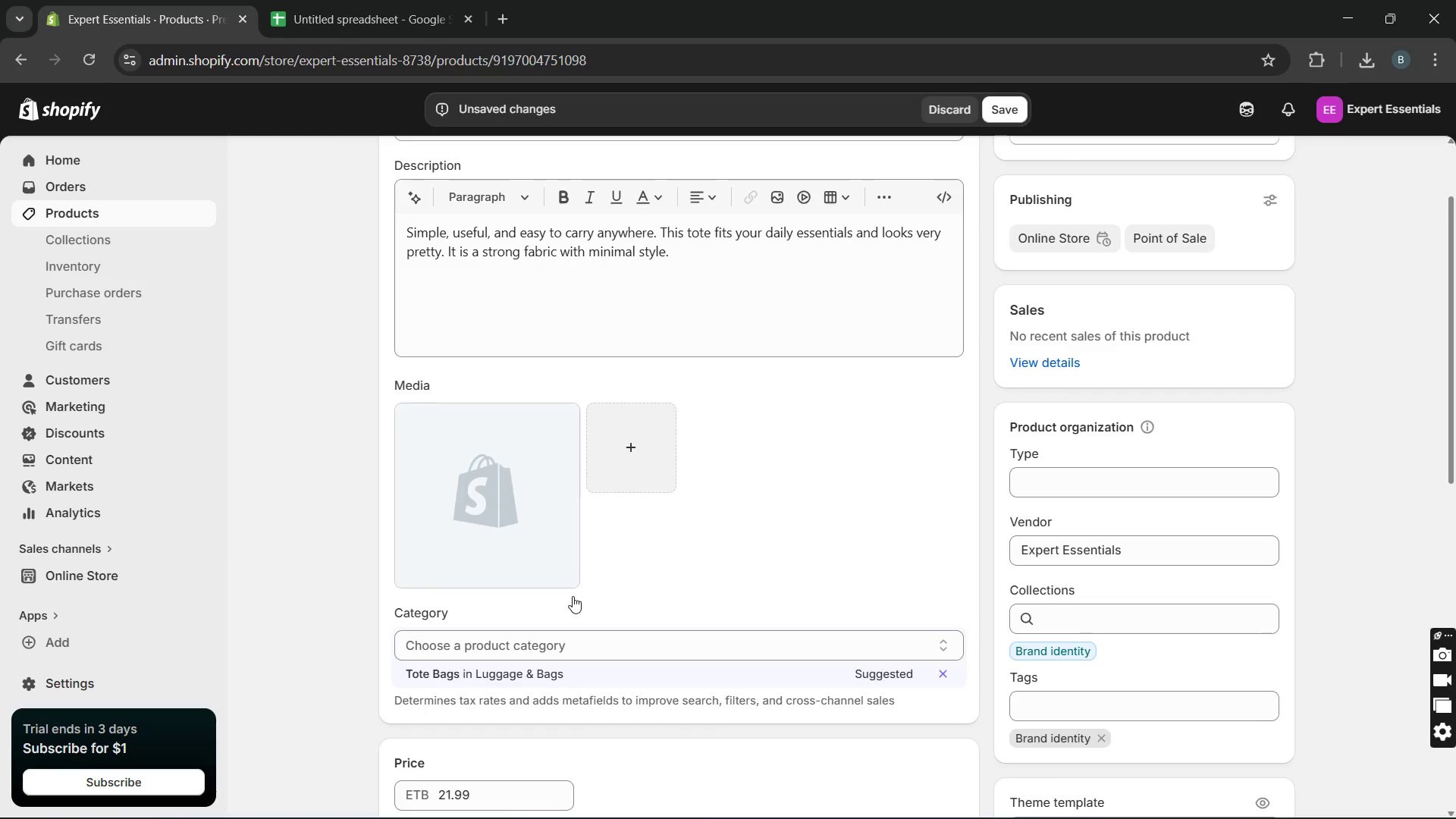 
wait(10.73)
 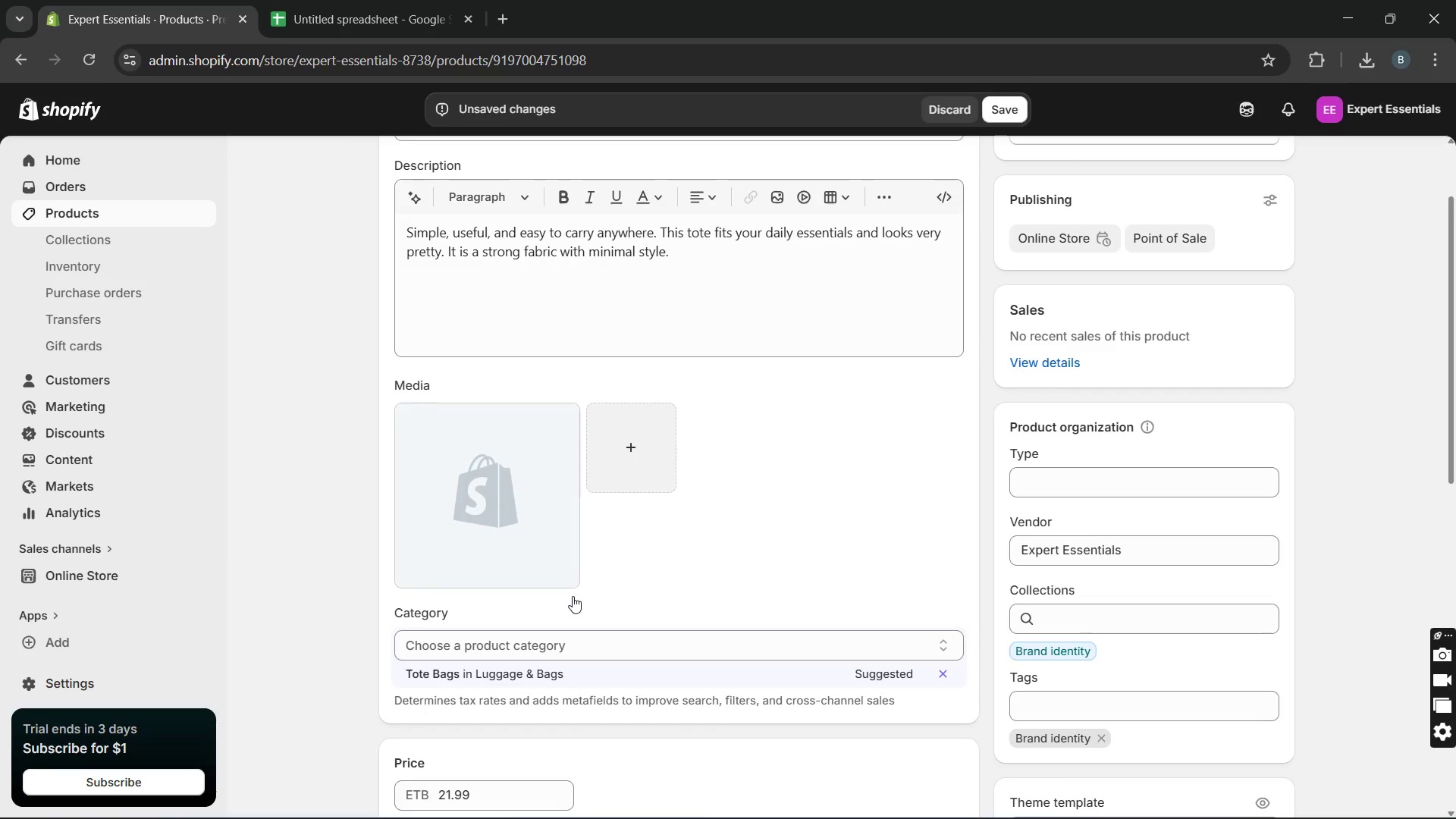 
left_click([544, 653])
 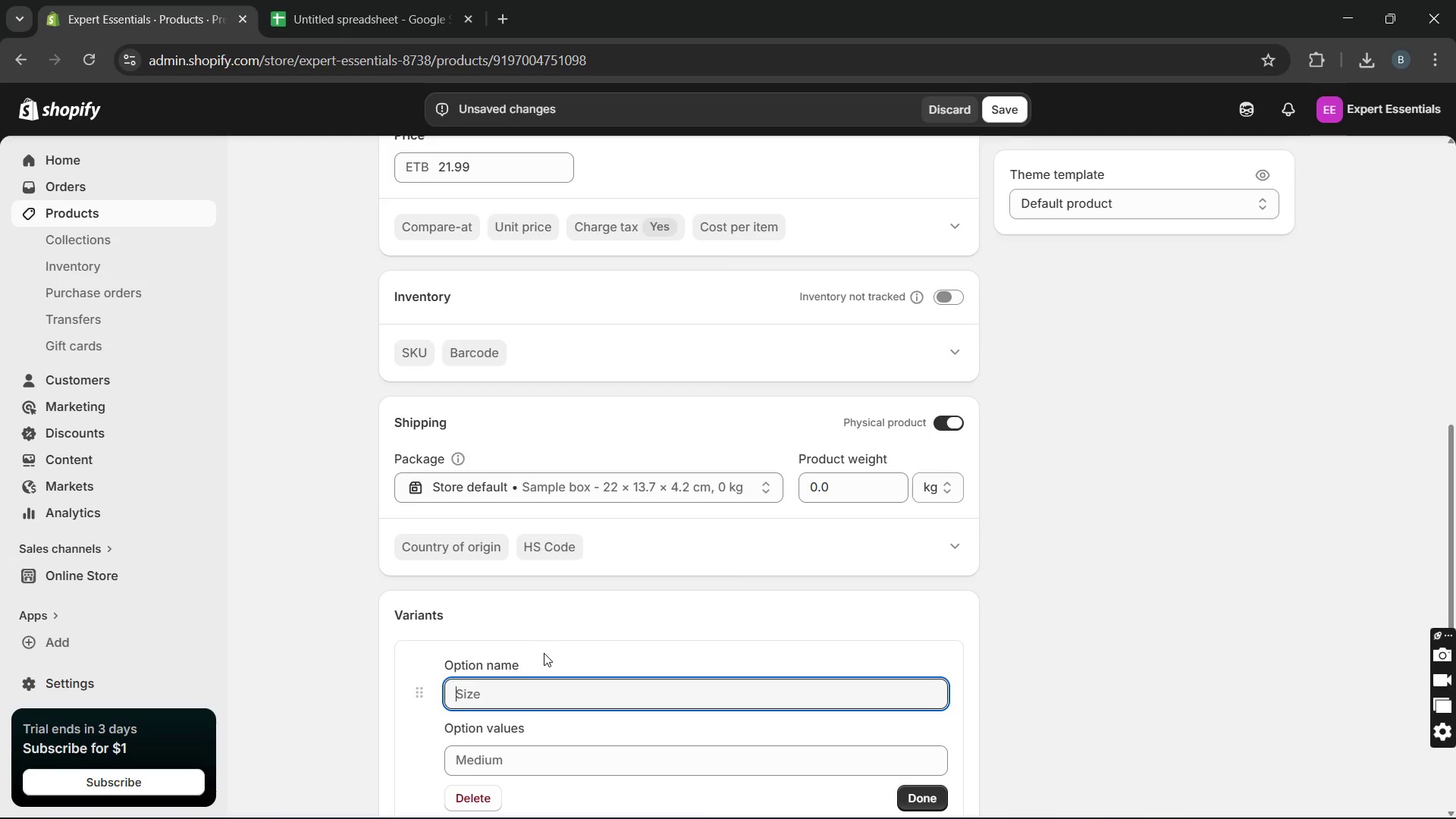 
type(colour)
 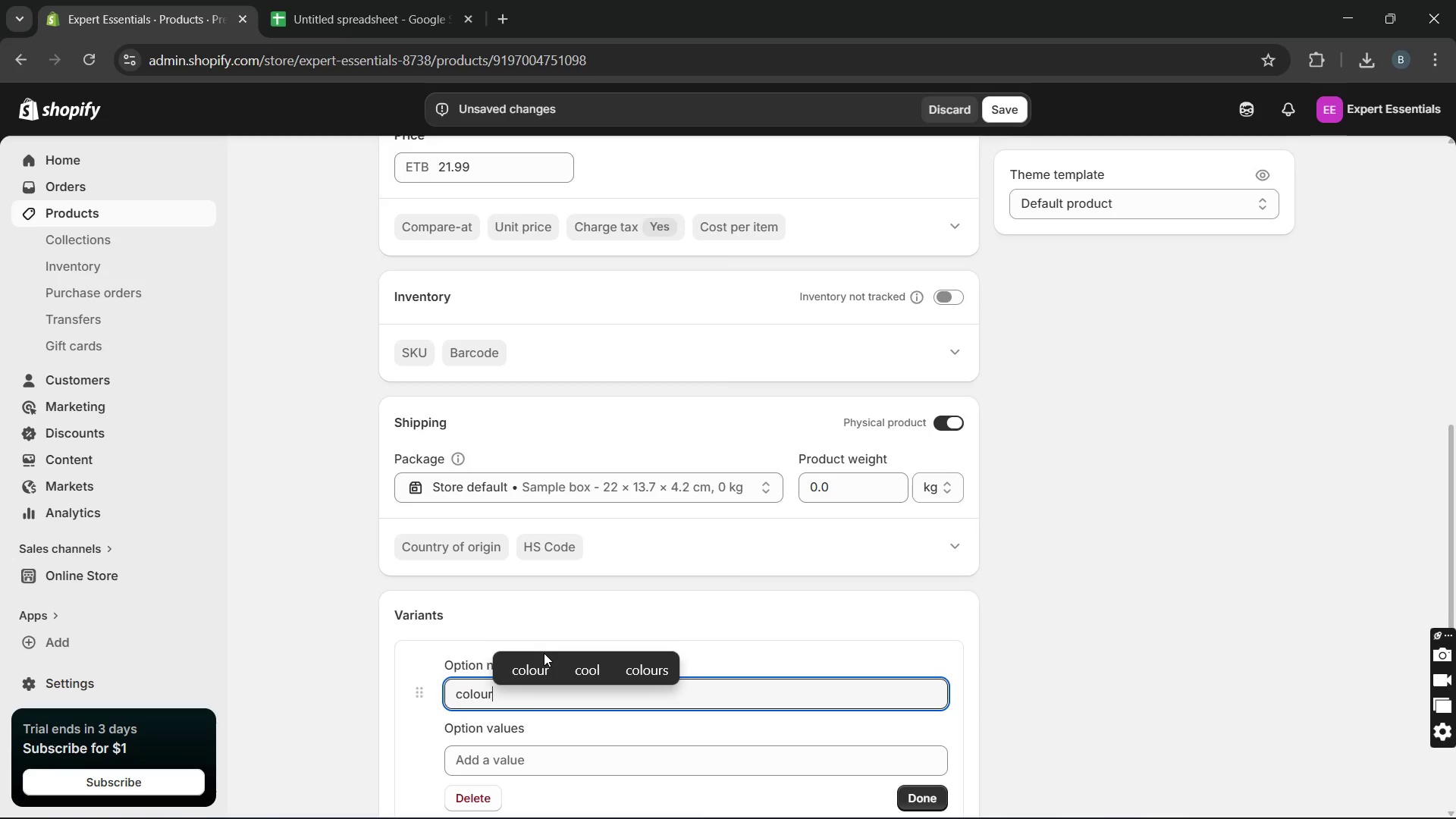 
scroll: coordinate [544, 653], scroll_direction: down, amount: 3.0
 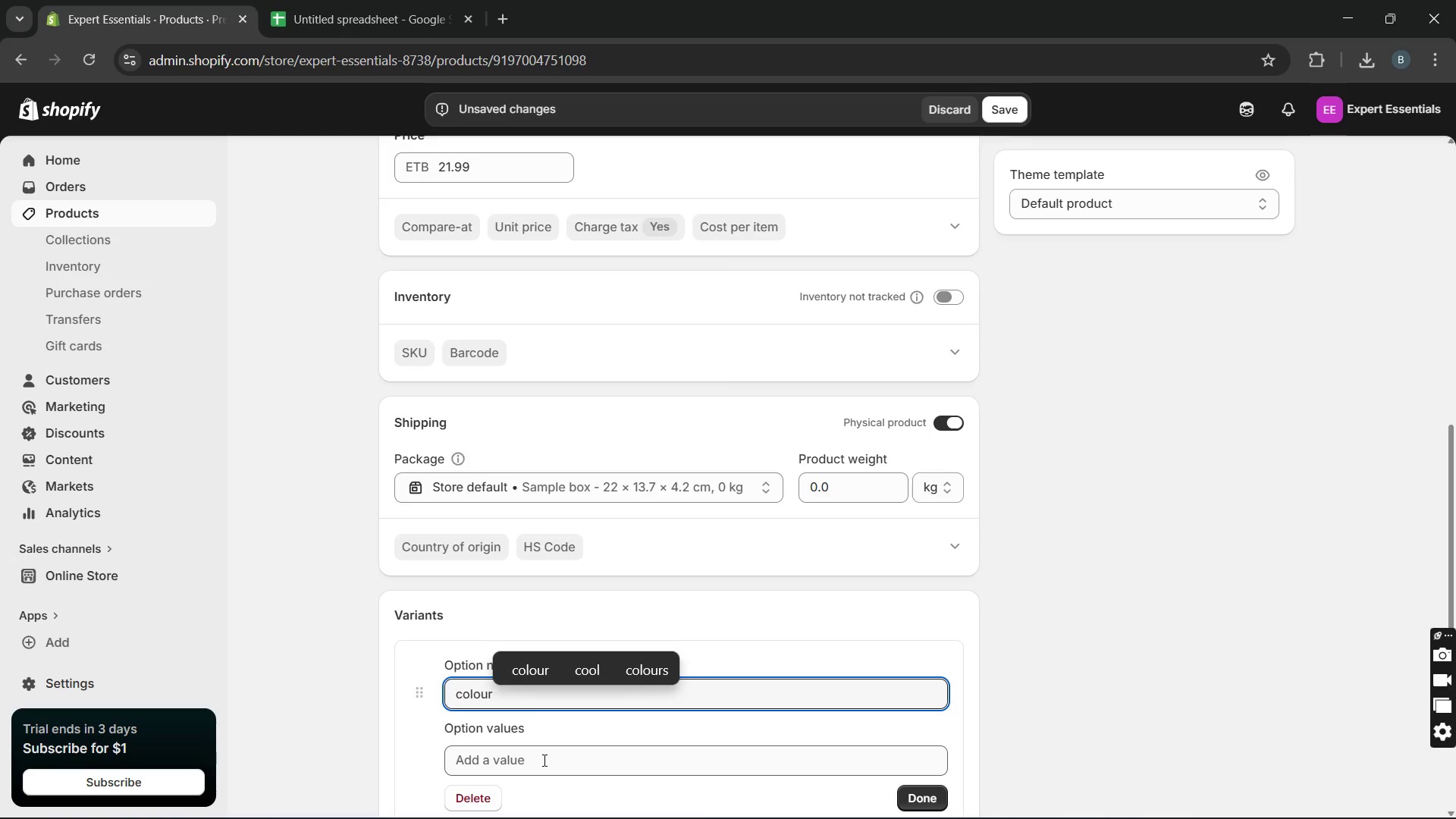 
left_click([543, 760])
 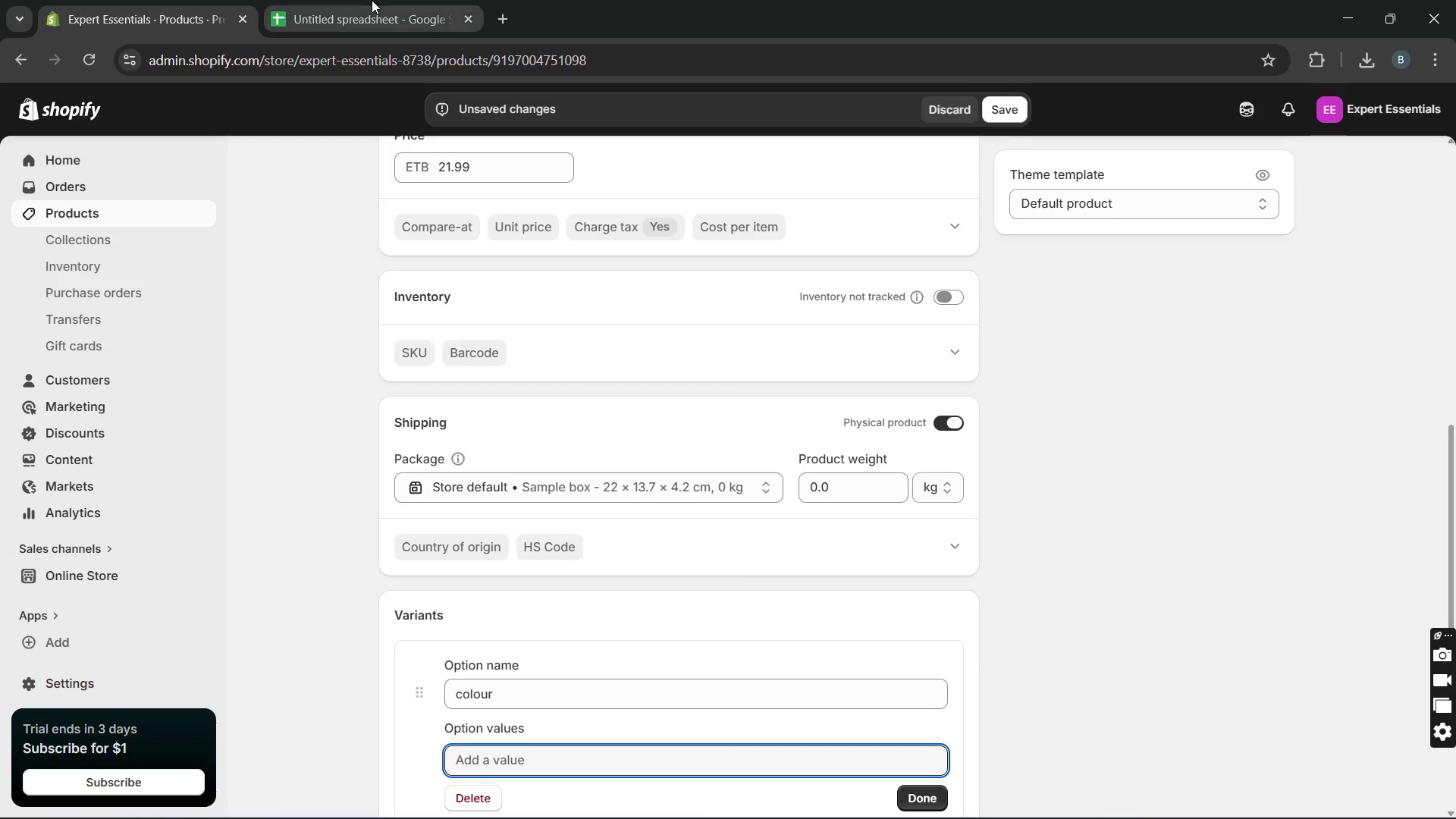 
mouse_move([374, 20])
 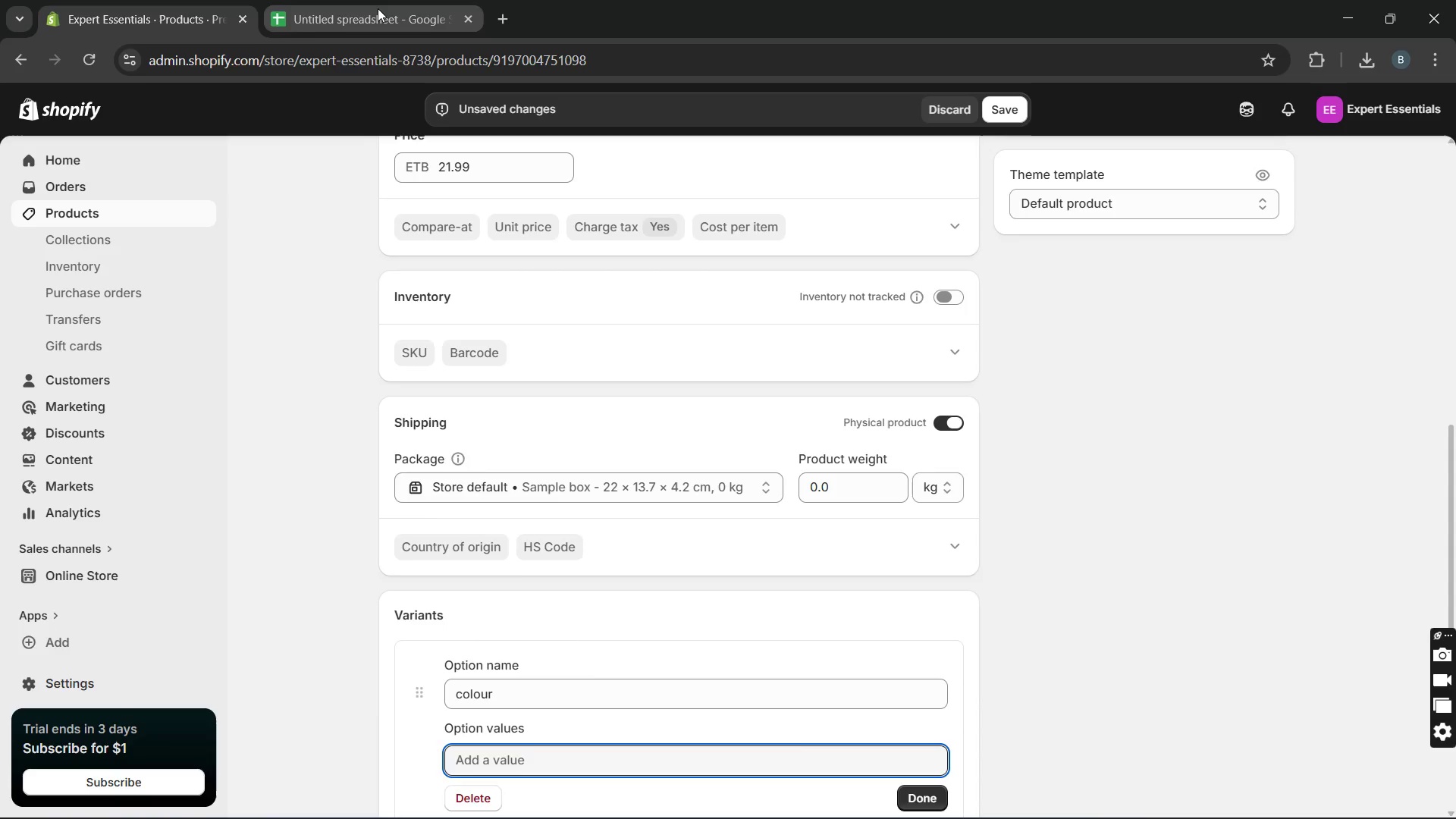 
left_click([378, 8])
 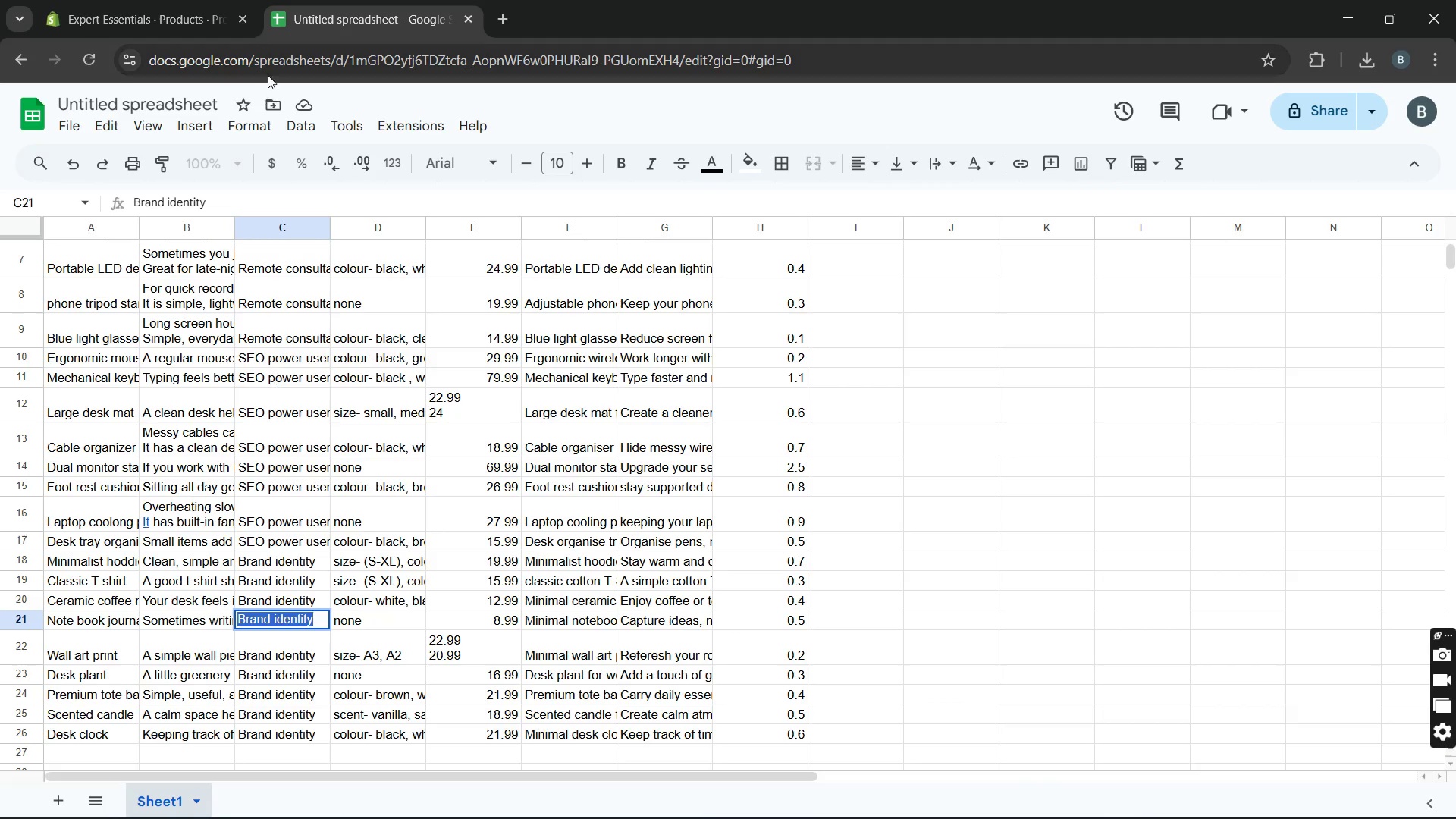 
left_click([193, 17])
 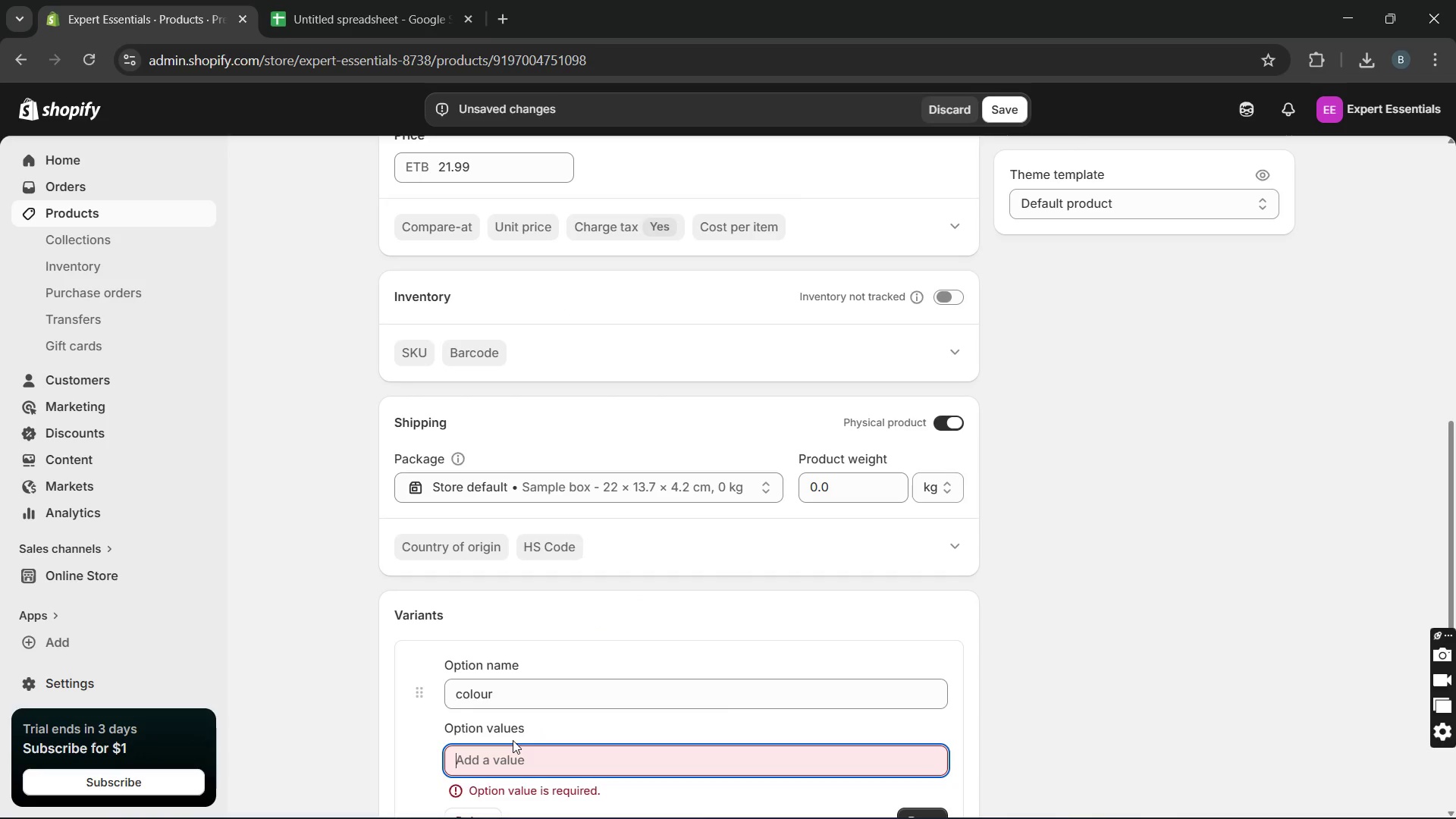 
hold_key(key=B, duration=0.42)
 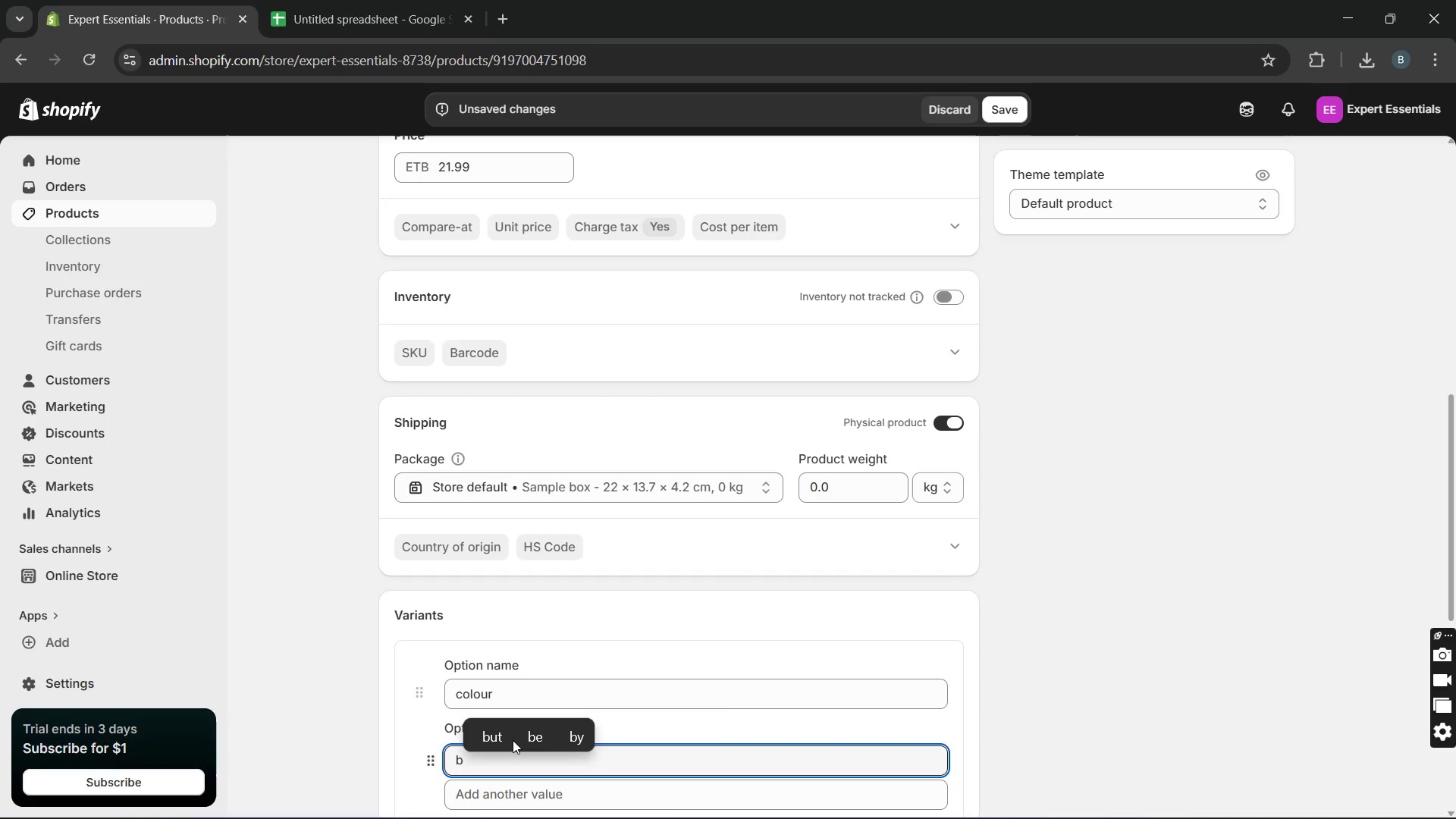 
type(rown)
 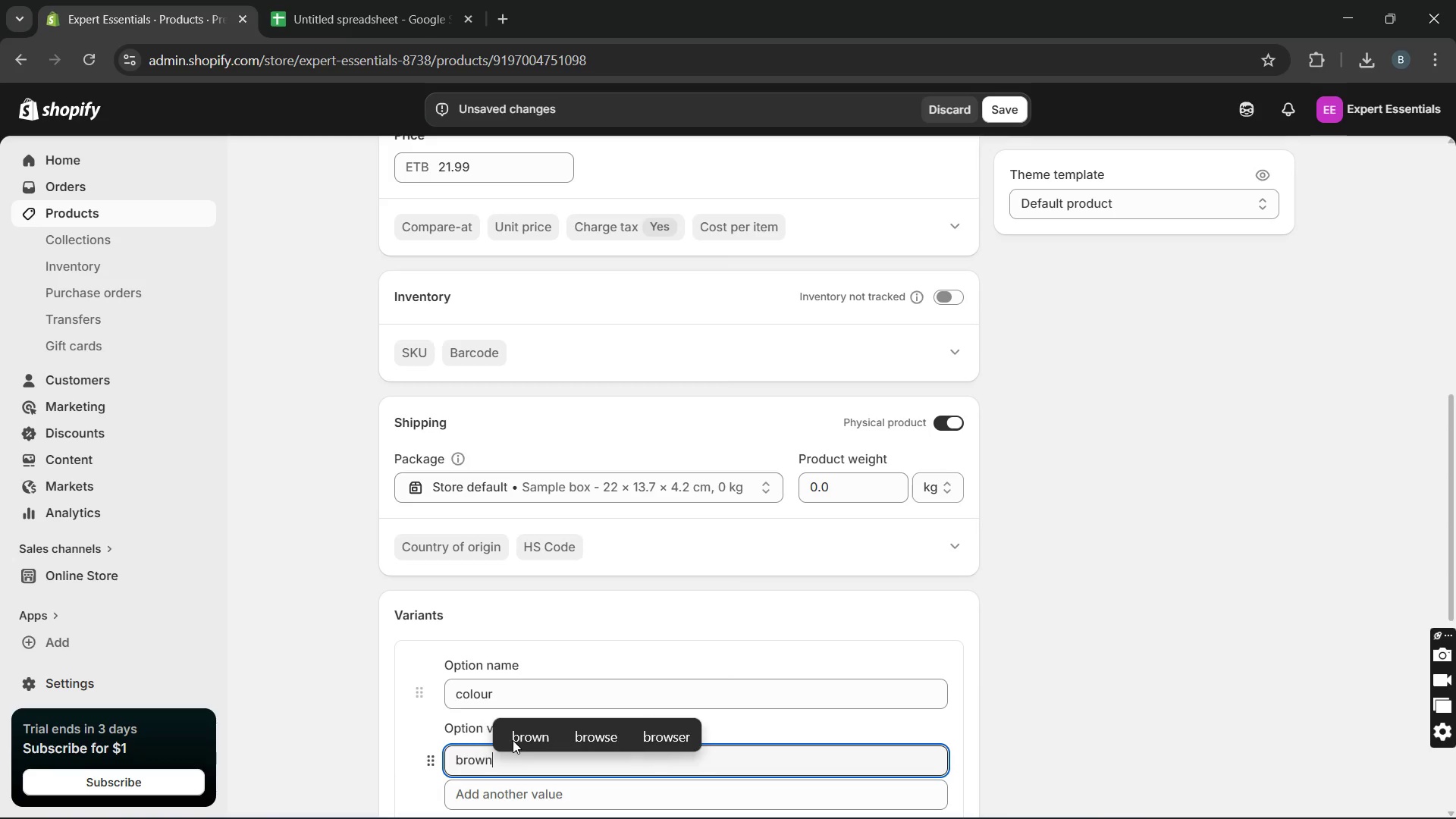 
key(Enter)
 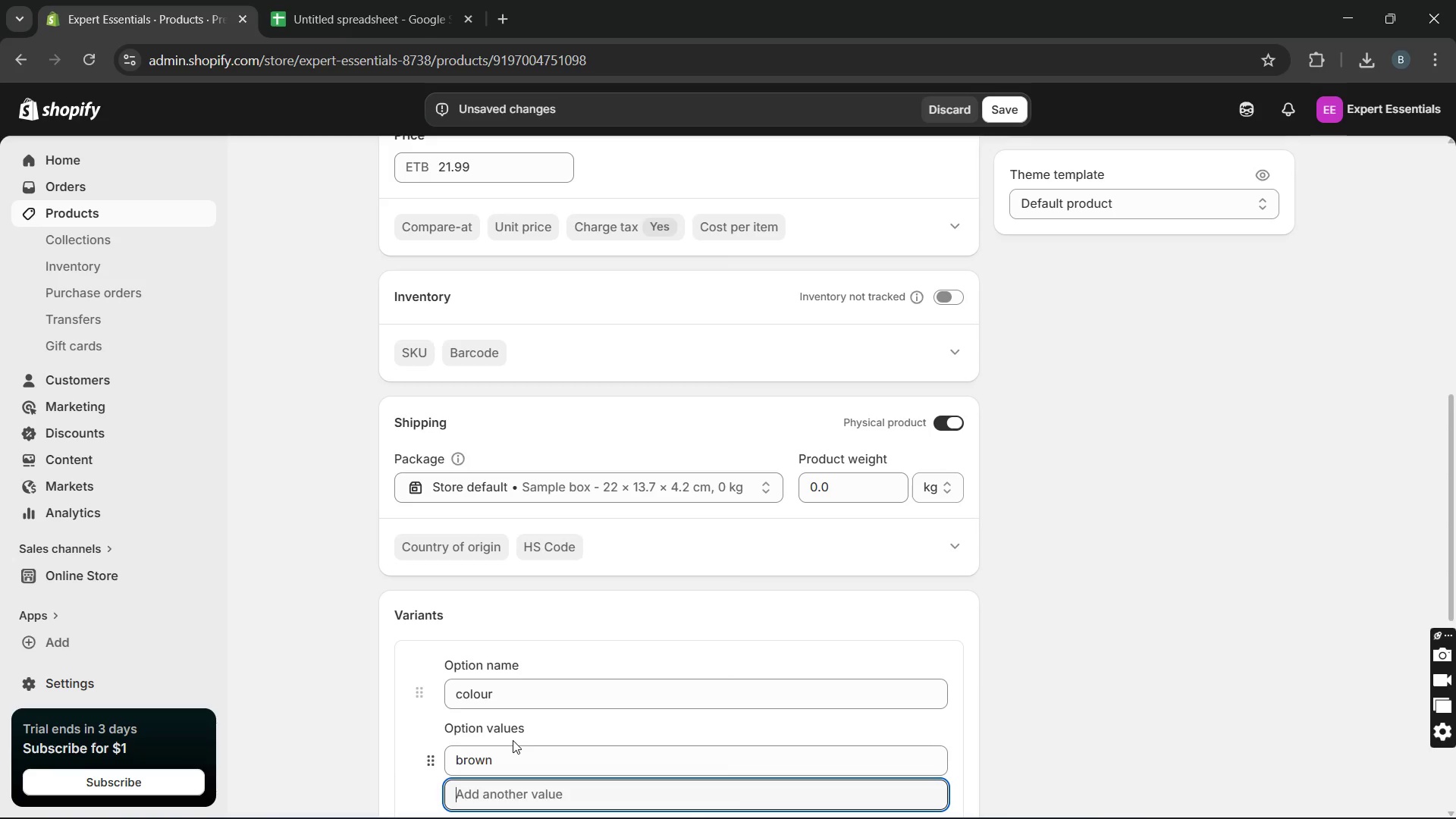 
type(white)
 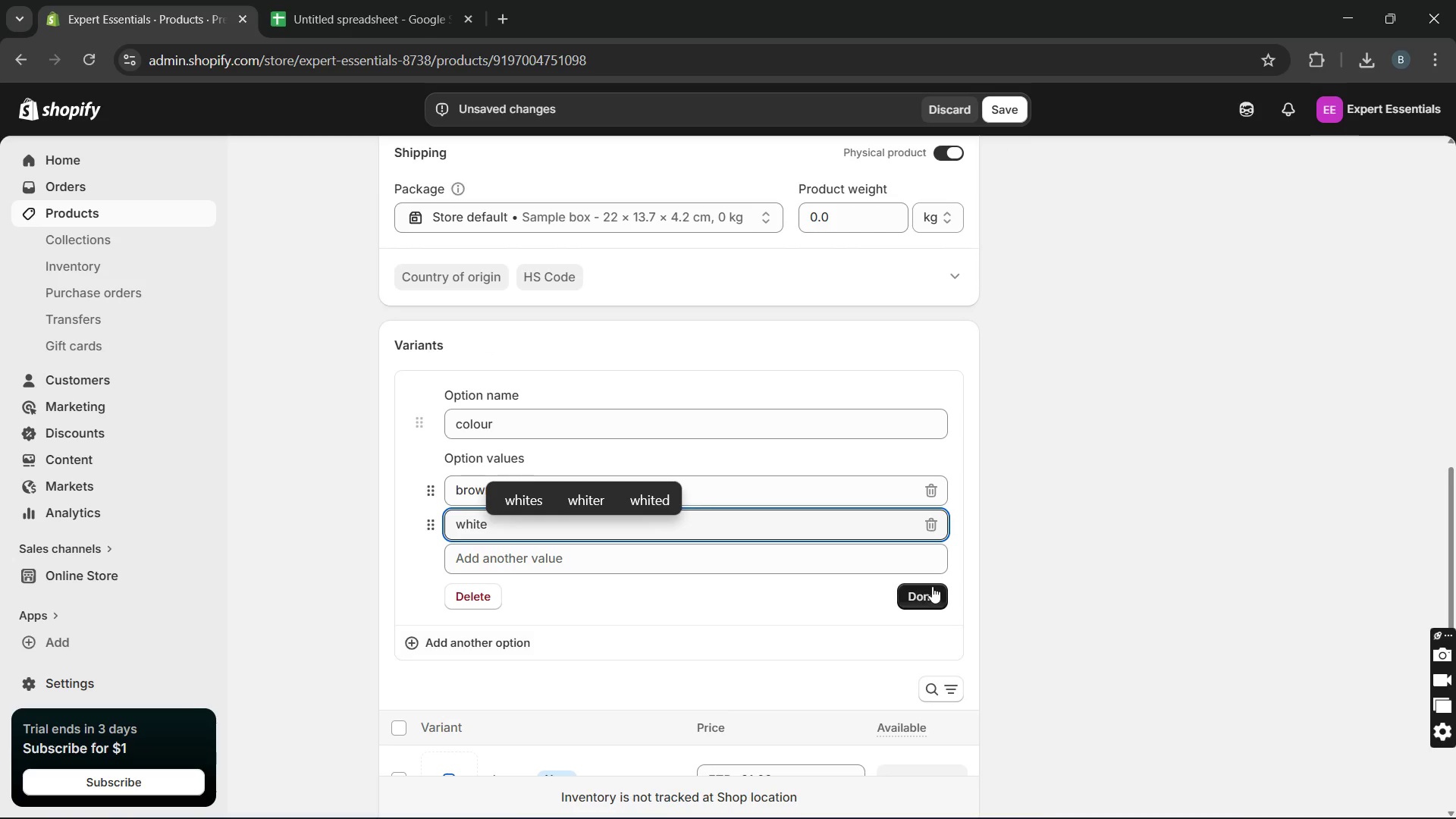 
left_click([930, 592])
 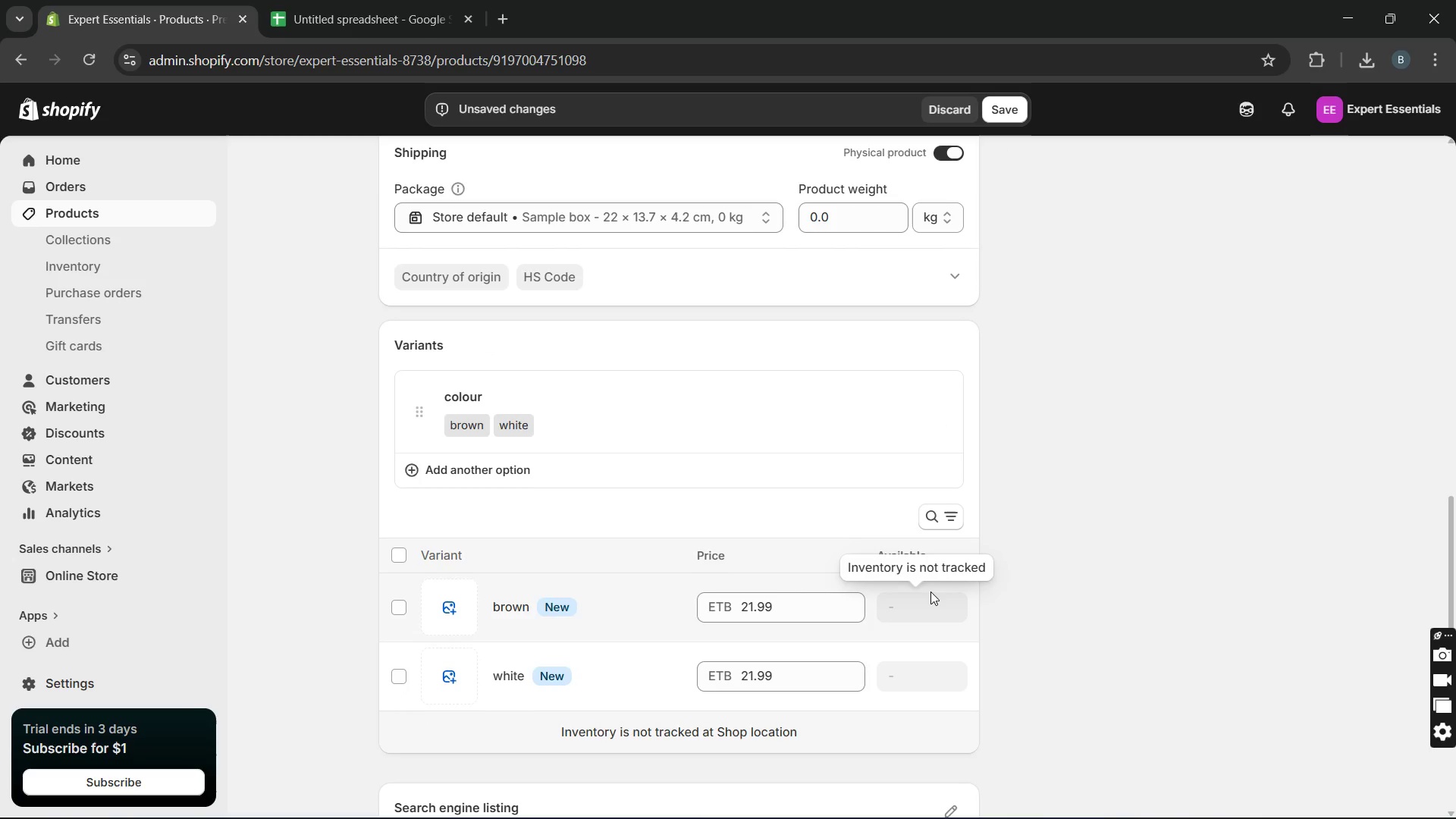 
mouse_move([794, 367])
 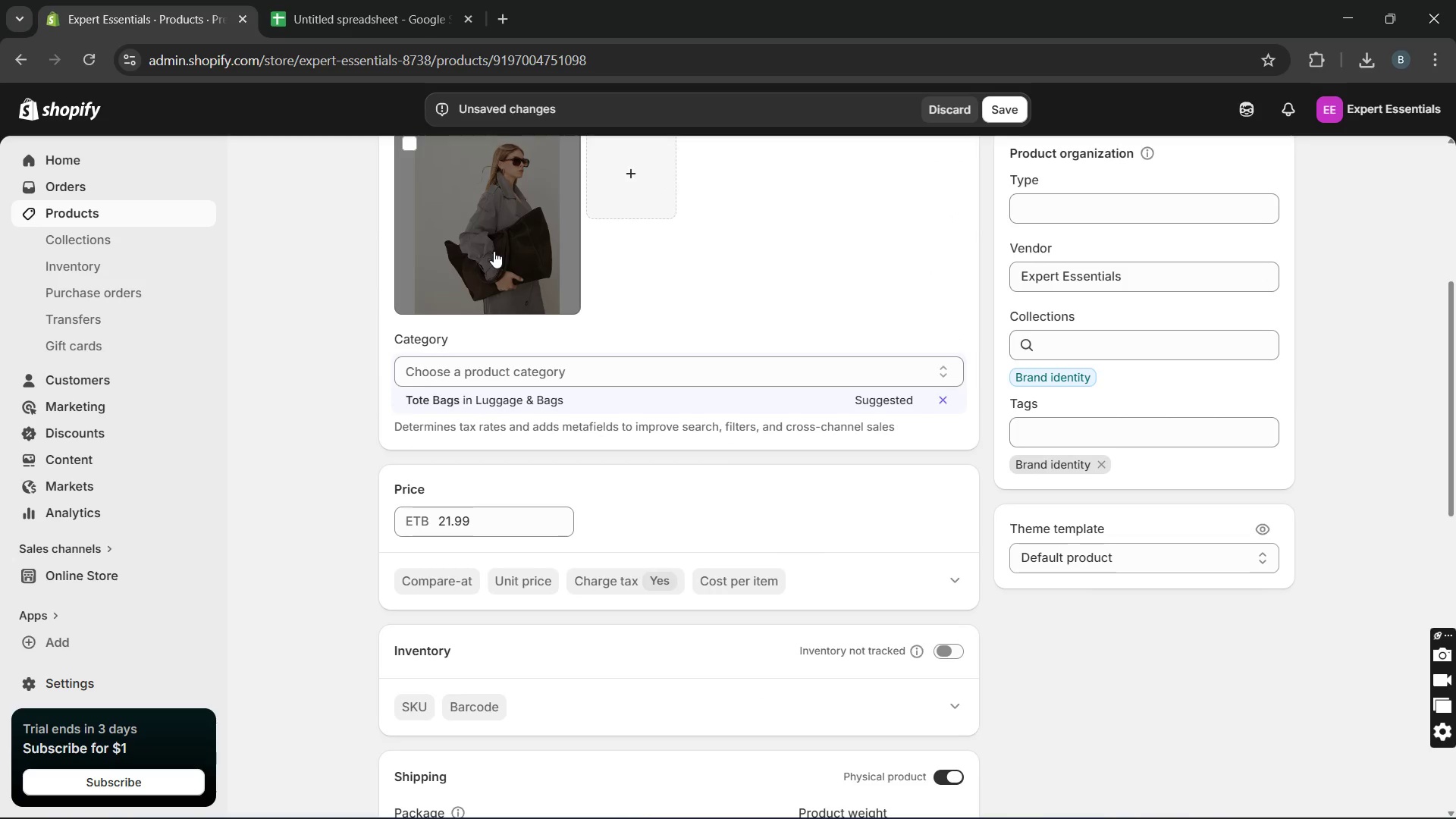 
left_click([494, 251])
 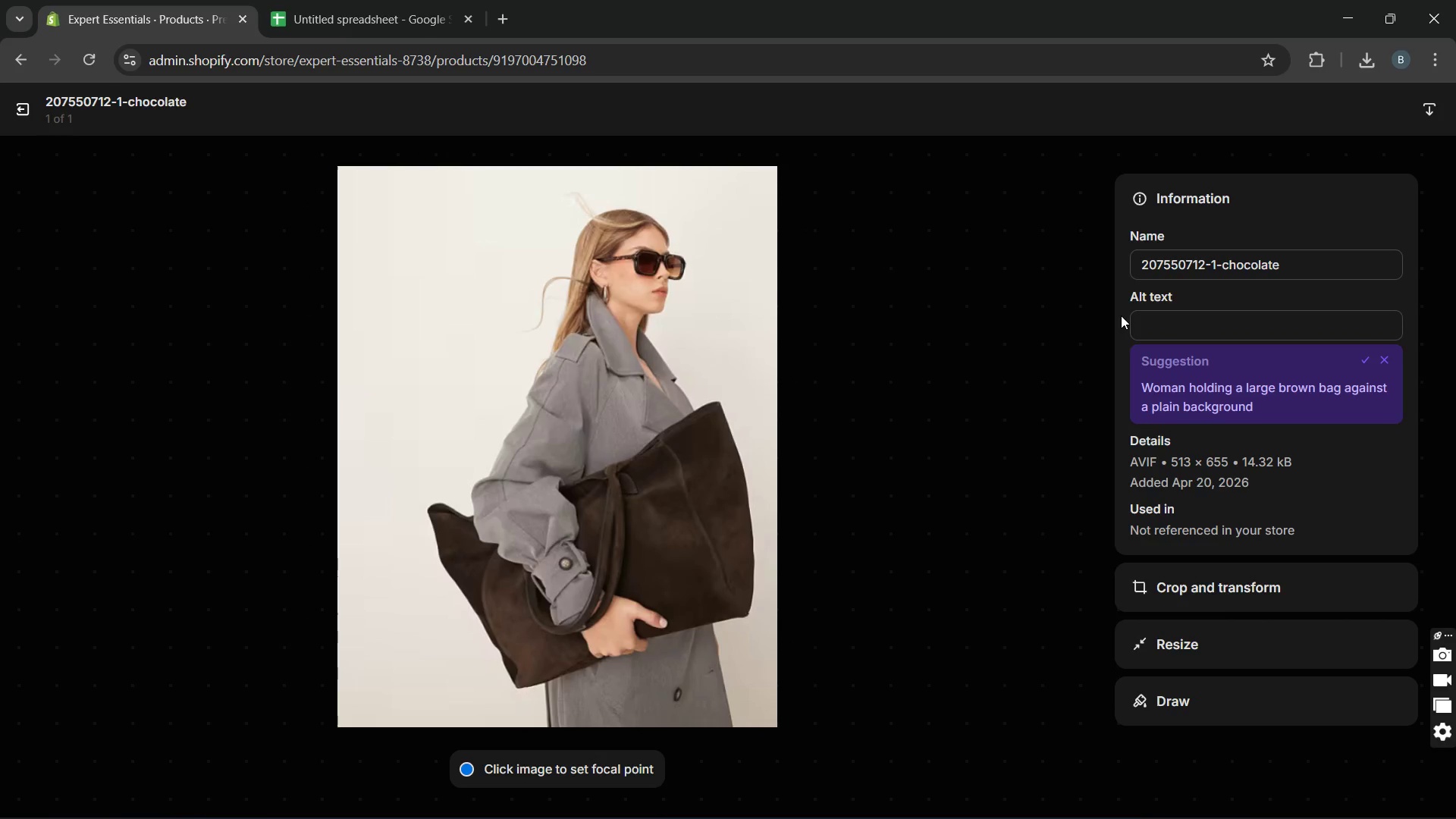 
wait(7.14)
 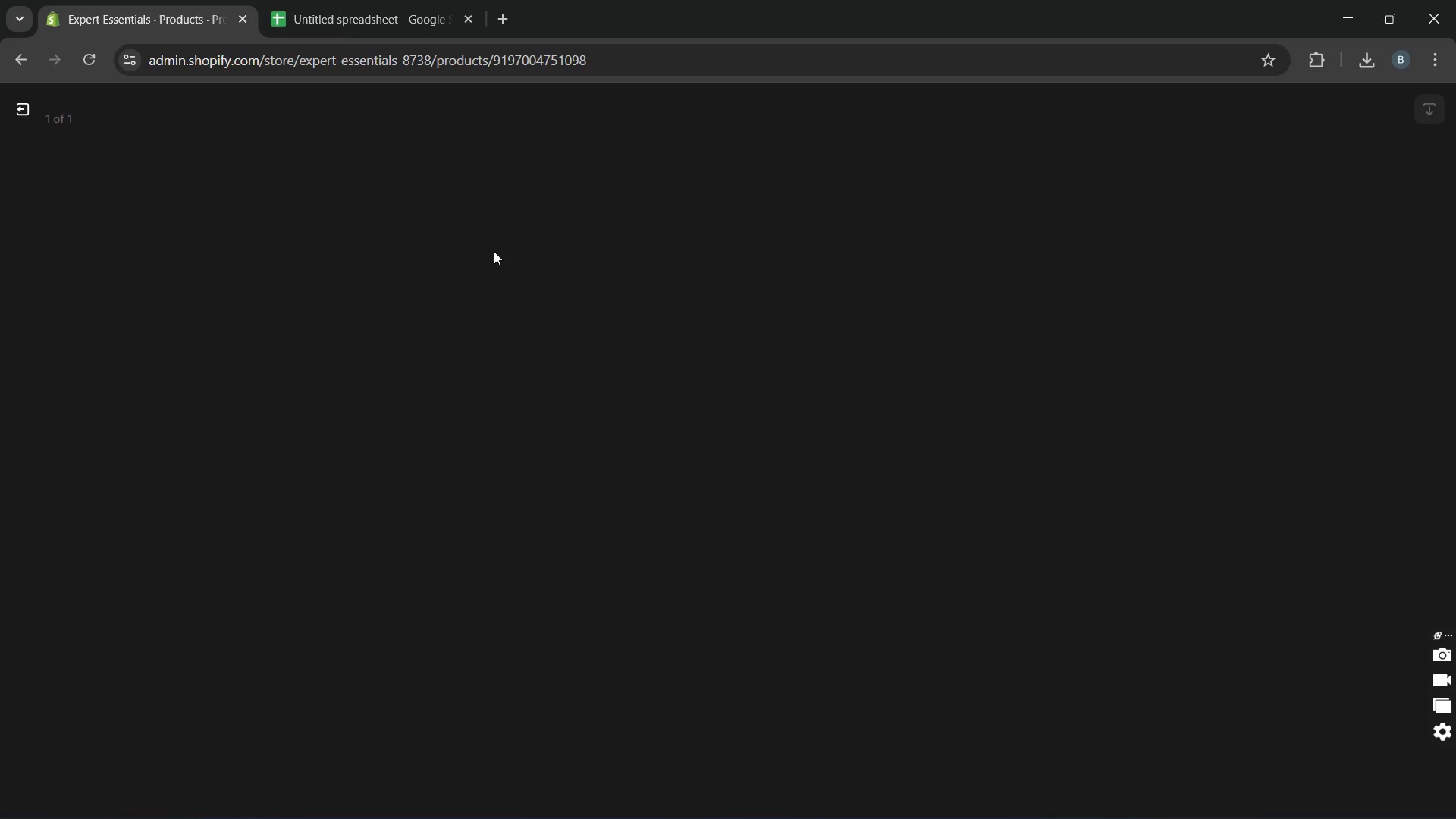 
left_click_drag(start_coordinate=[1272, 410], to_coordinate=[1148, 406])
 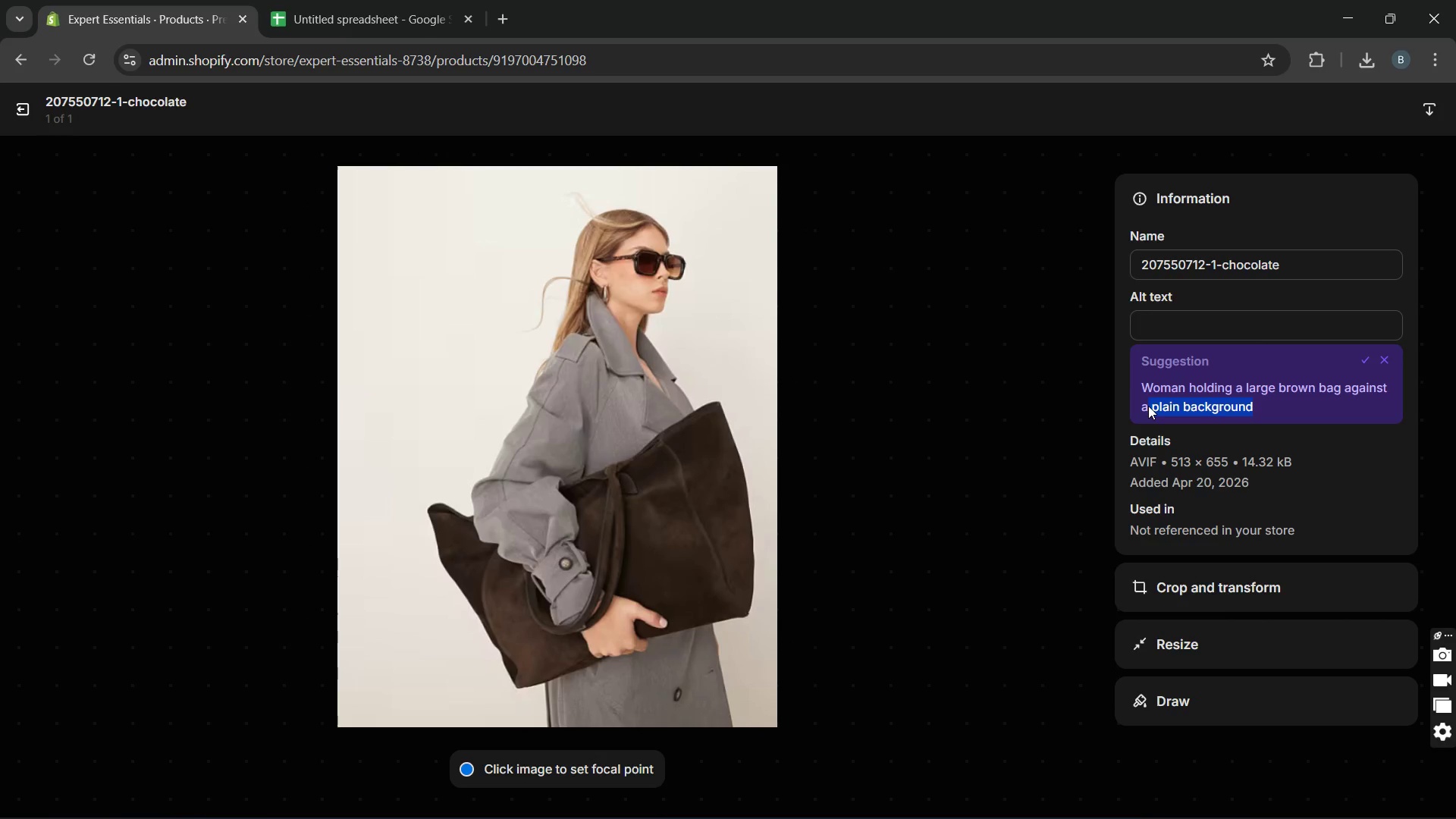 
key(Backspace)
 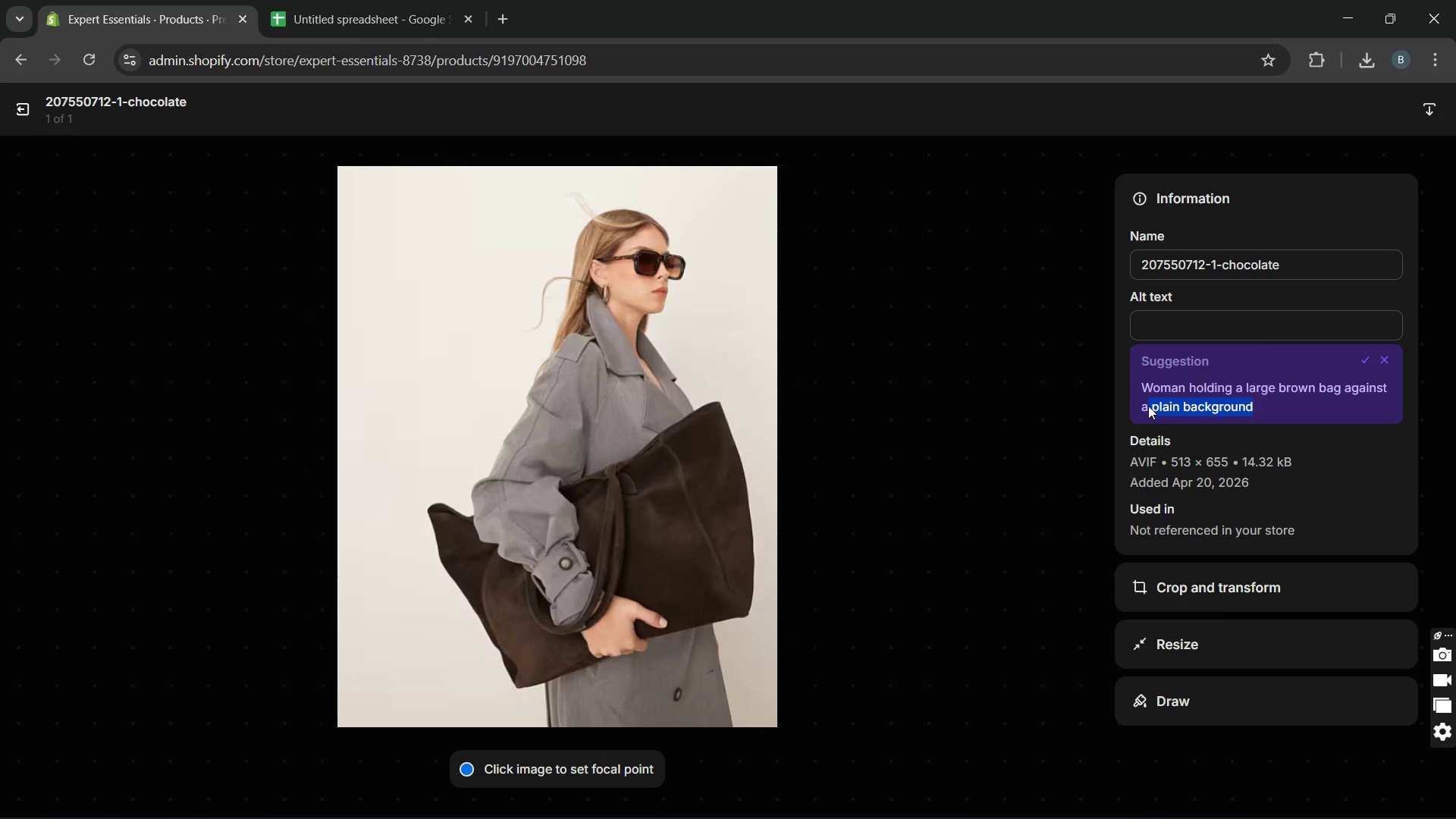 
key(Backspace)
 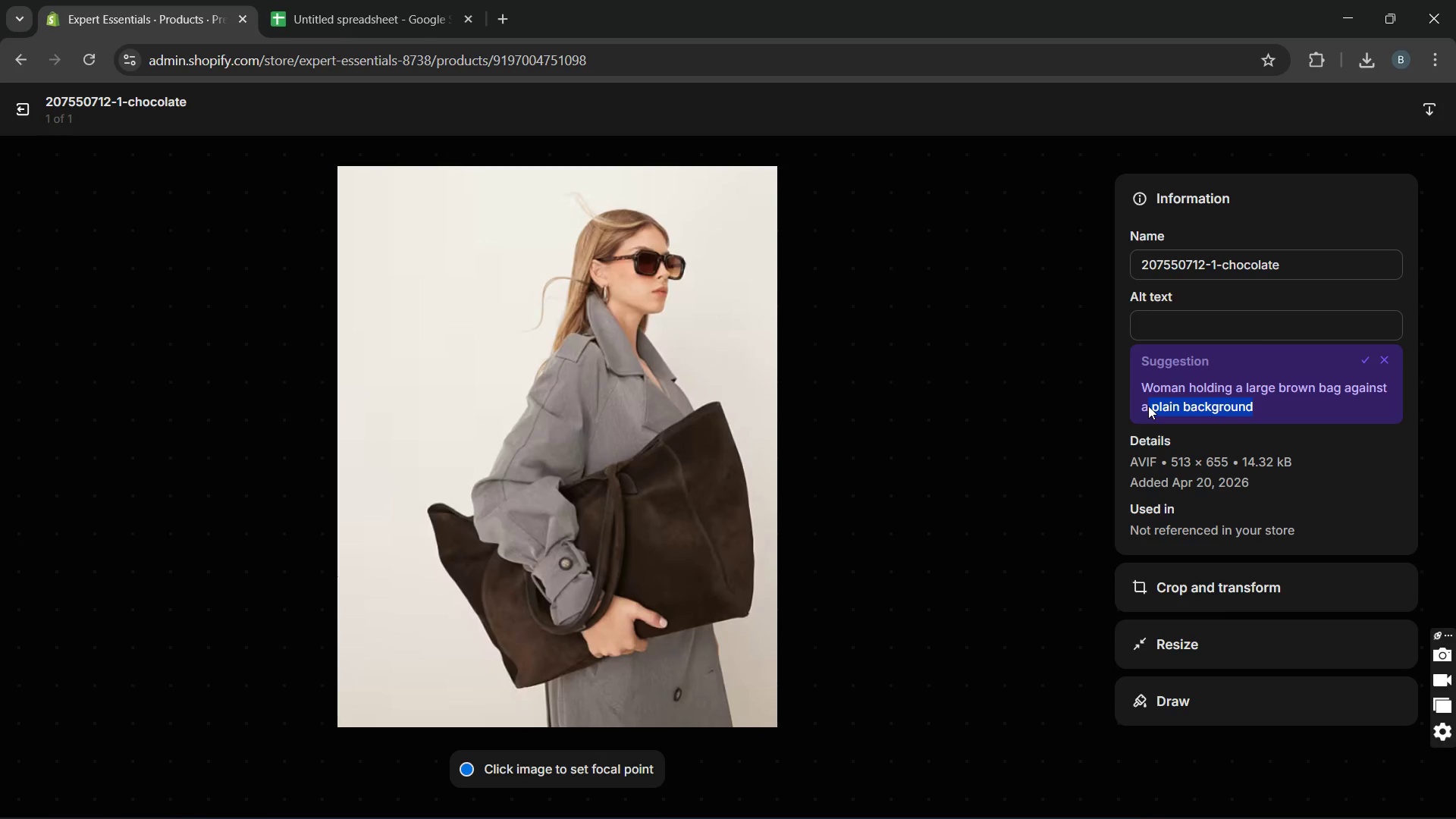 
key(Backspace)
 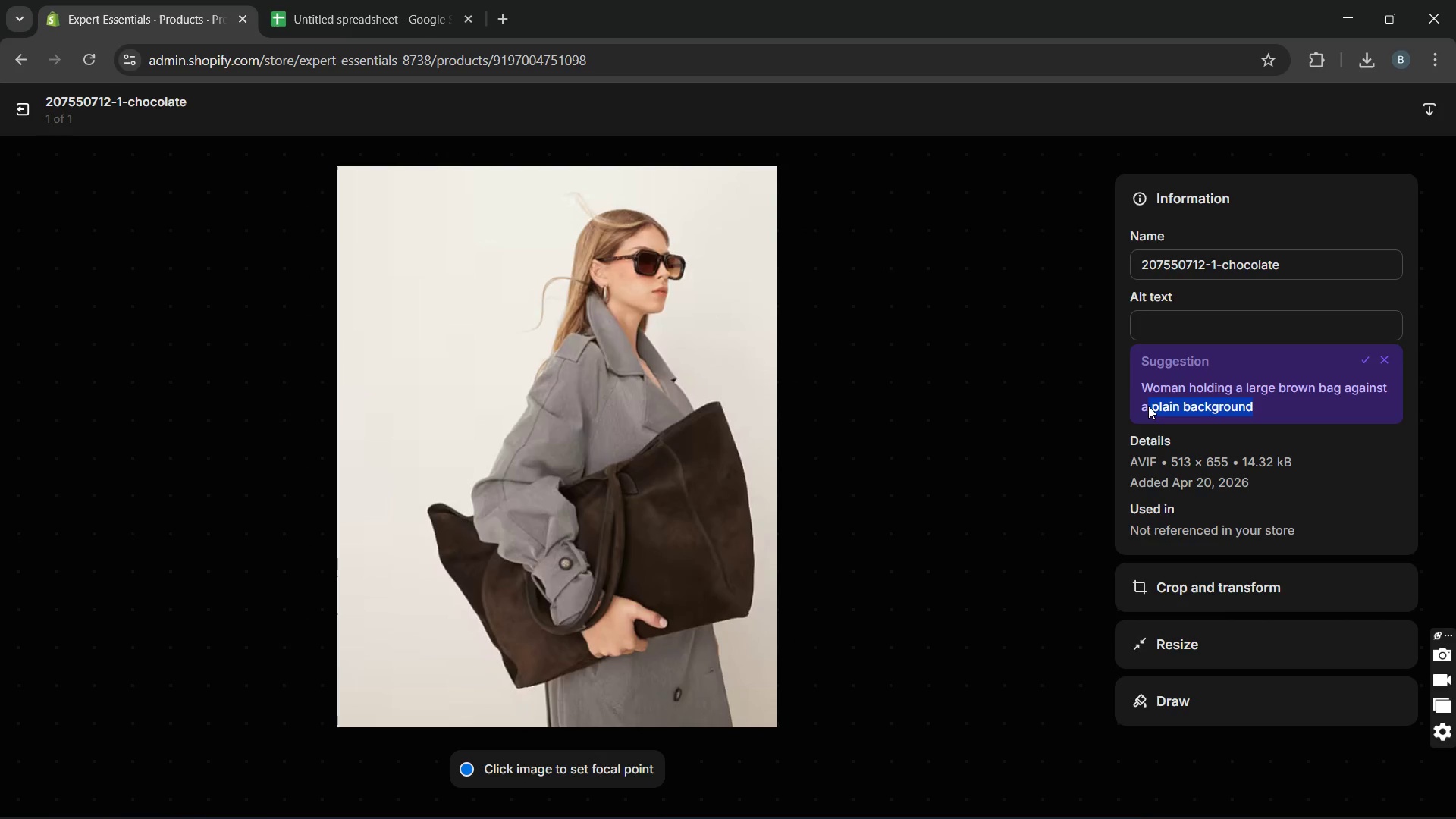 
left_click([1166, 406])
 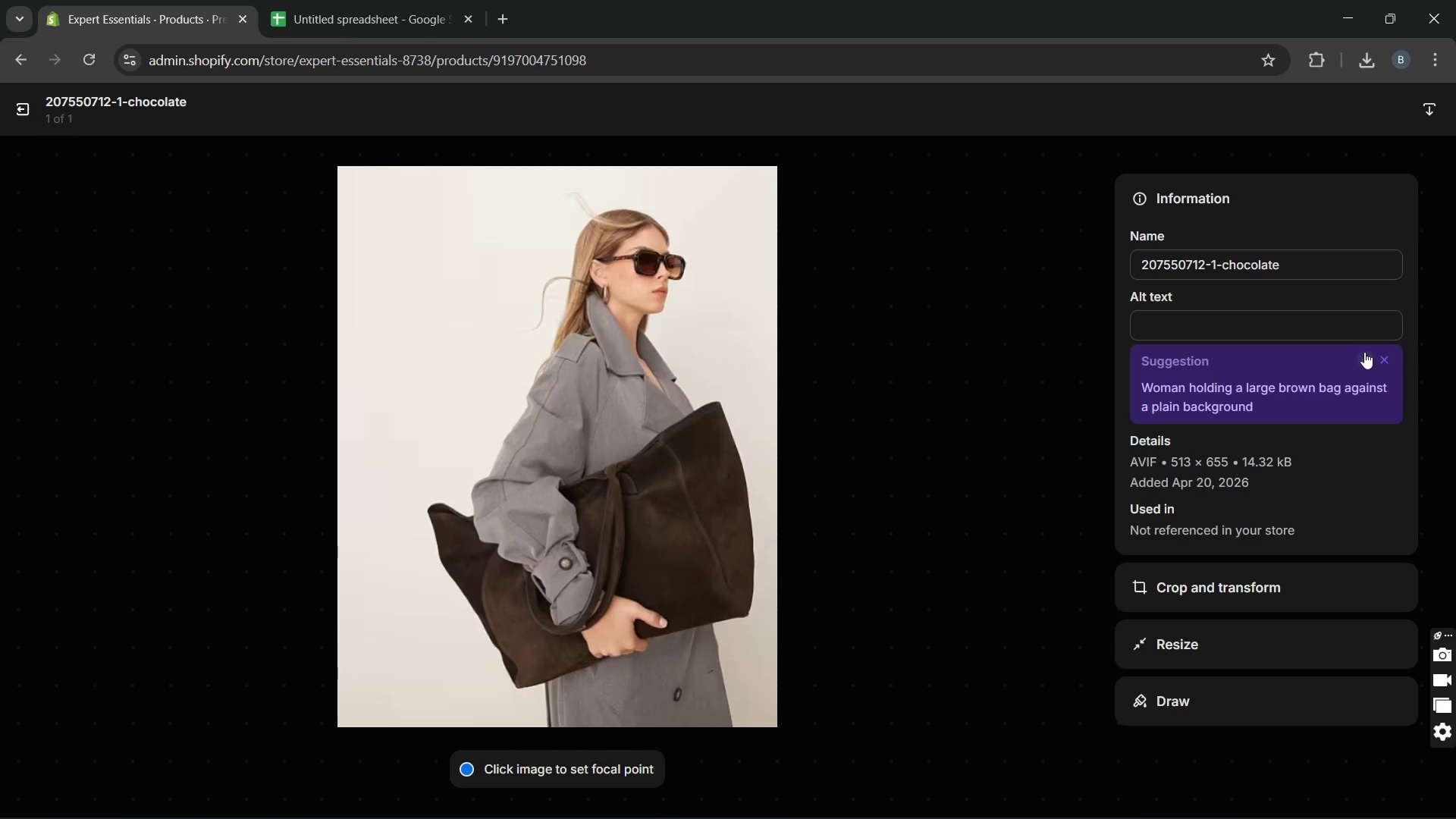 
left_click([1364, 352])
 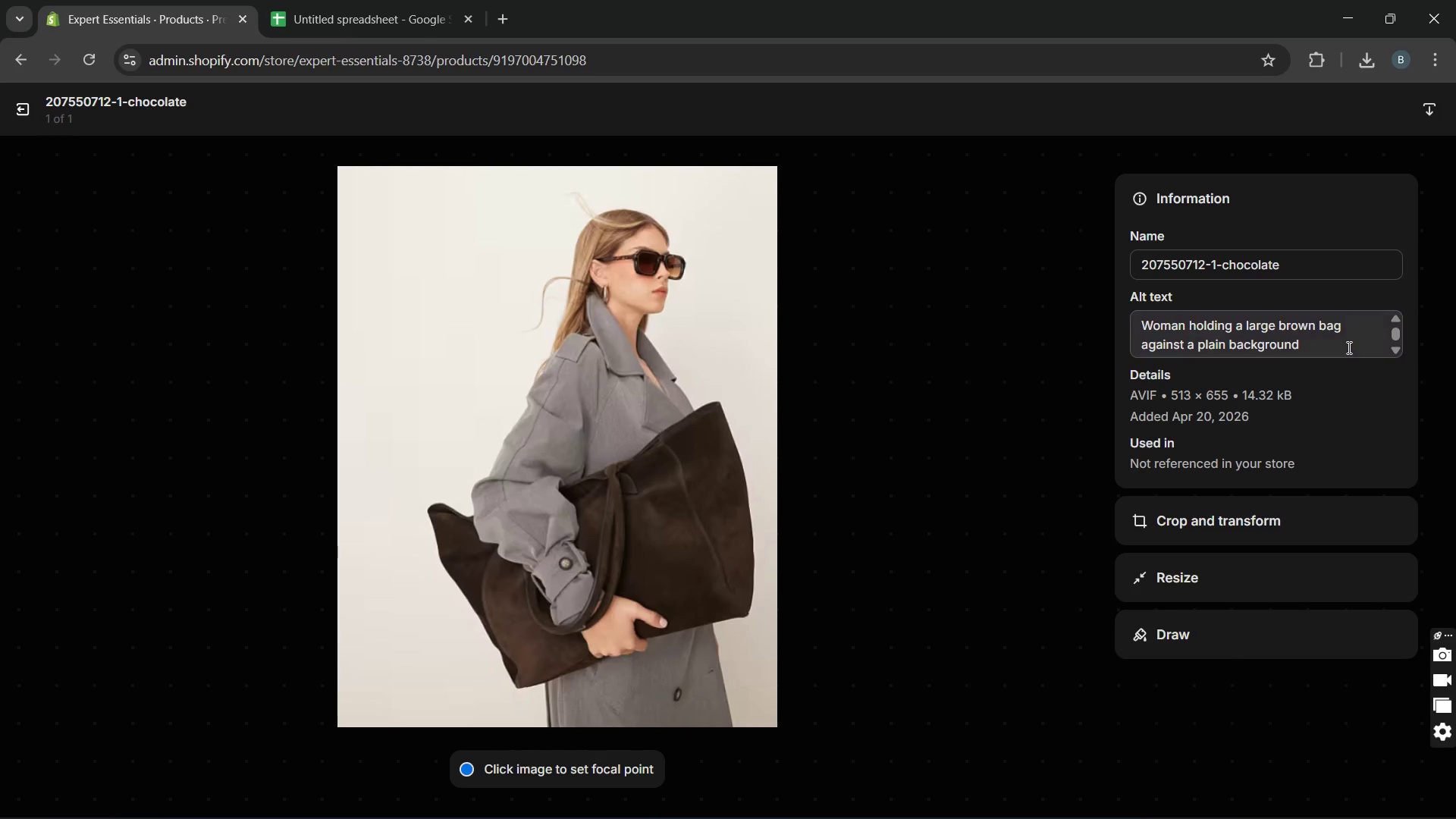 
left_click_drag(start_coordinate=[1347, 347], to_coordinate=[1138, 350])
 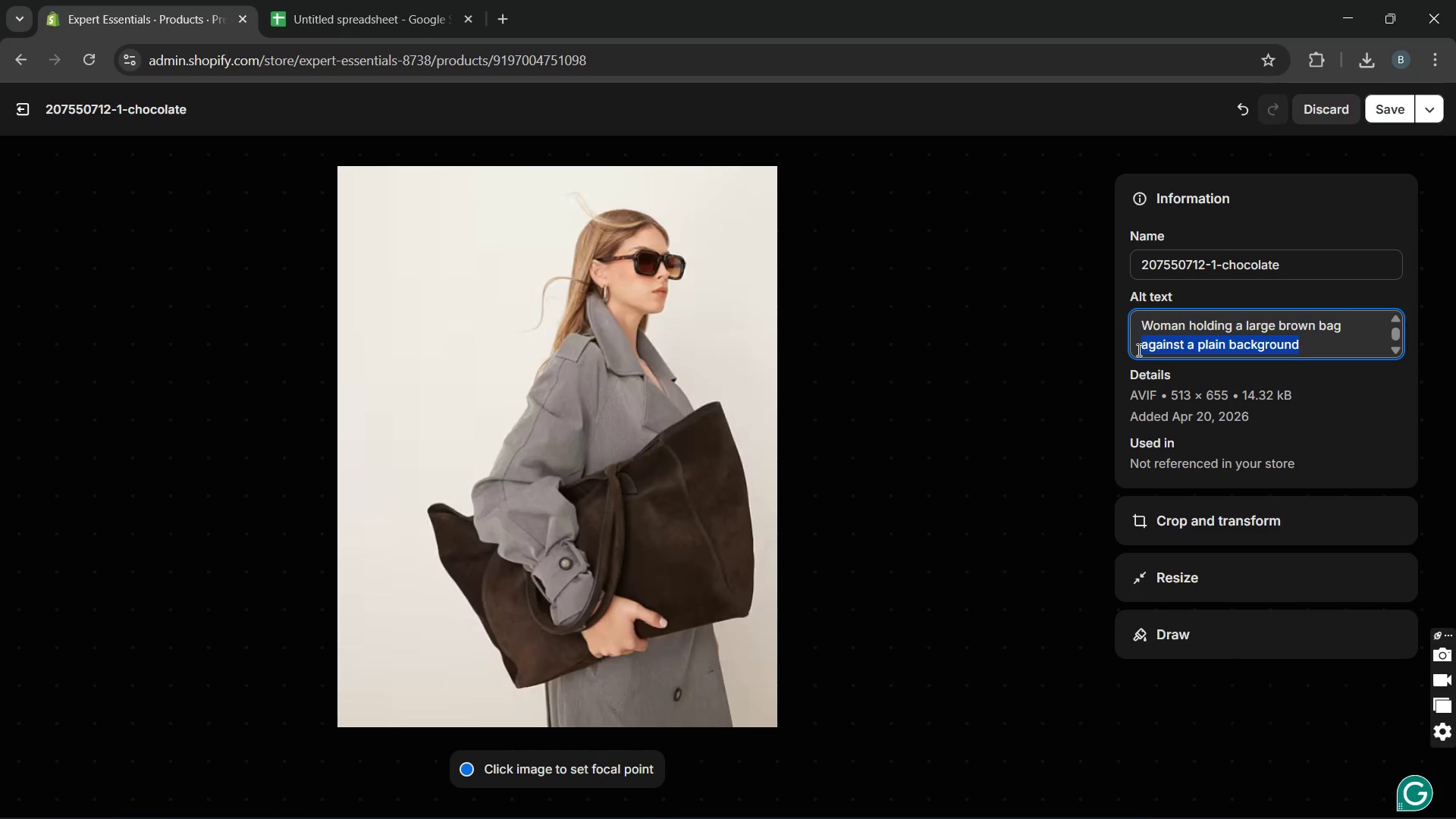 
key(Backspace)
 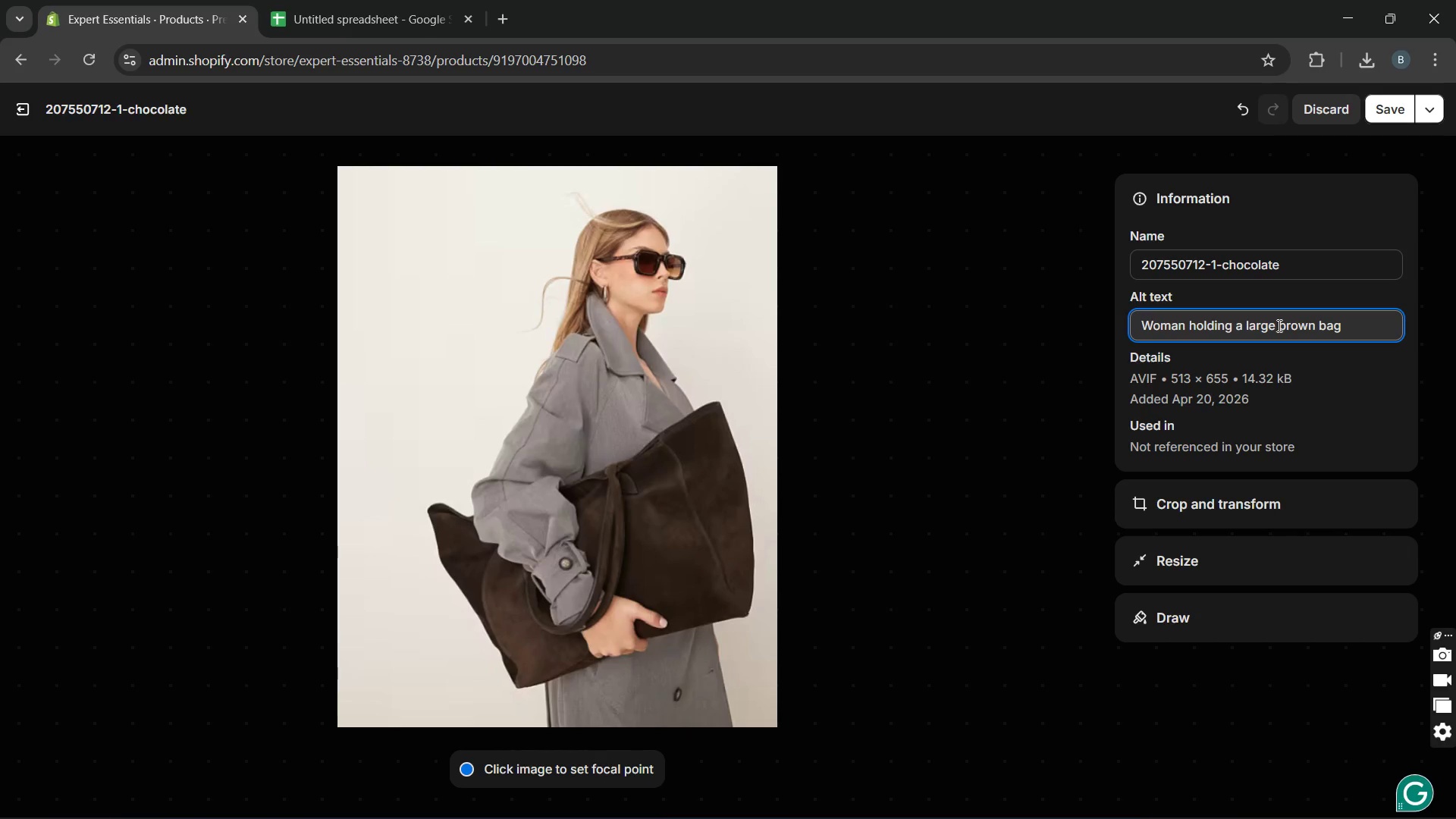 
wait(5.25)
 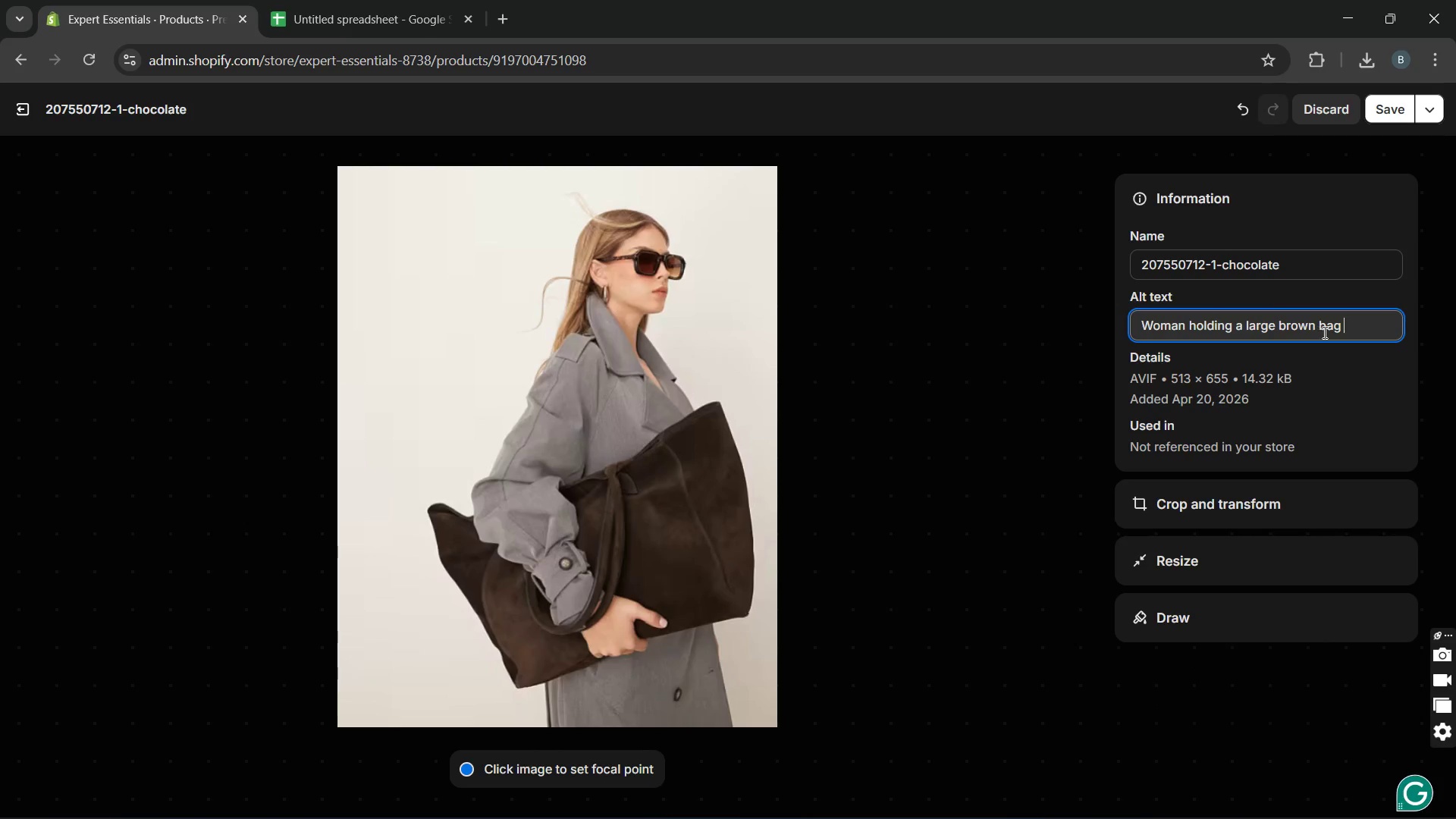 
left_click([1317, 330])
 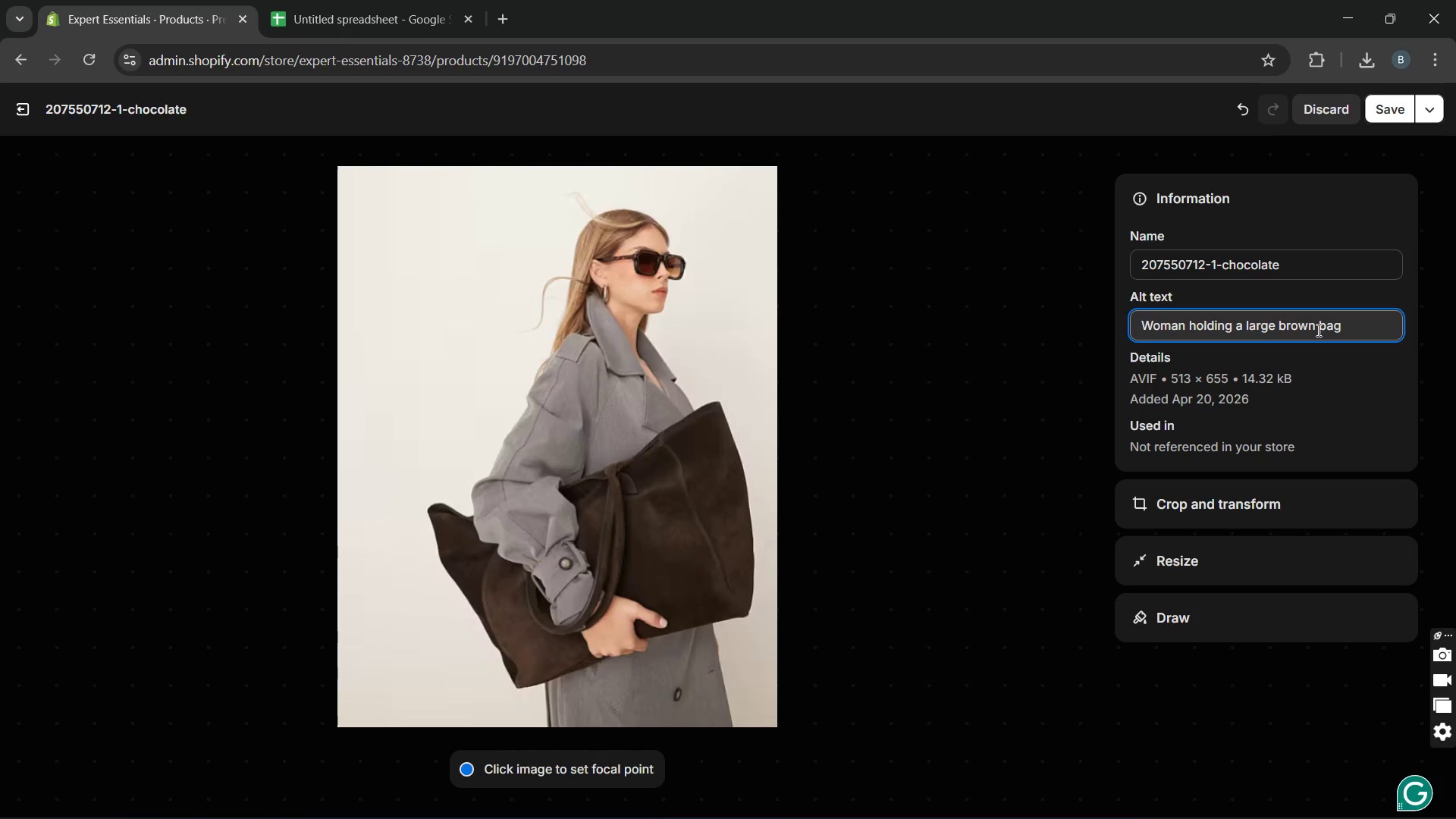 
type(tote )
 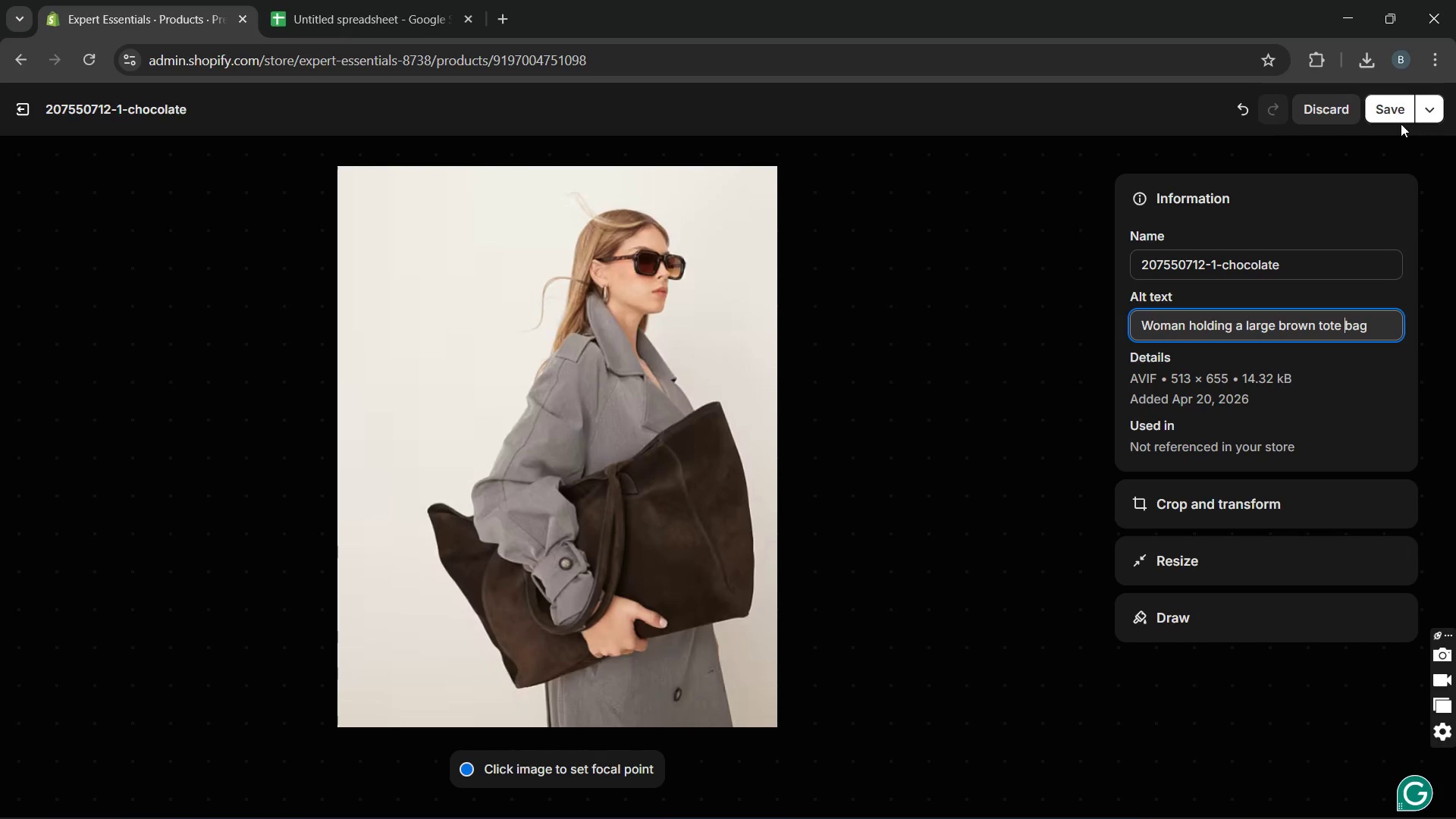 
left_click([1394, 111])
 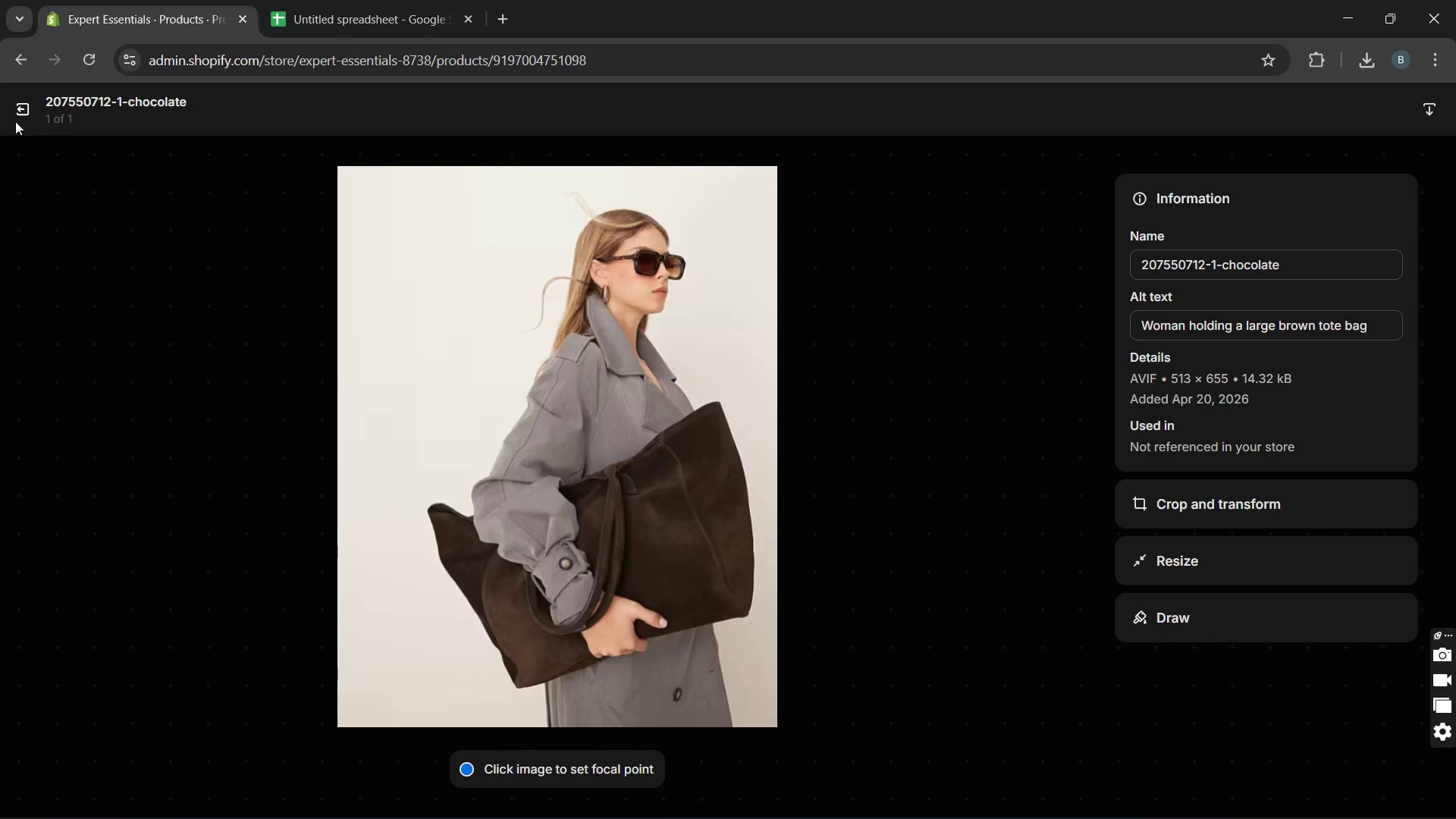 
left_click([14, 116])
 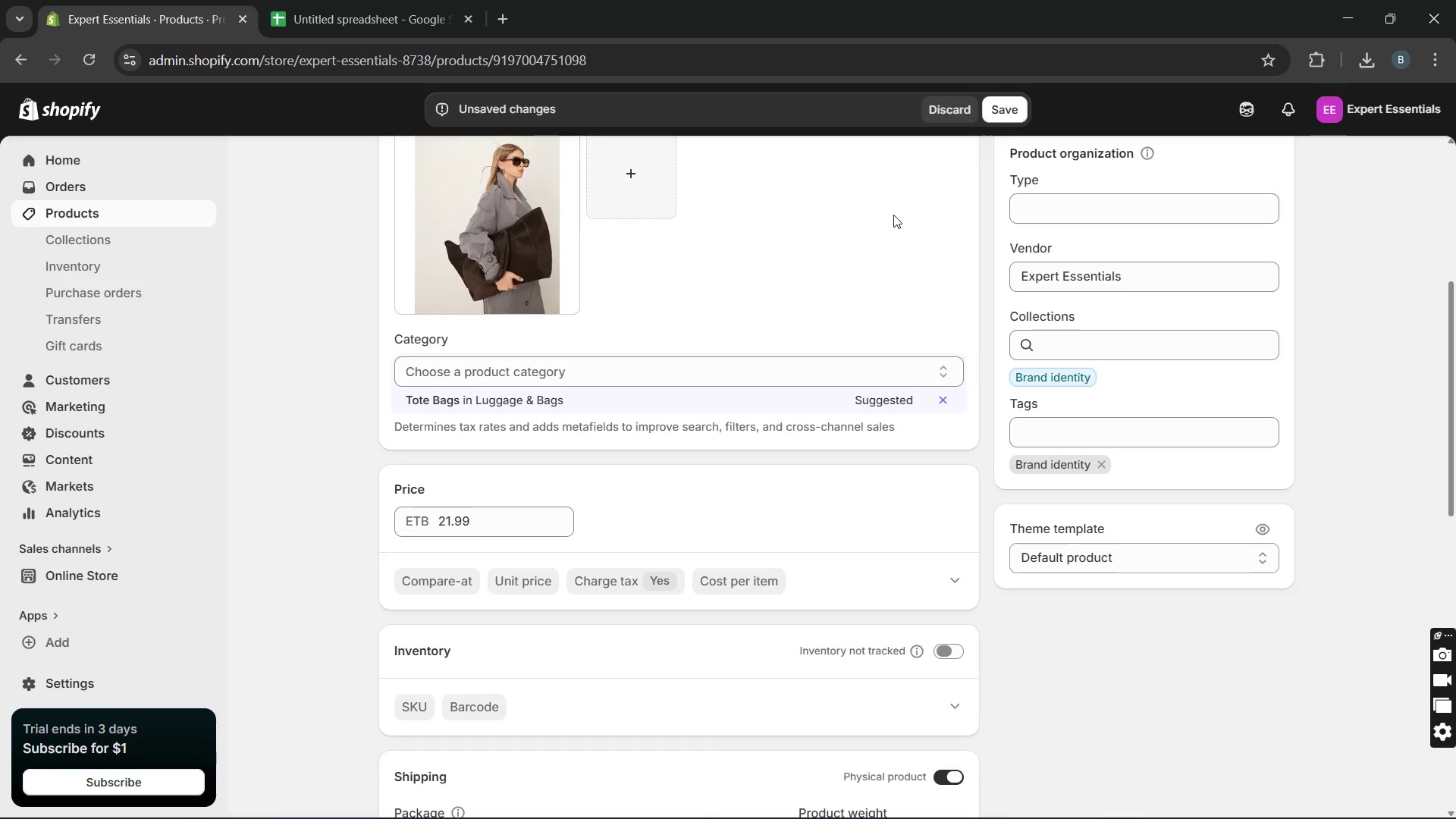 
left_click([999, 105])
 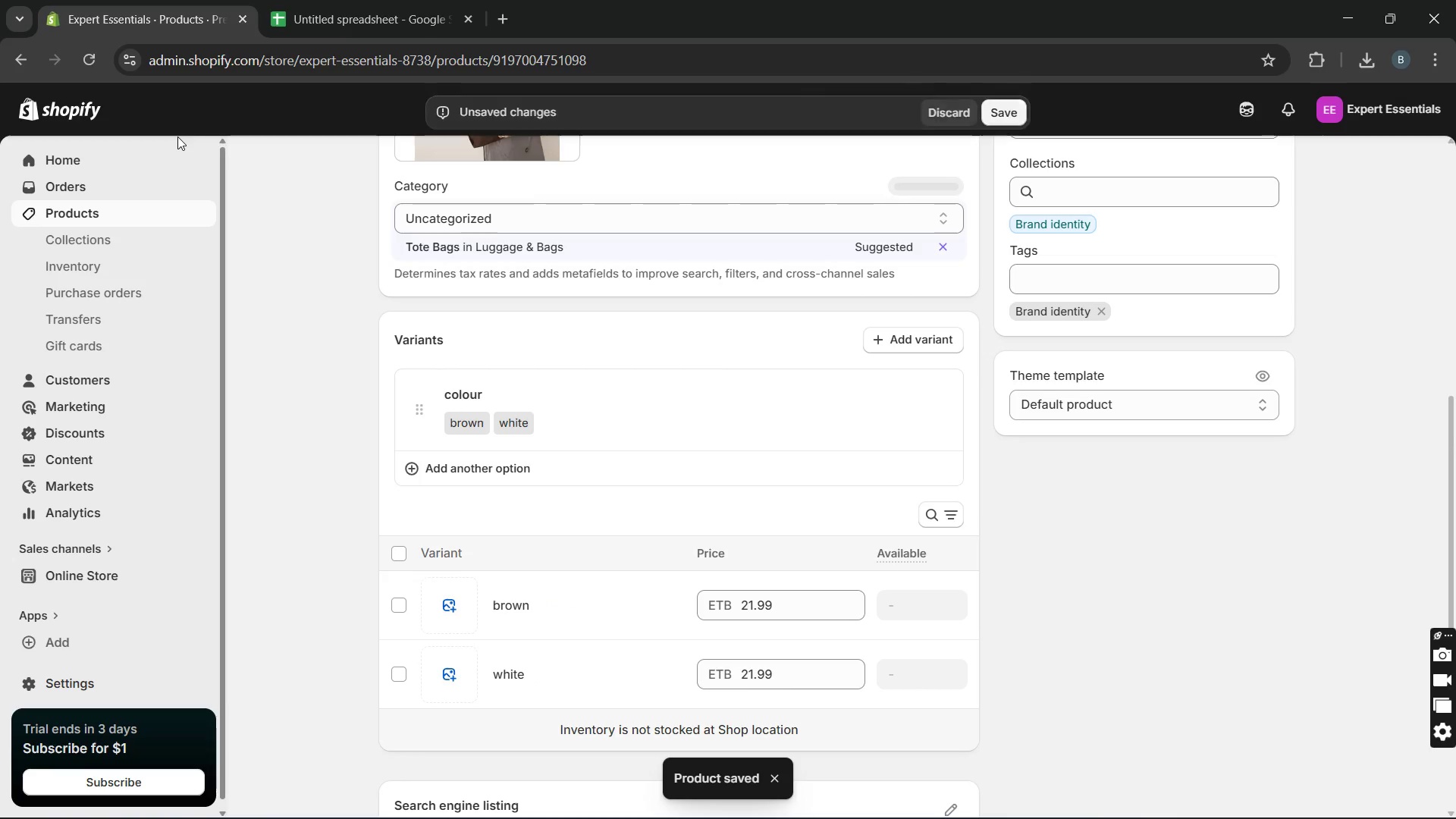 
wait(11.19)
 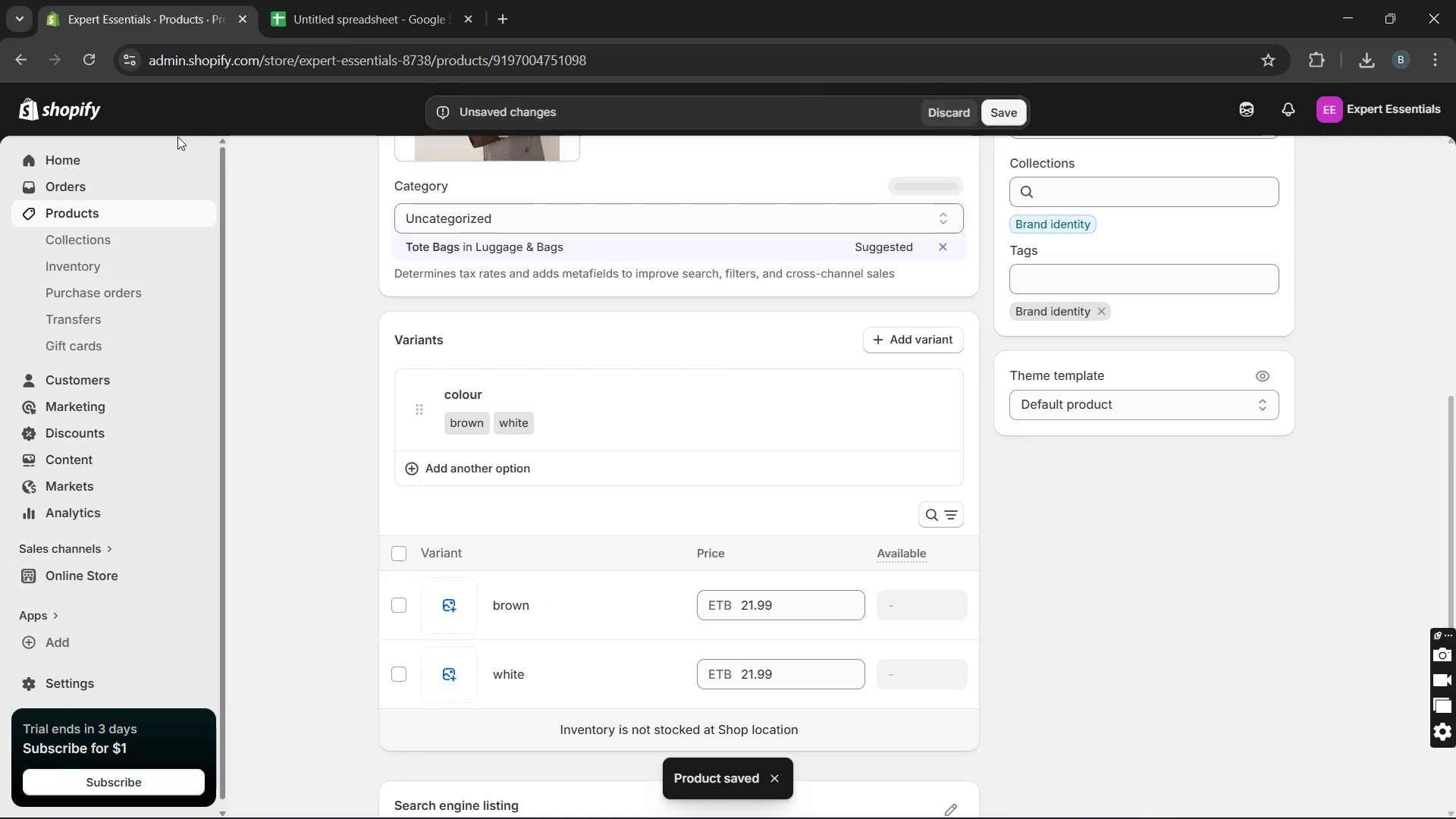 
left_click([95, 211])
 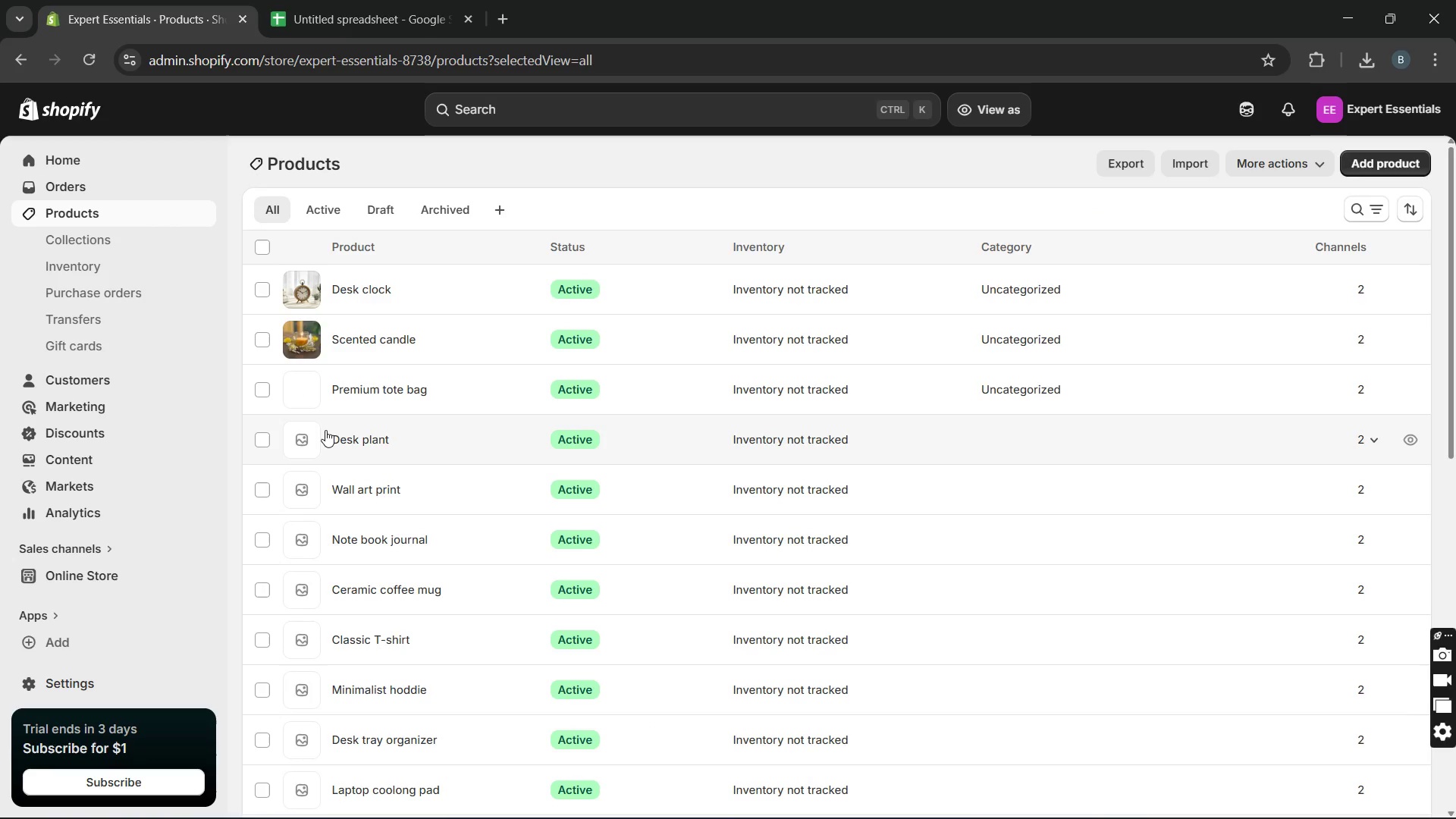 
left_click([325, 430])
 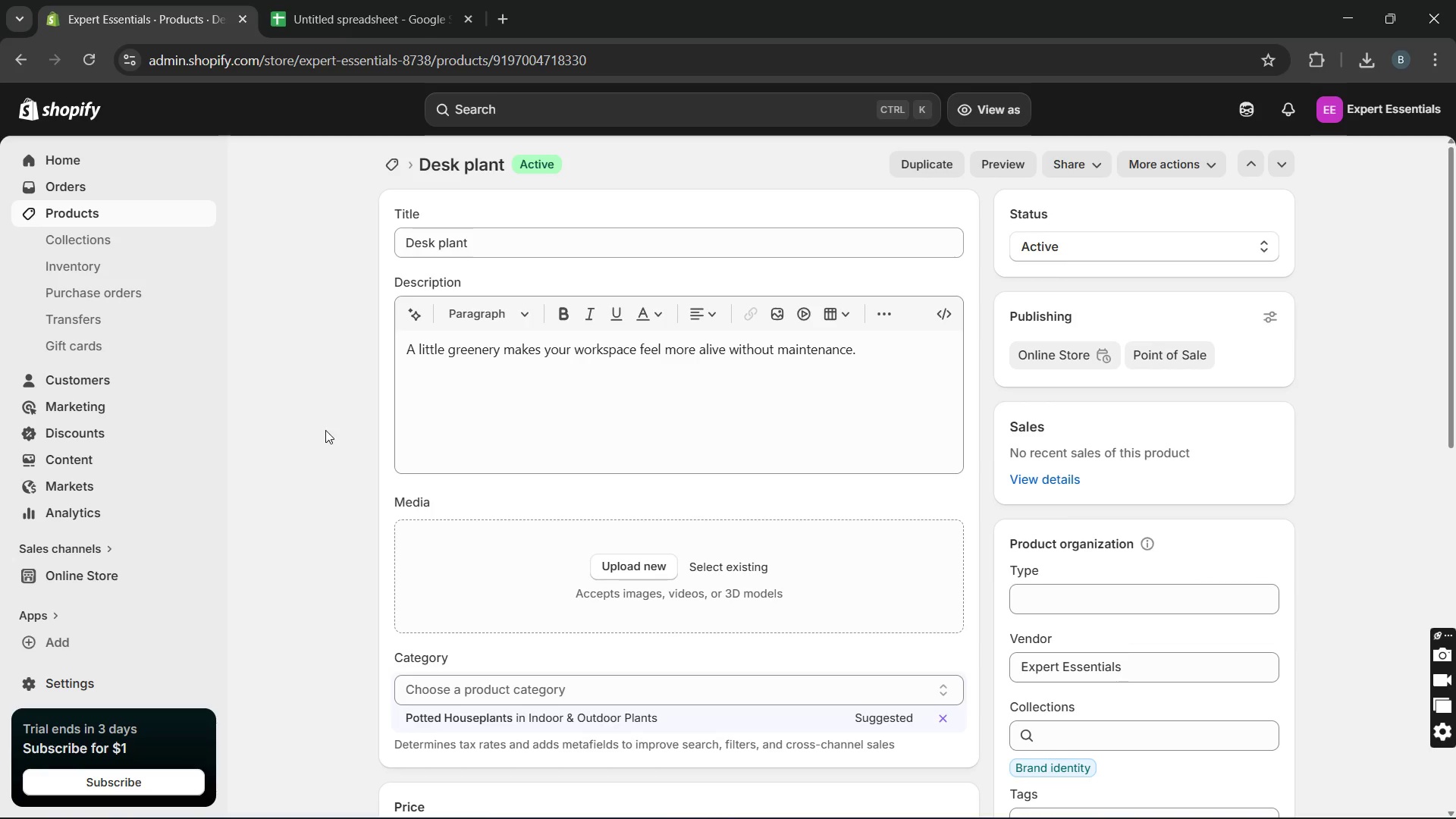 
wait(7.69)
 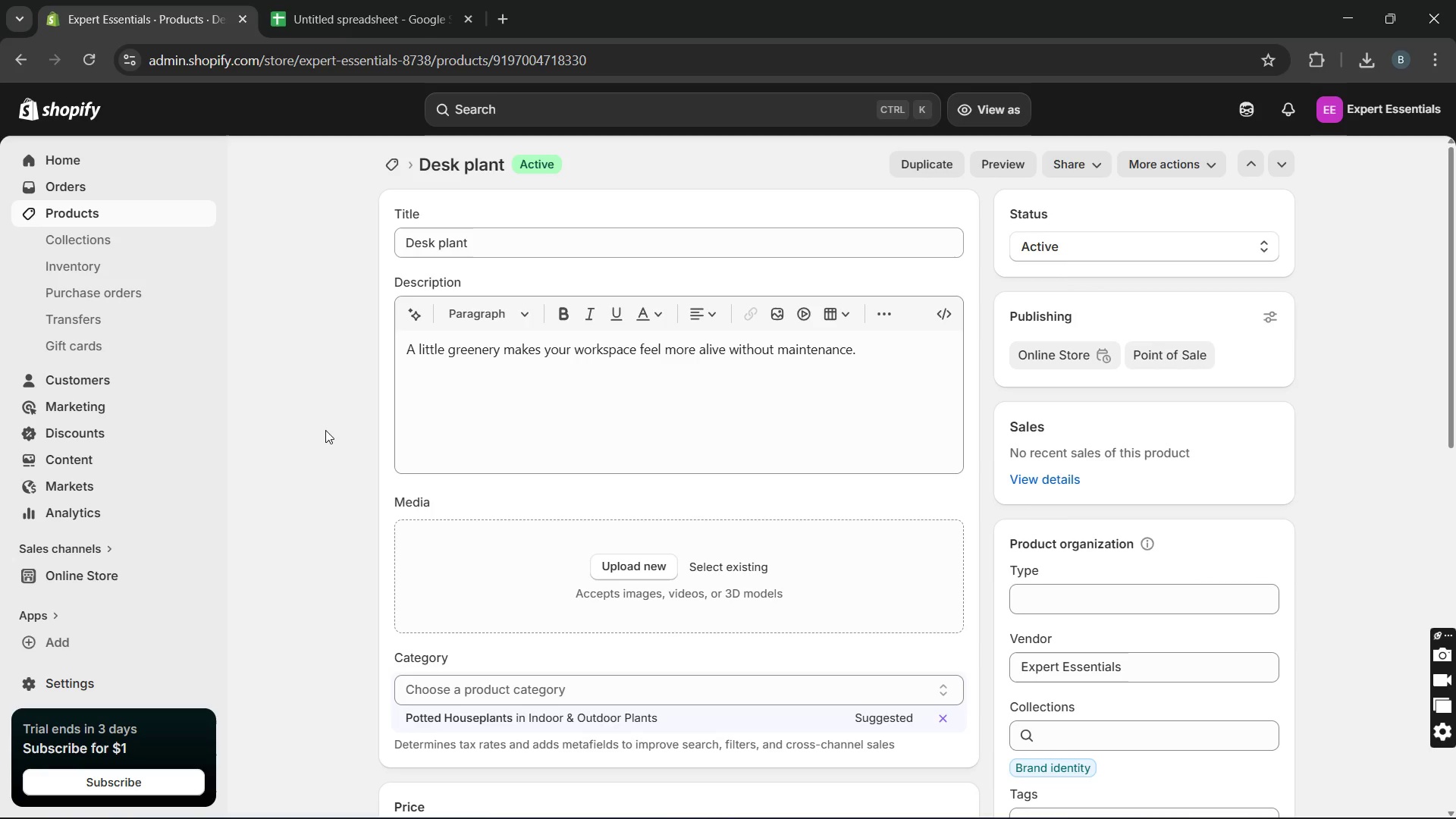 
left_click([631, 568])
 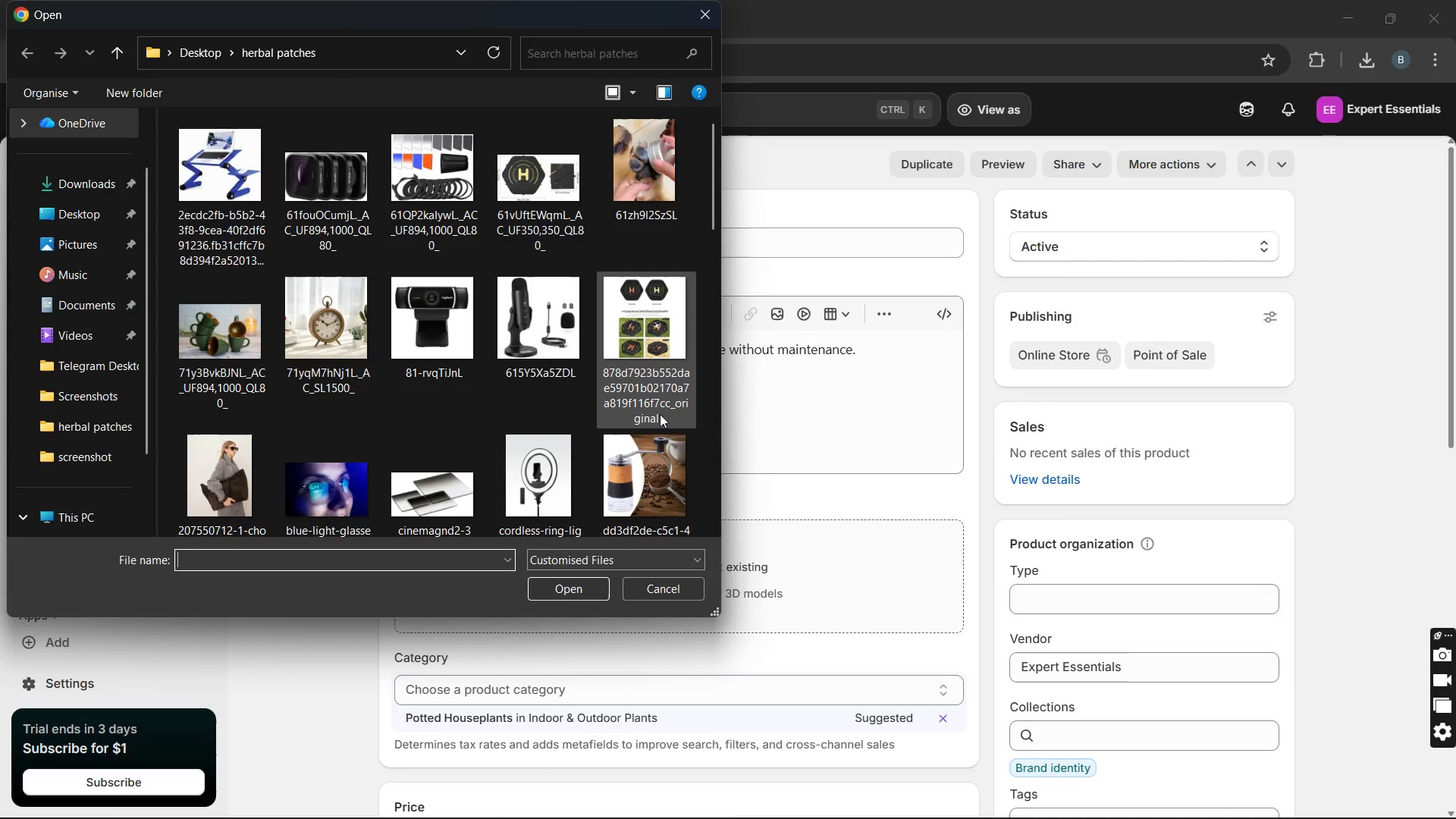 
scroll: coordinate [660, 414], scroll_direction: down, amount: 1.0
 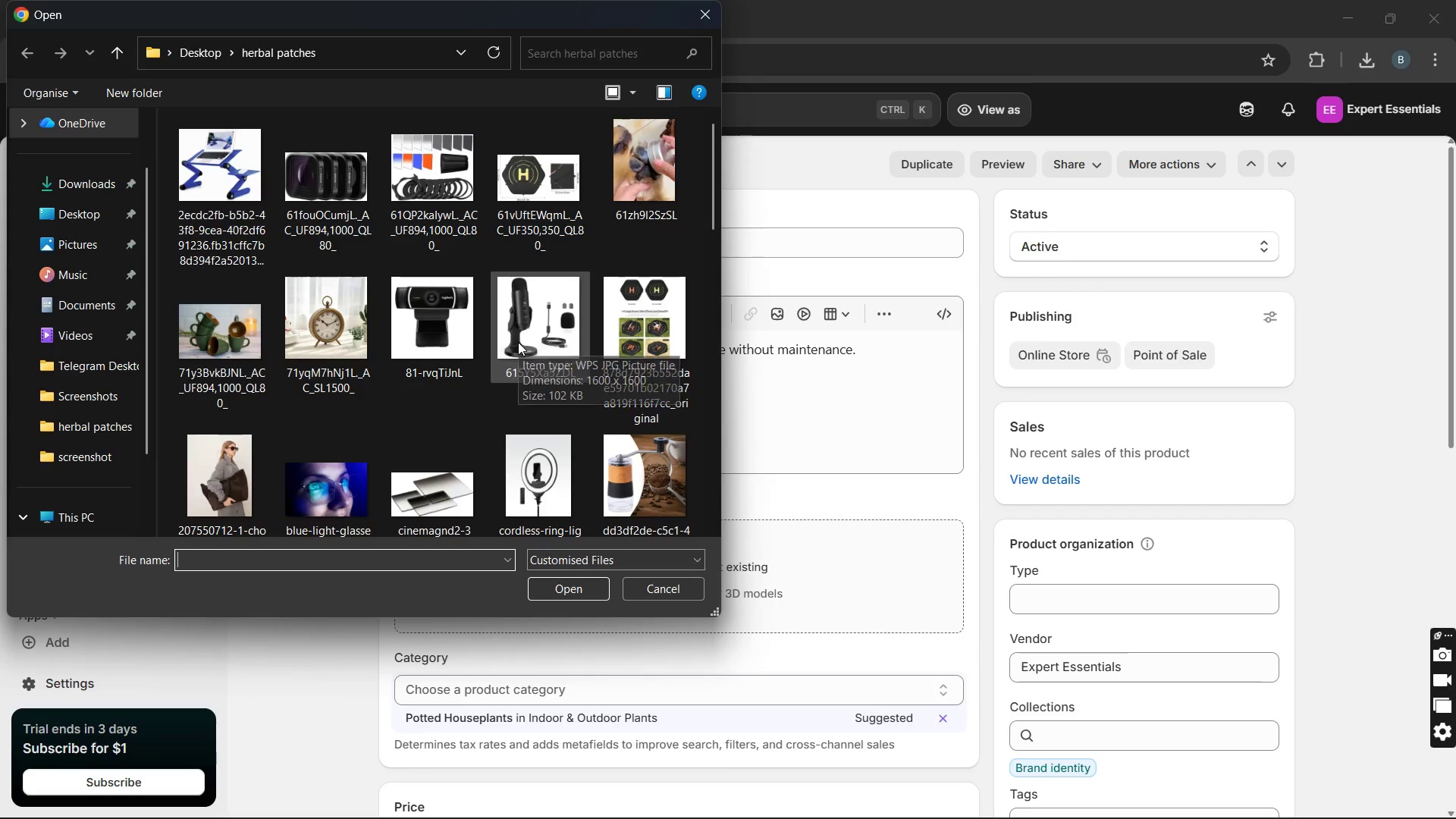 
left_click([518, 342])
 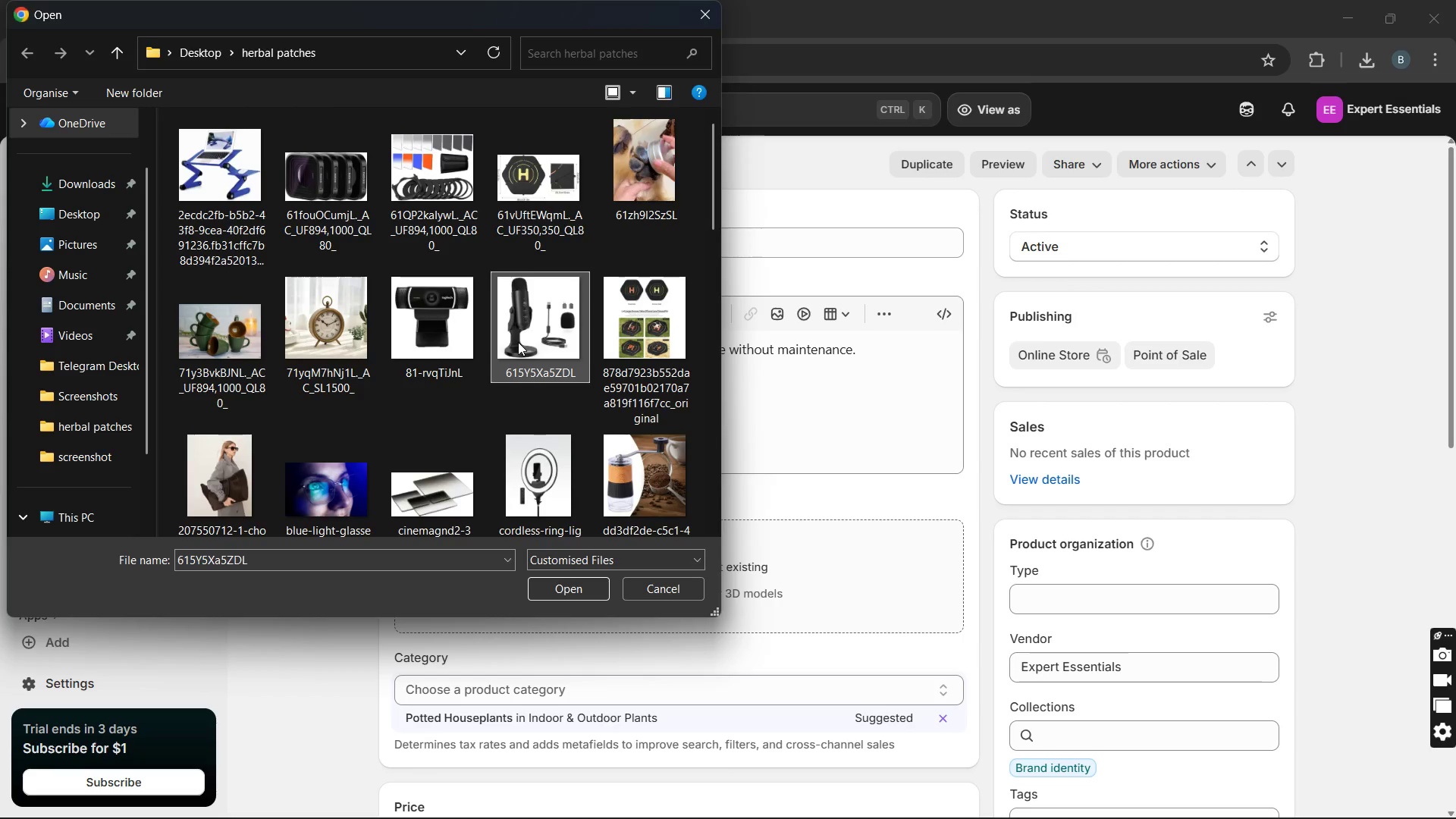 
key(ArrowDown)
 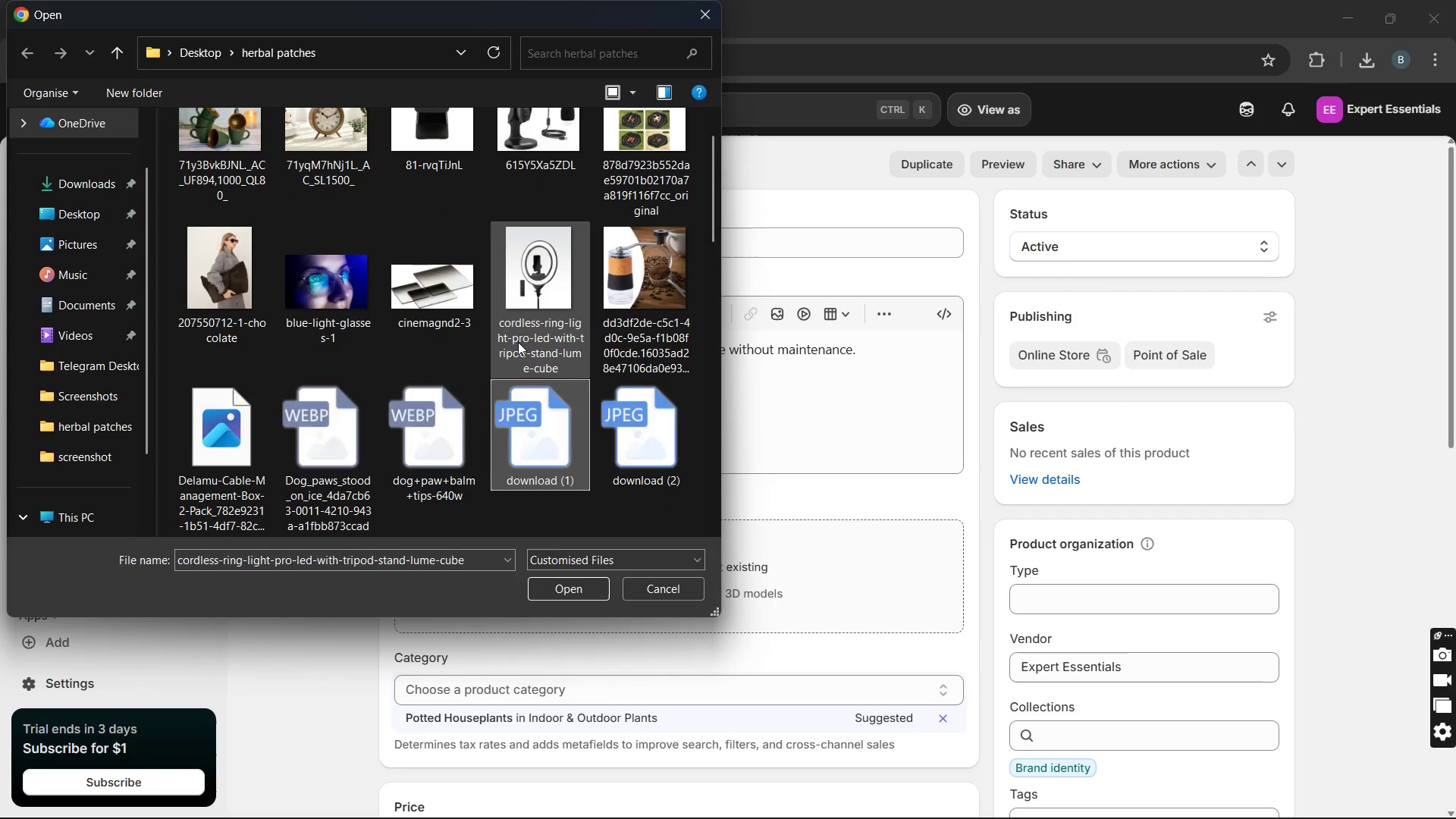 
key(ArrowDown)
 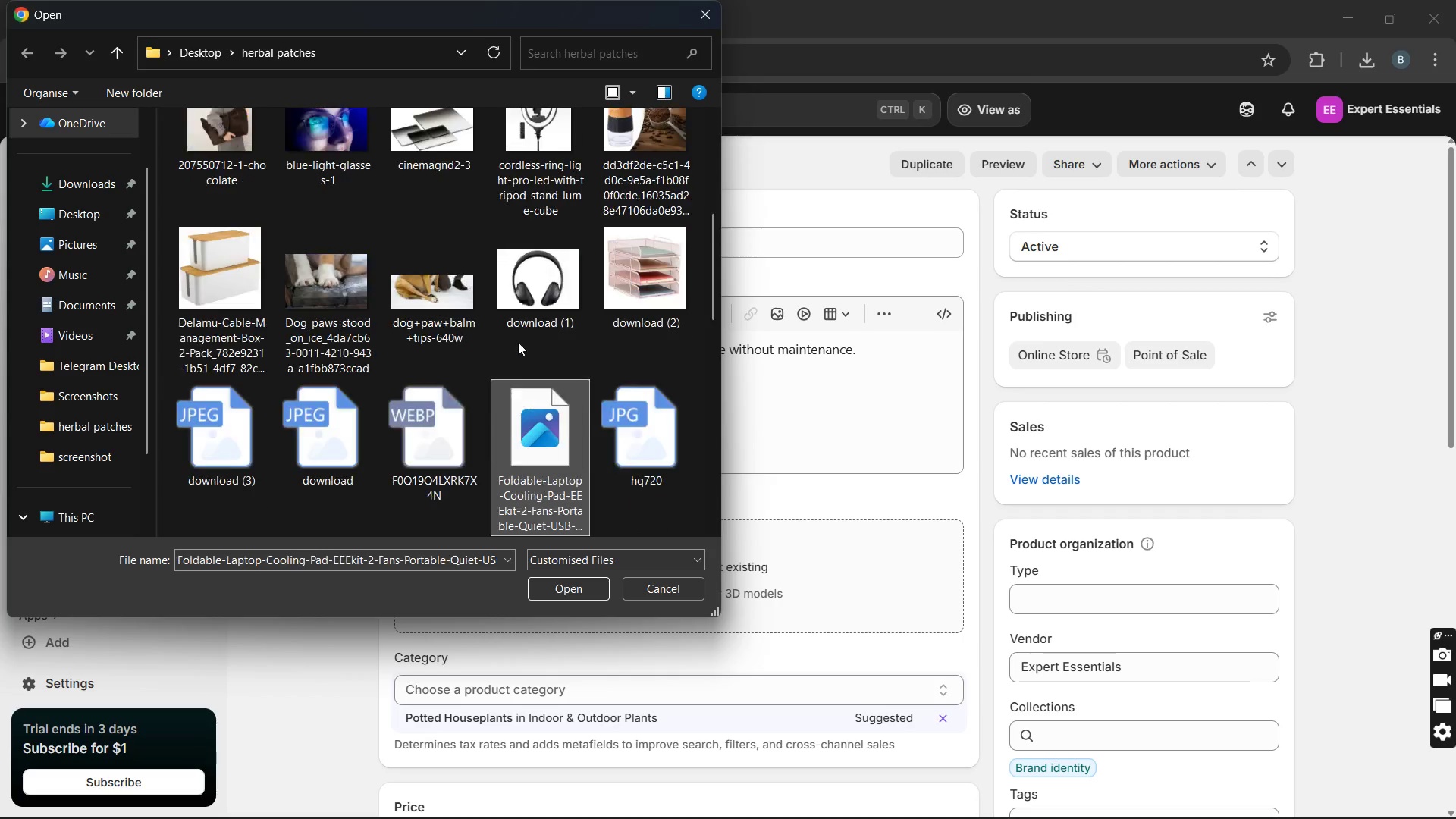 
key(ArrowDown)
 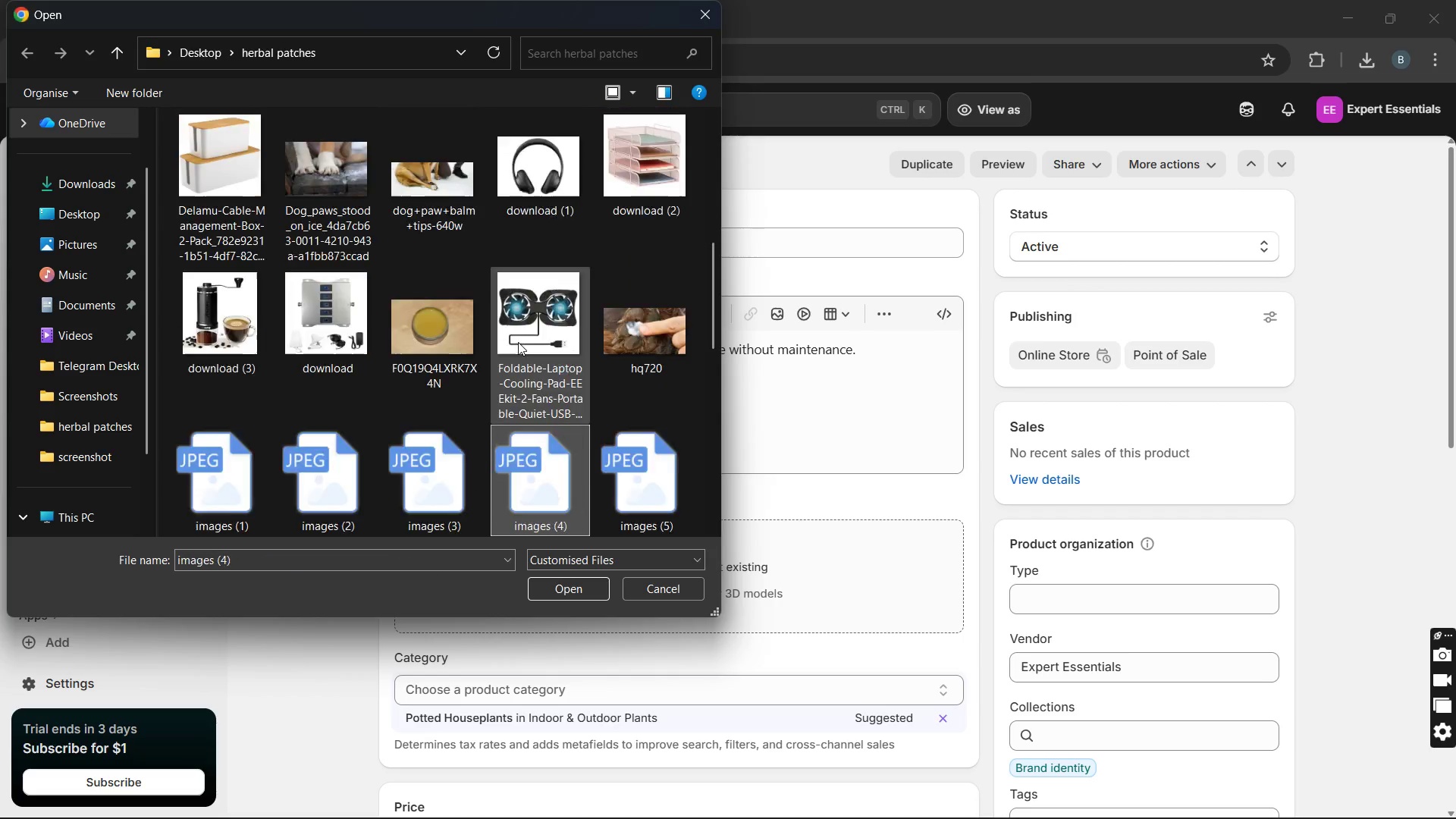 
key(ArrowDown)
 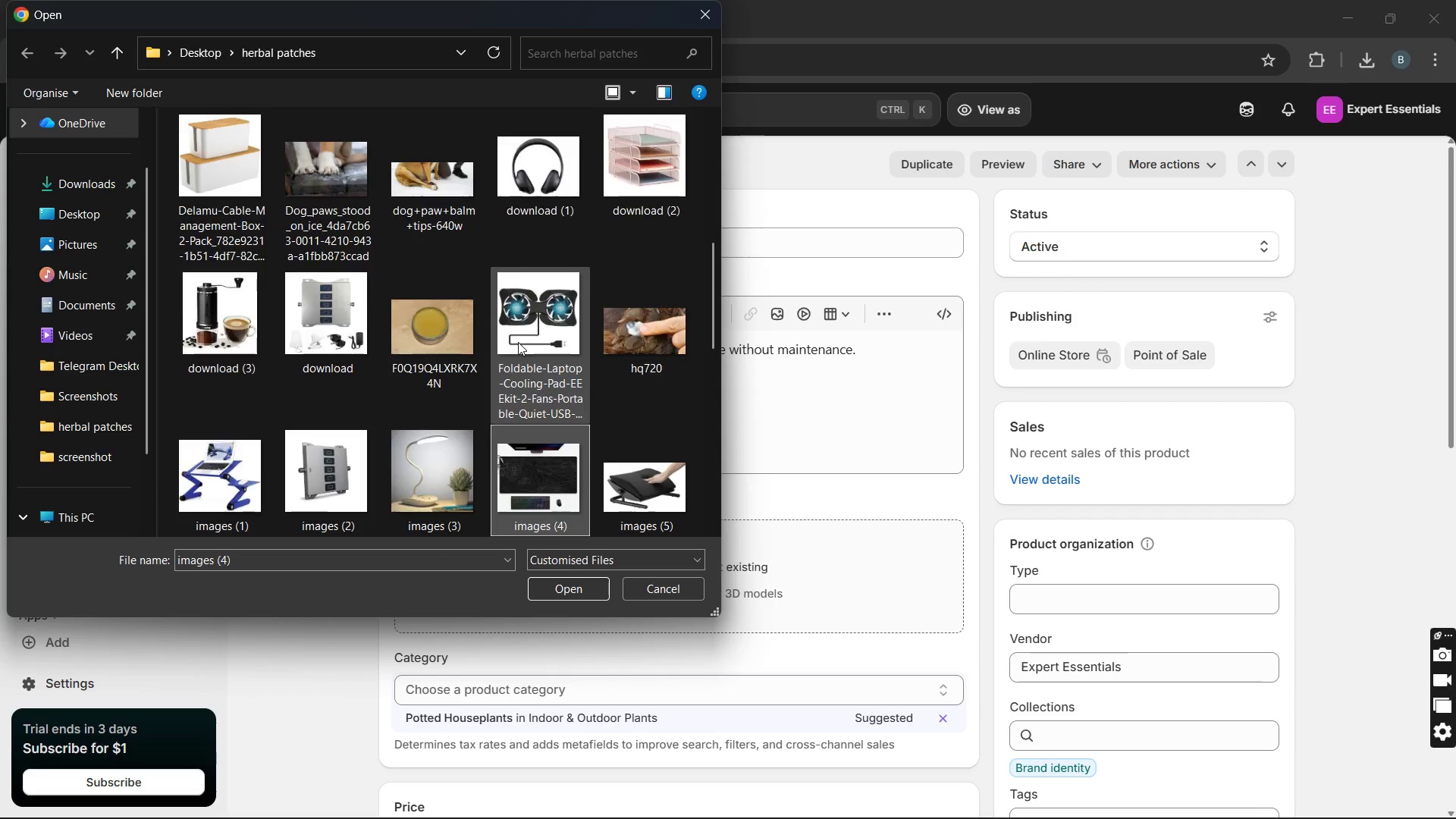 
key(ArrowDown)
 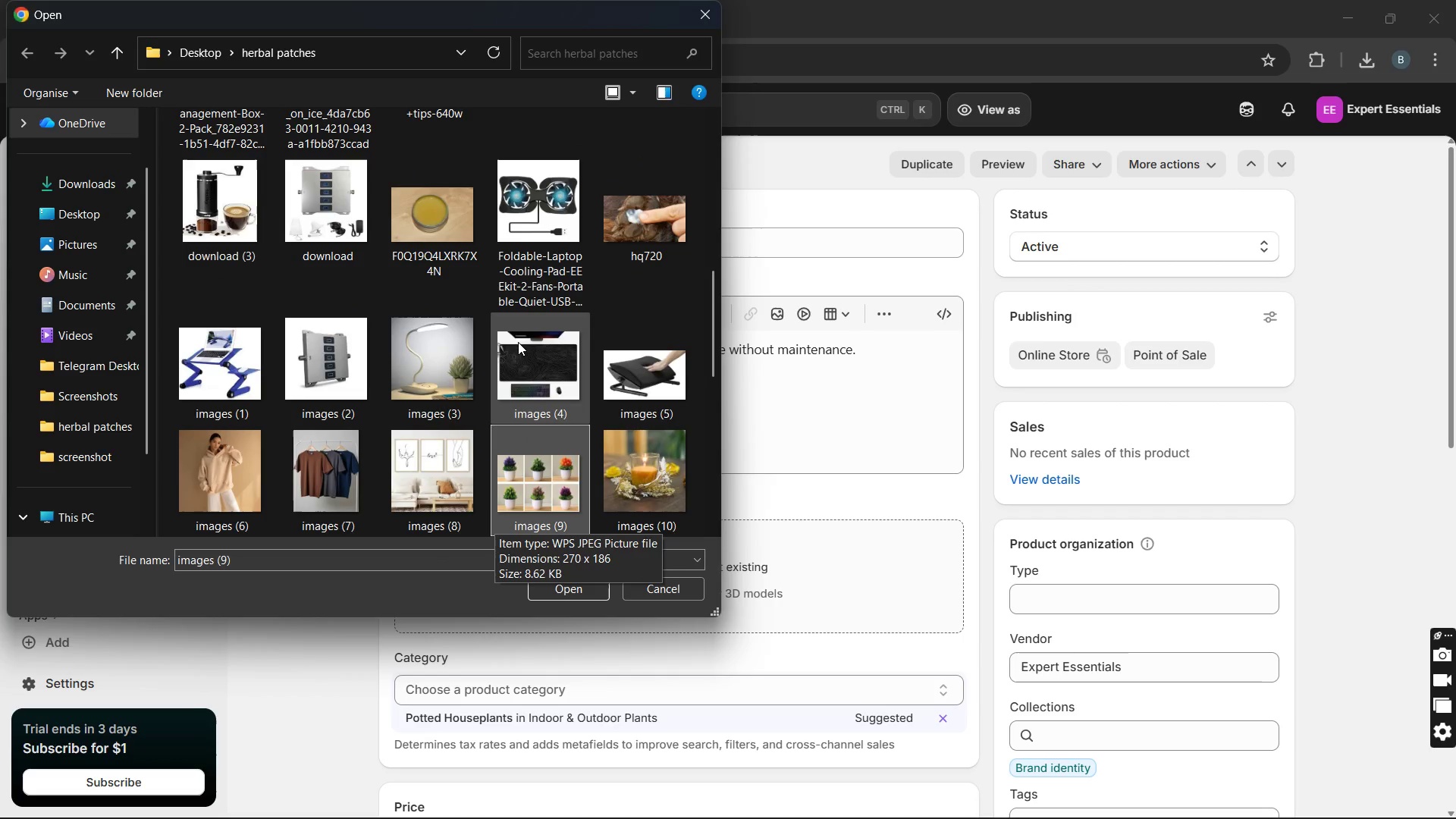 
key(ArrowDown)
 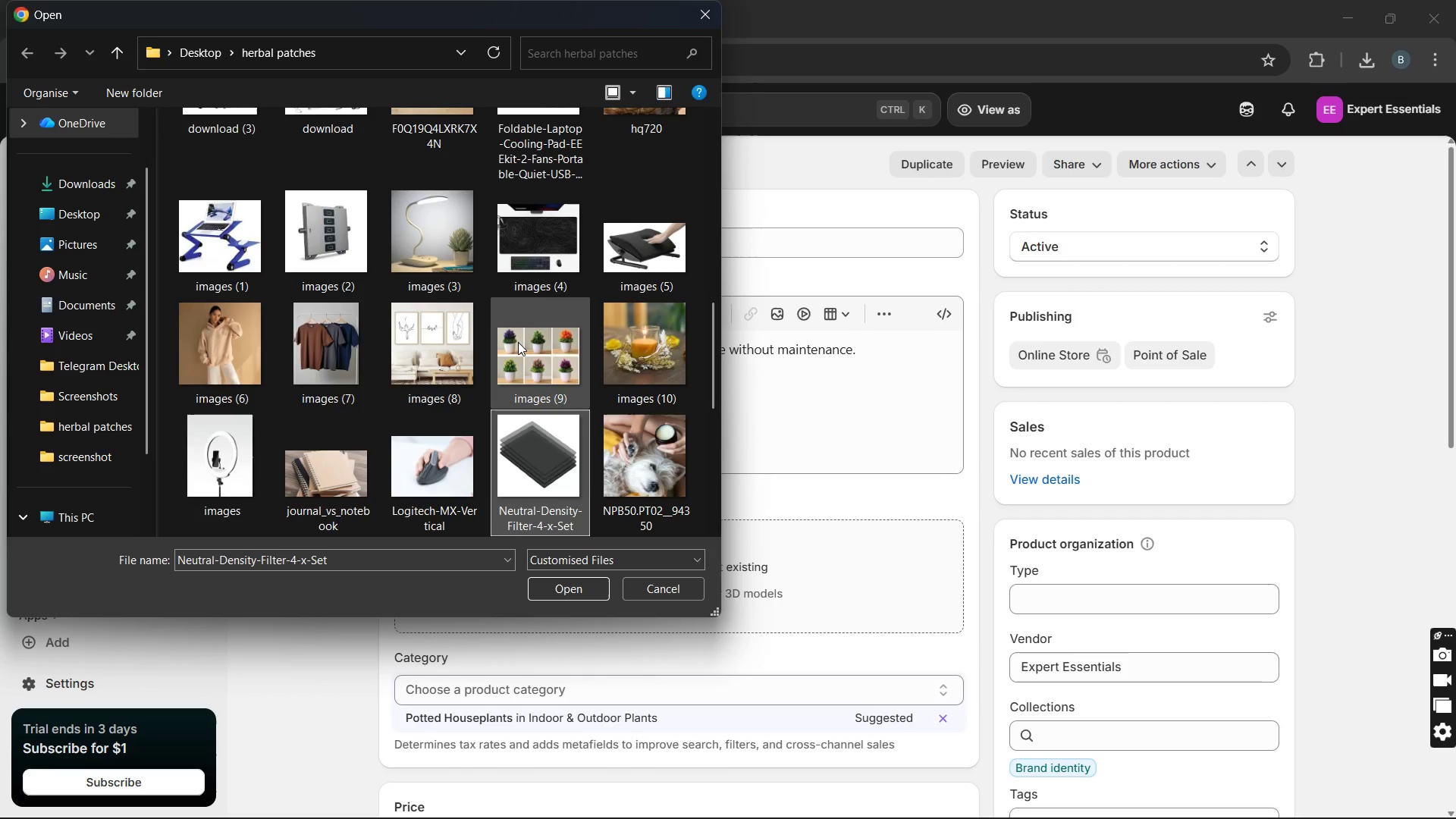 
key(ArrowDown)
 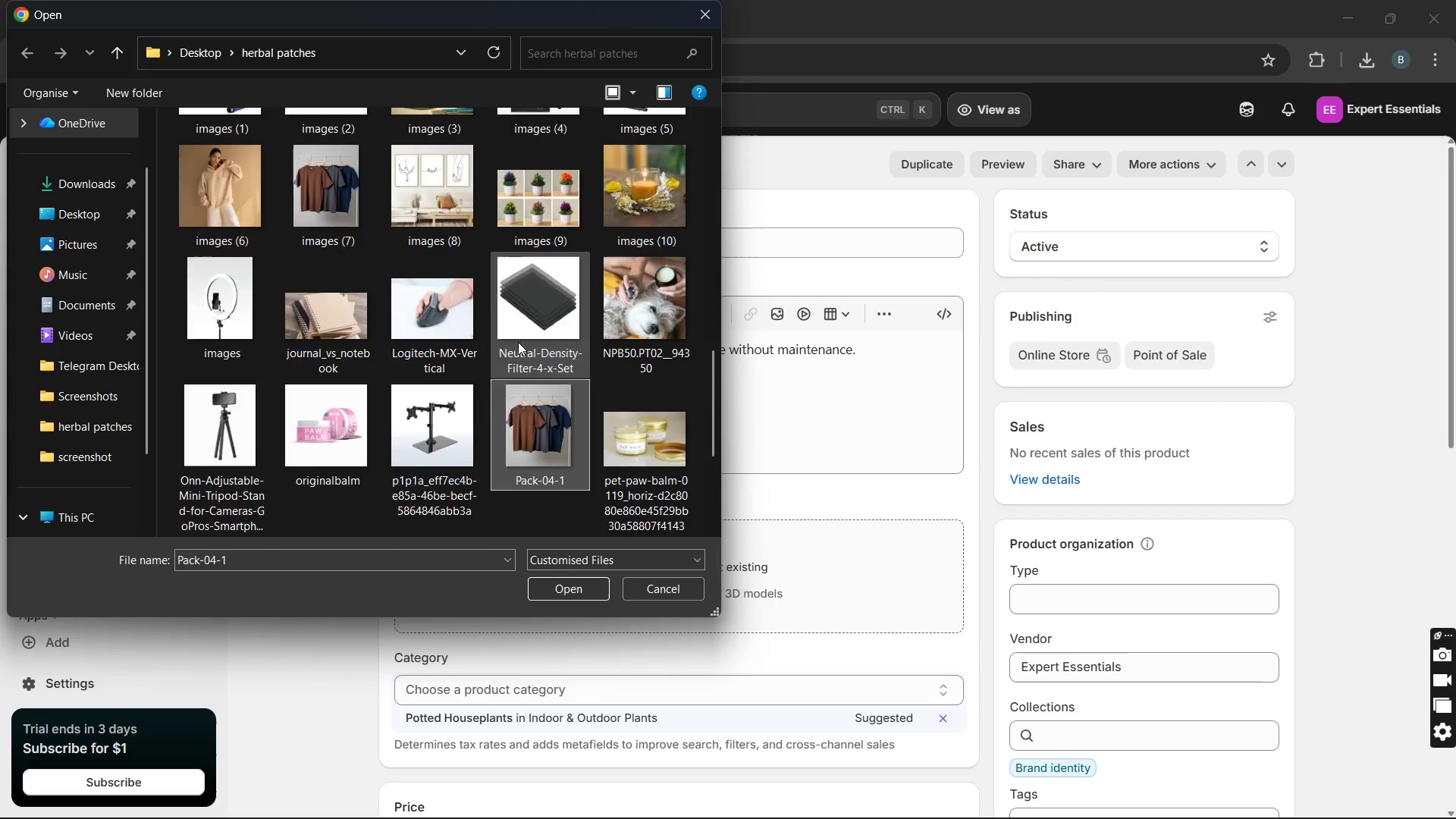 
key(ArrowDown)
 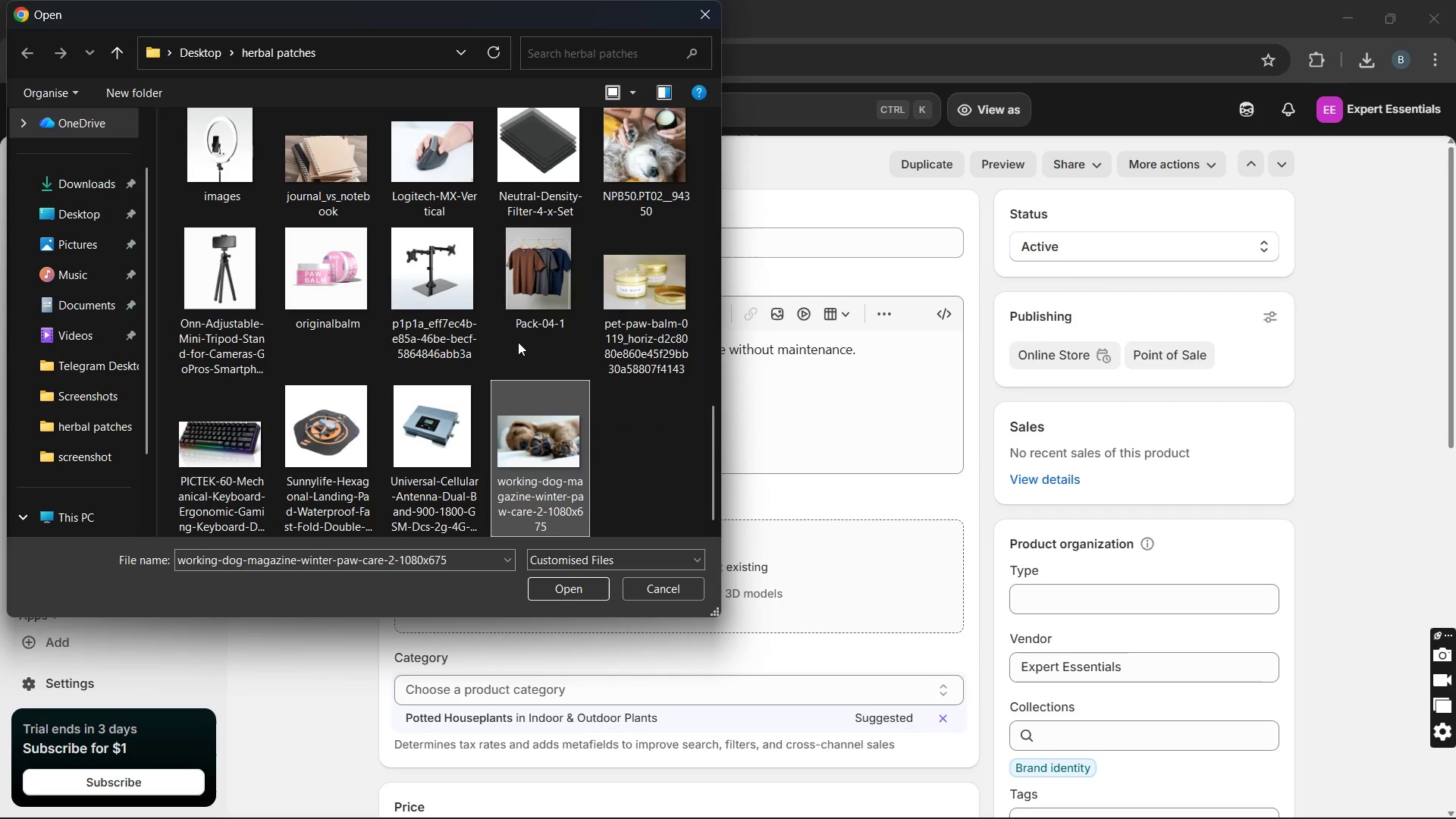 
key(ArrowUp)
 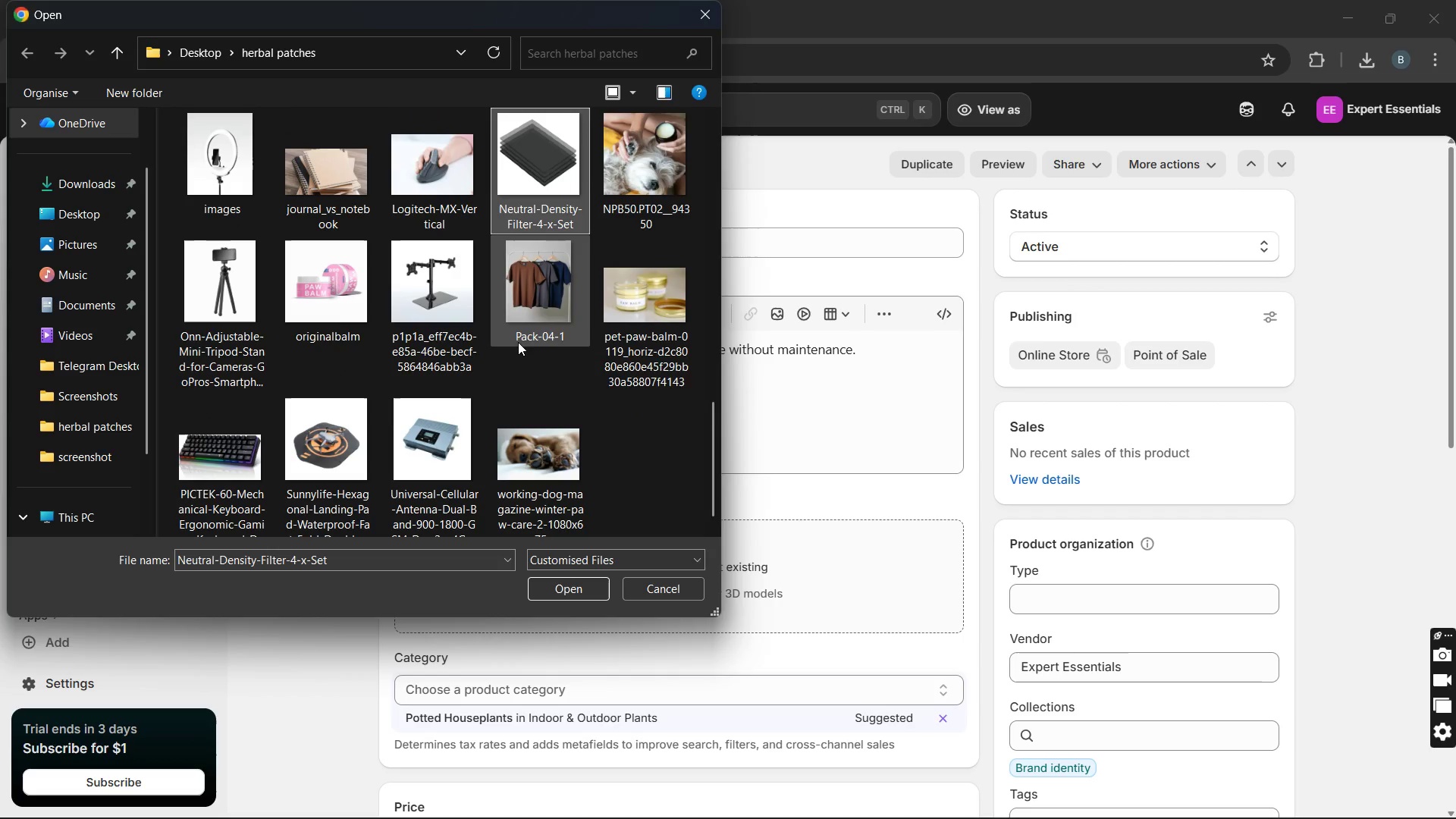 
key(ArrowUp)
 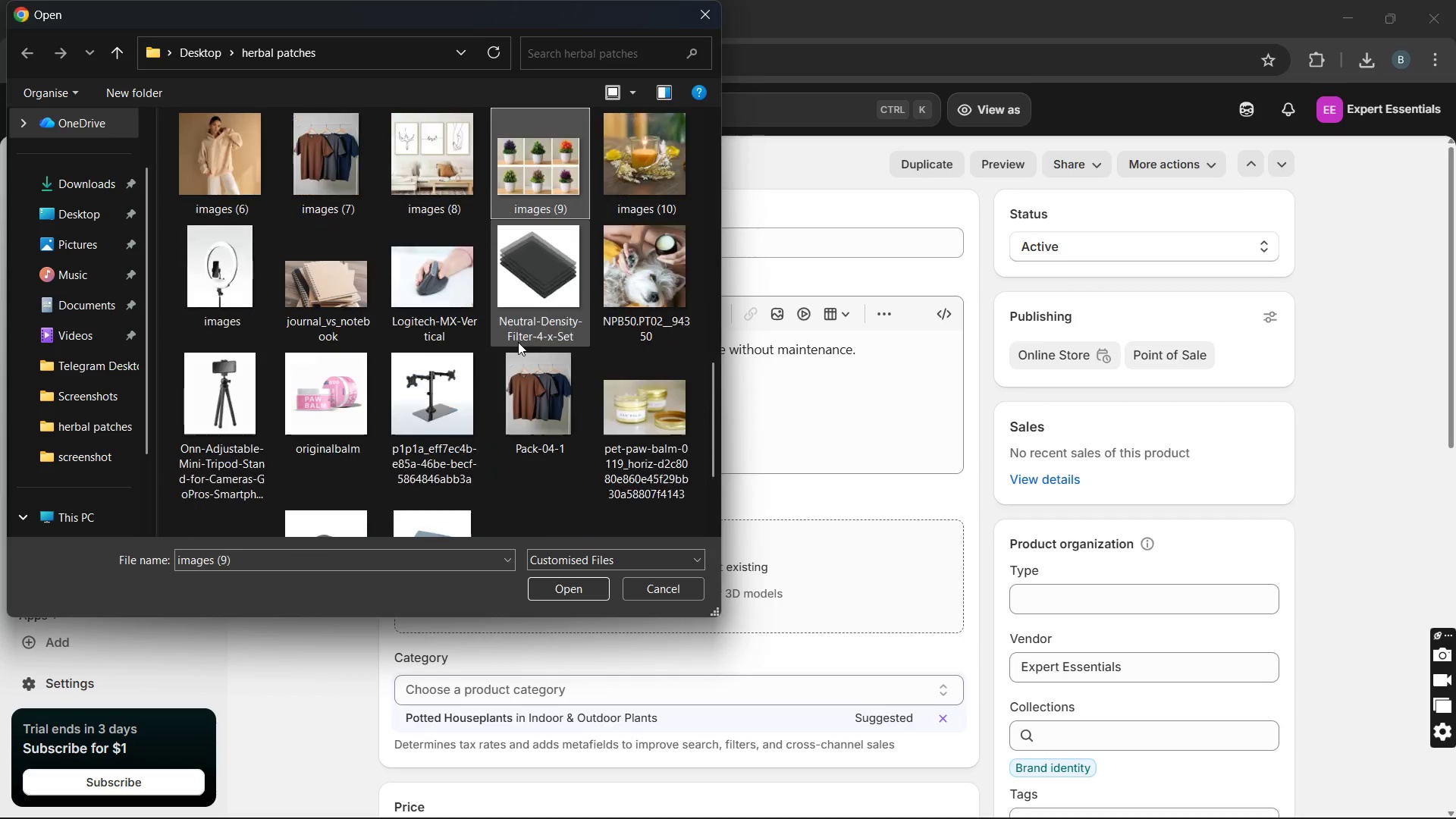 
key(ArrowUp)
 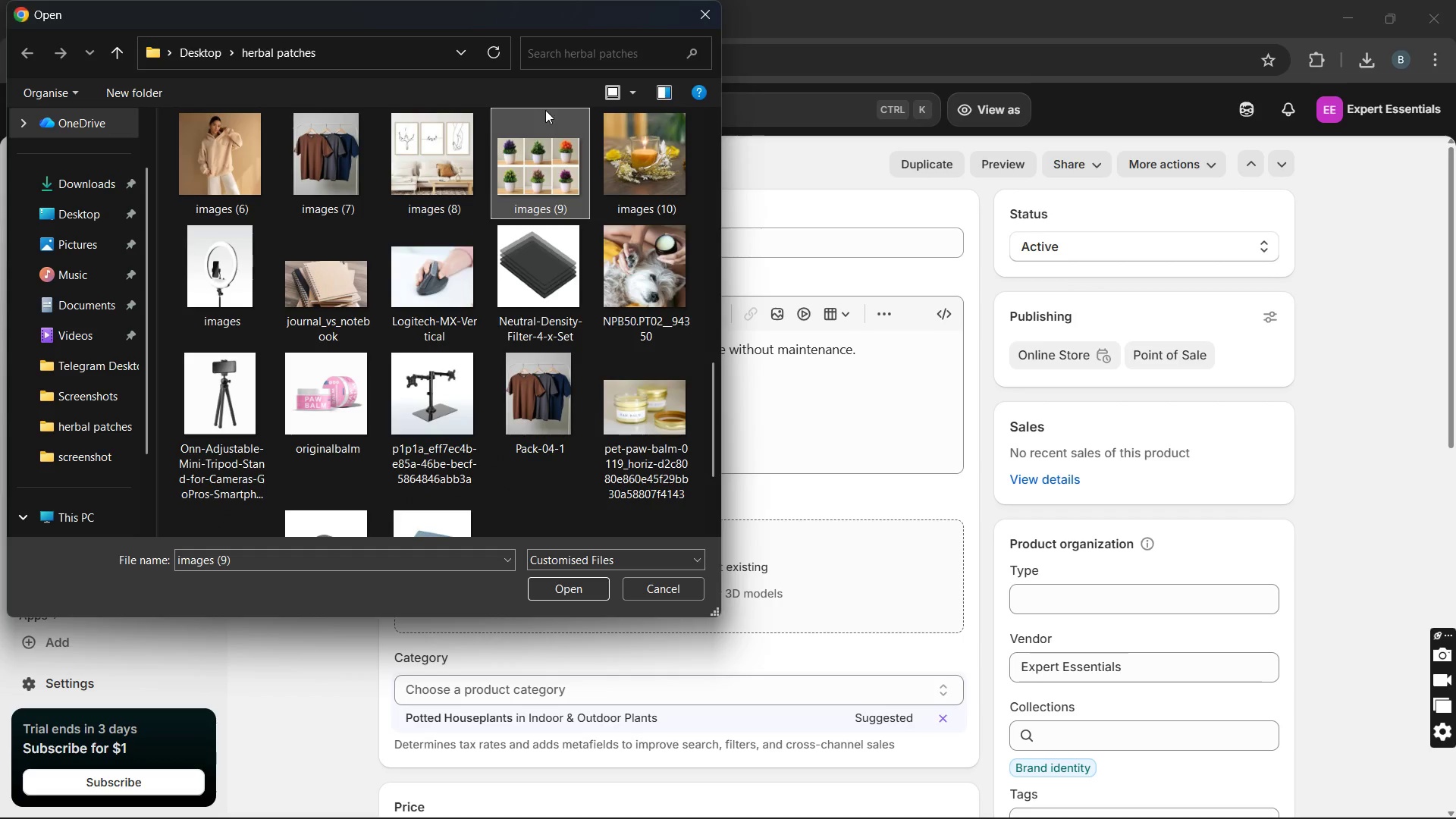 
left_click([545, 149])
 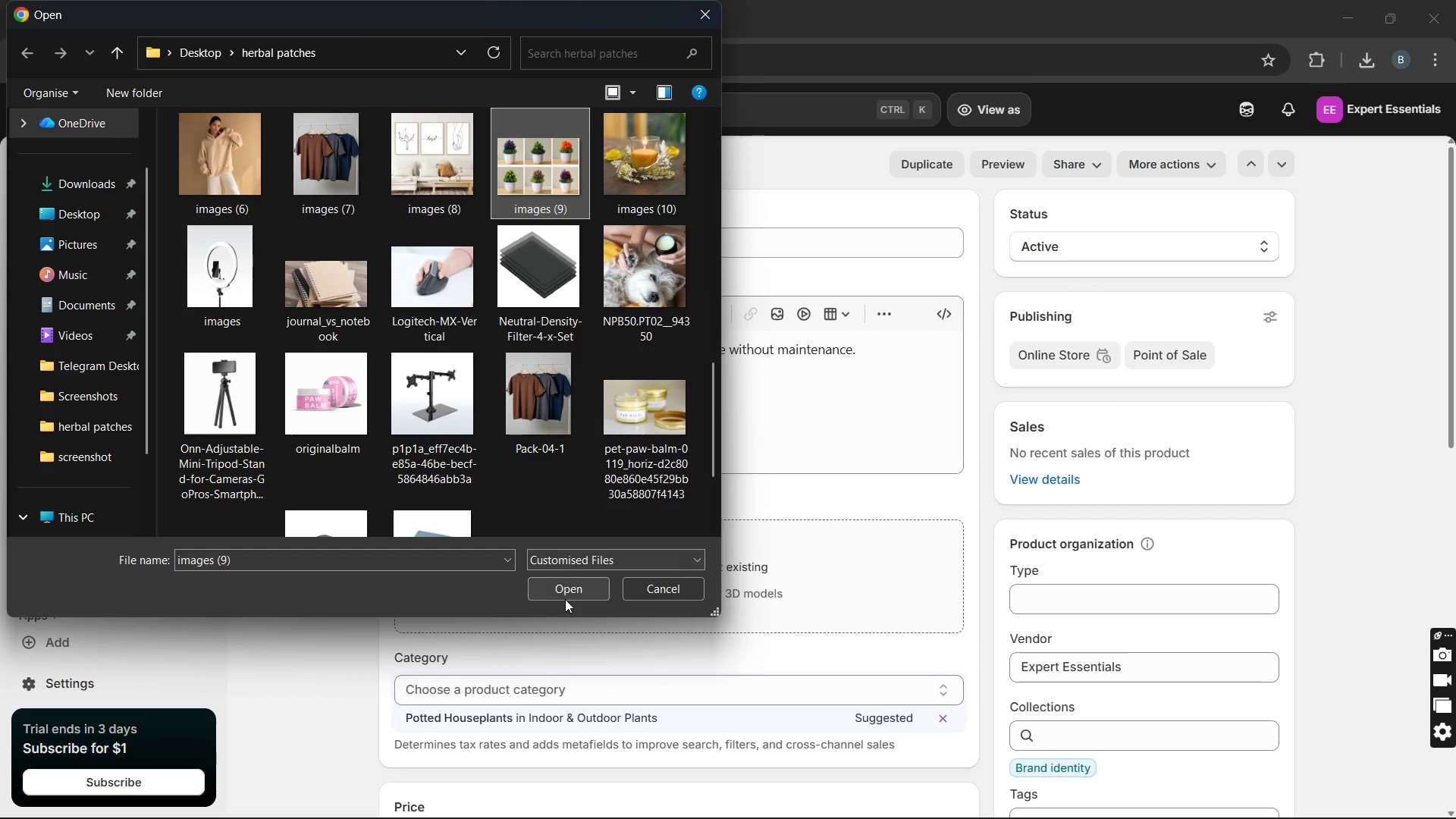 
left_click([565, 595])
 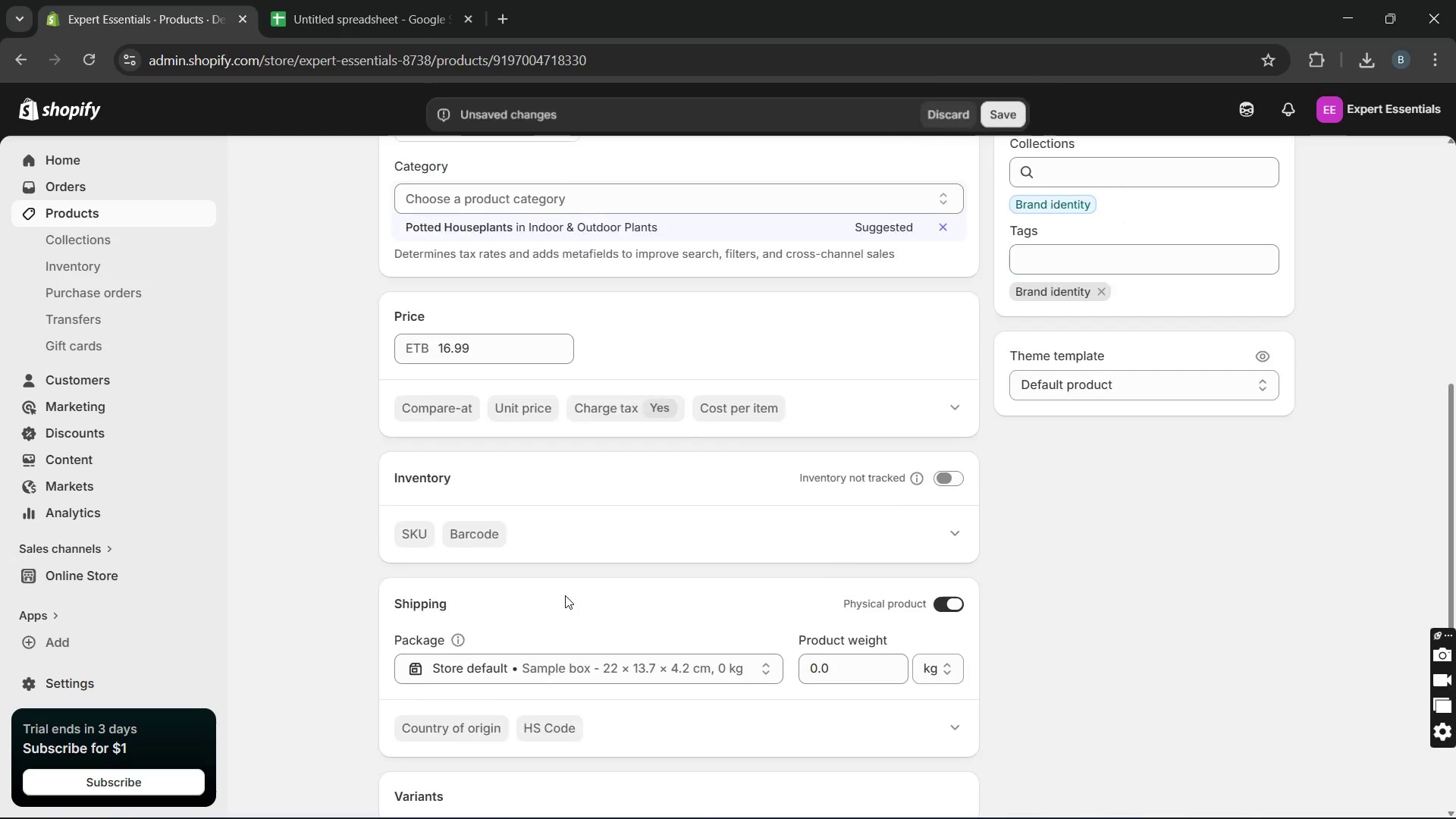 
wait(11.48)
 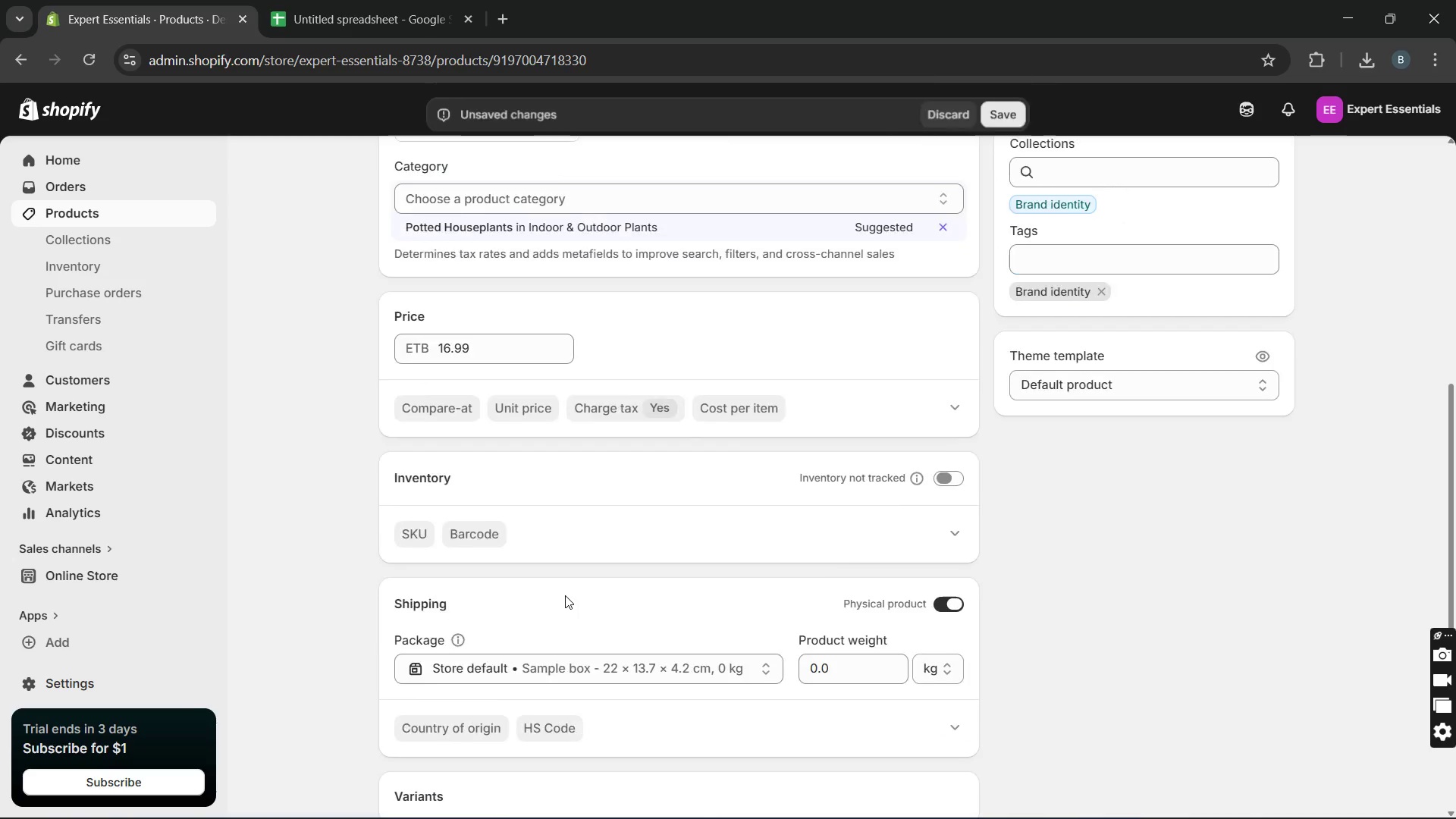 
left_click([439, 24])
 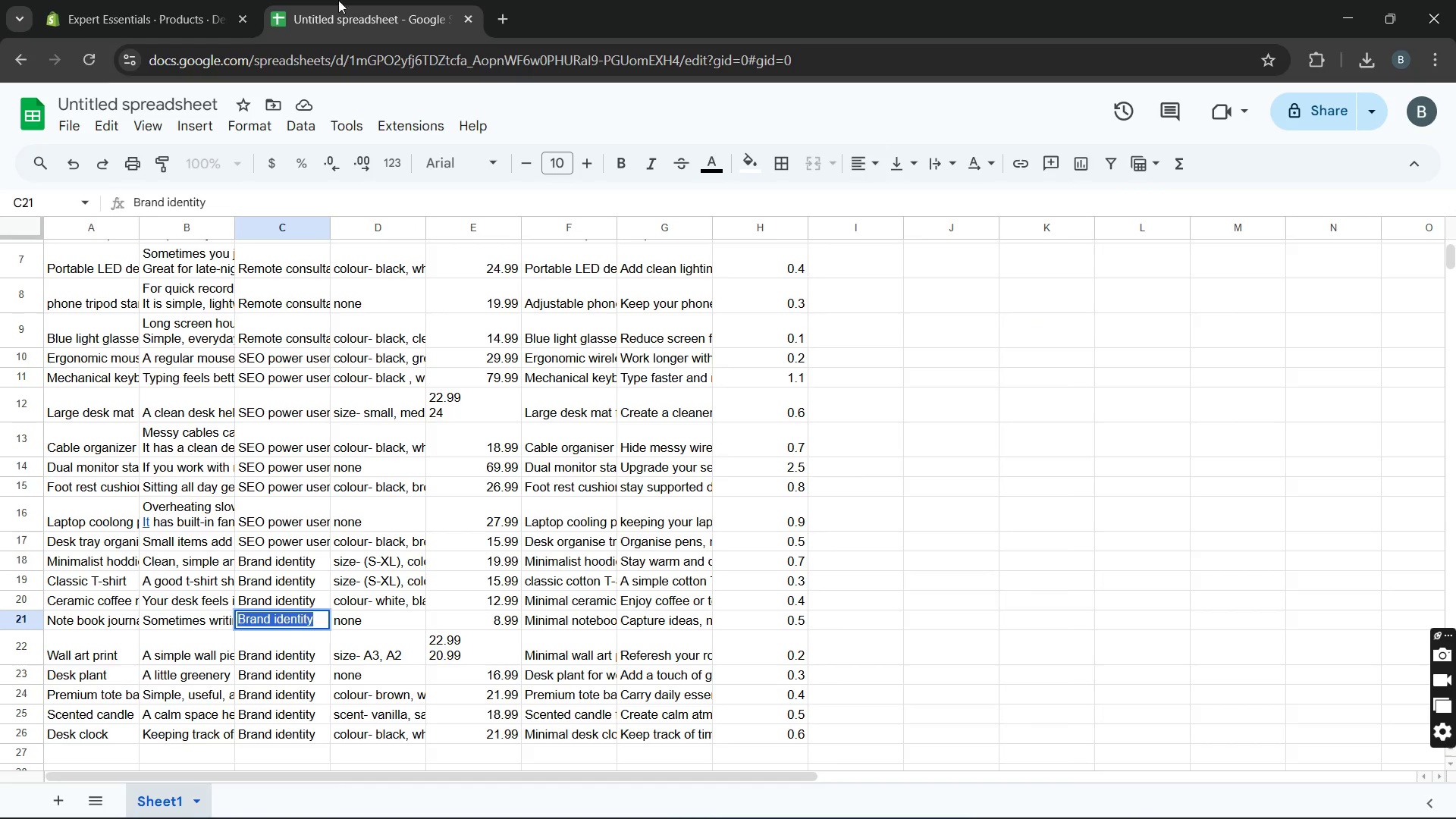 
left_click([183, 8])
 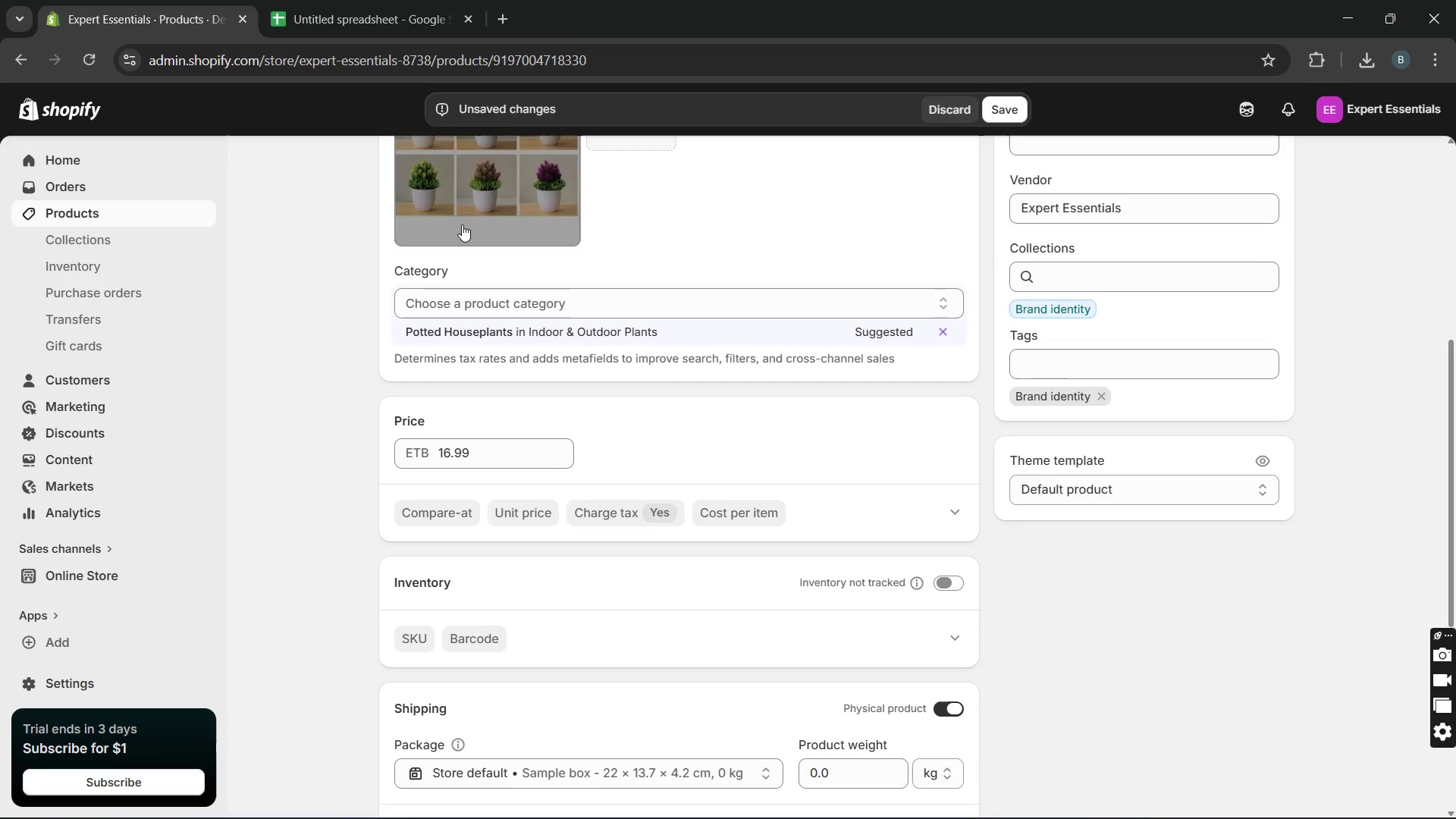 
left_click([462, 224])
 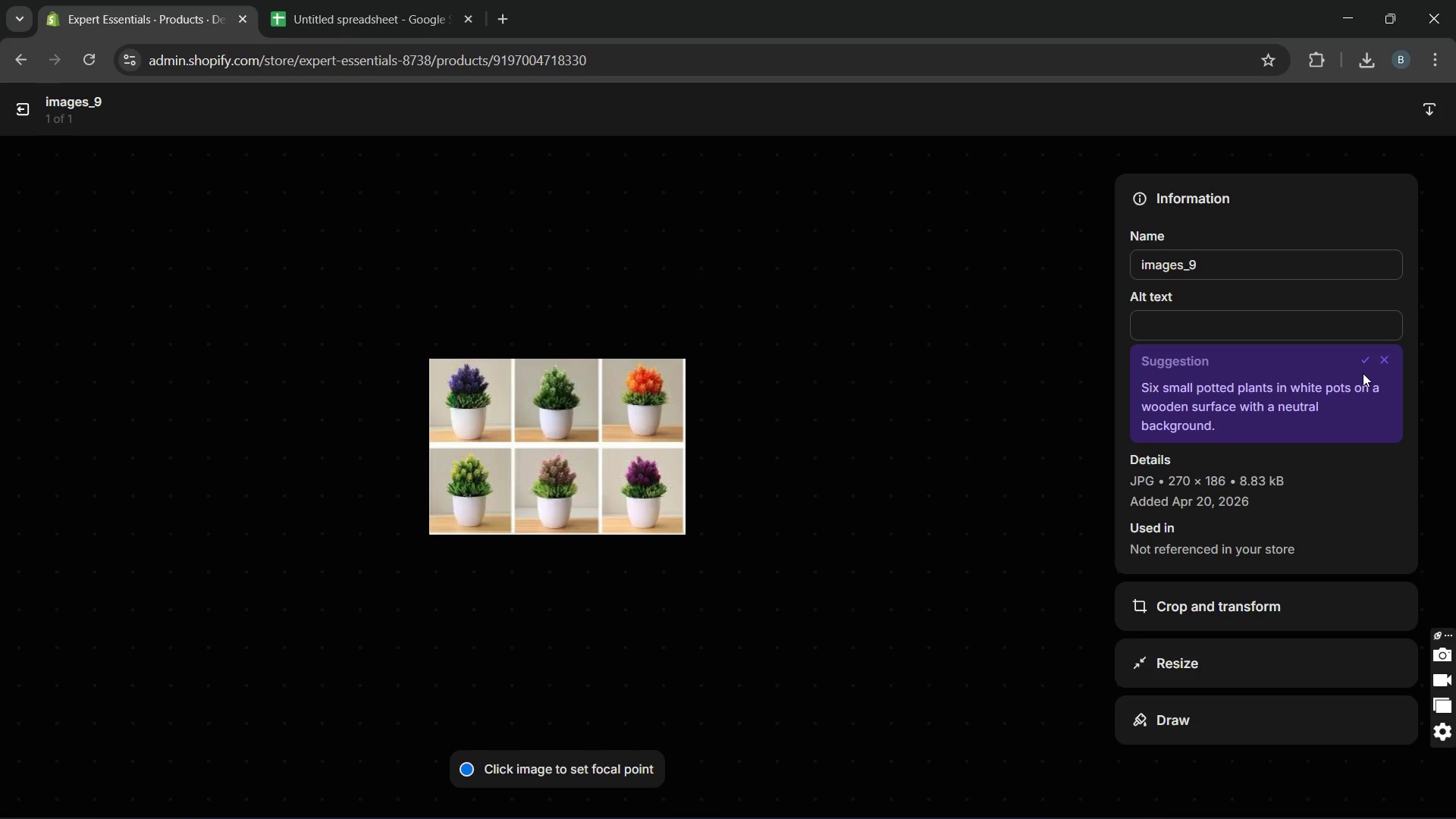 
wait(6.39)
 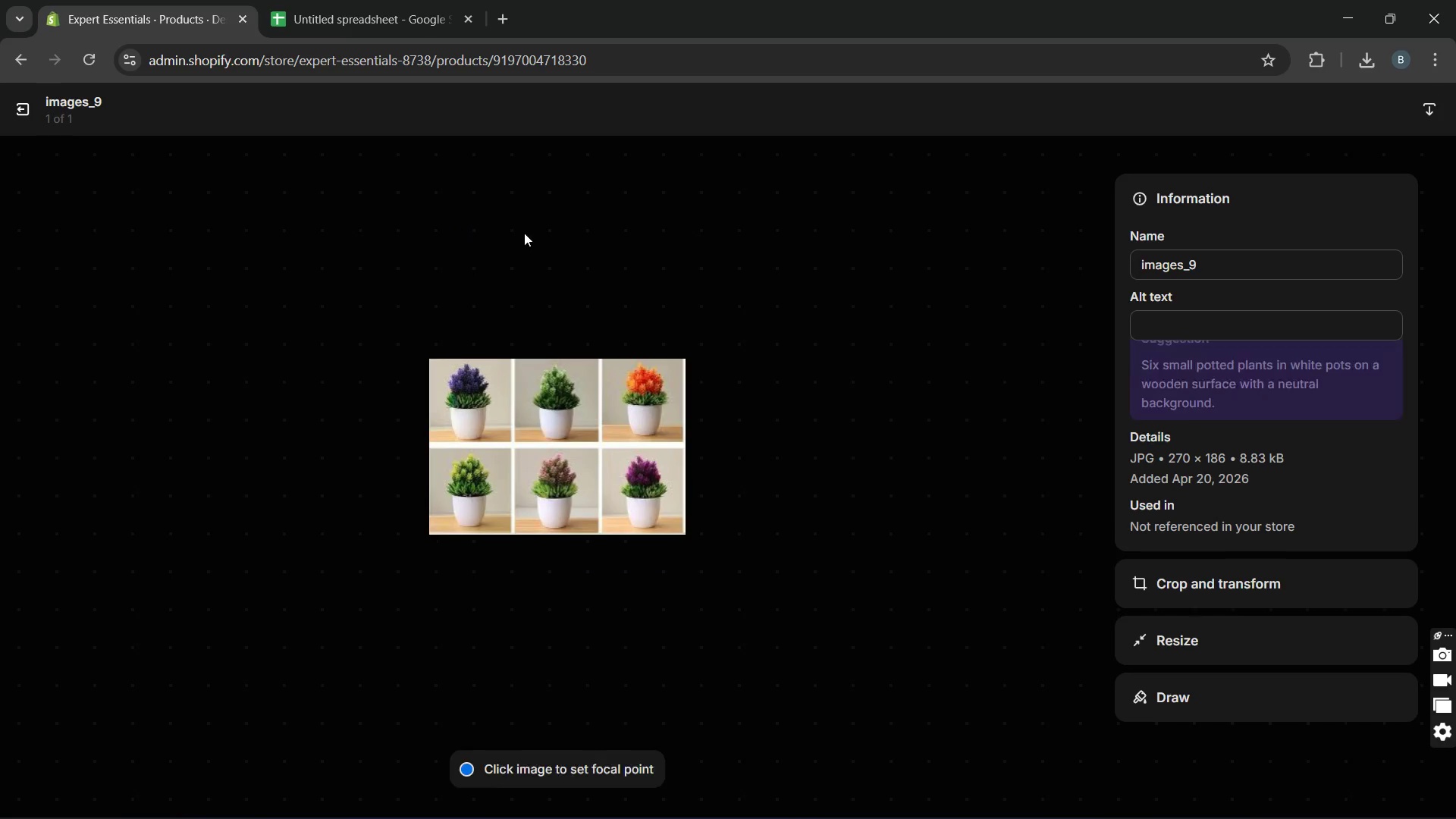 
left_click([1361, 360])
 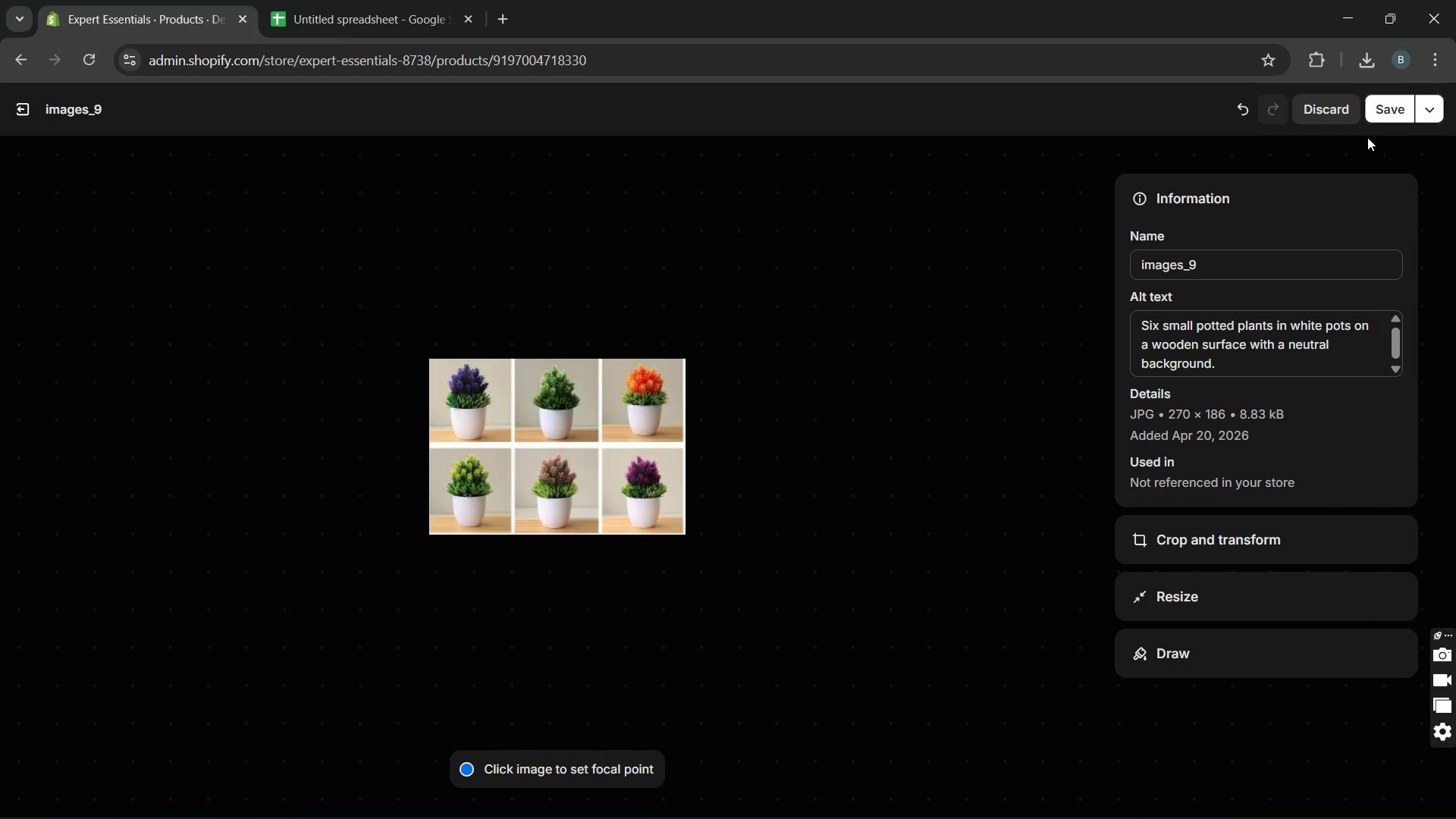 
left_click([1378, 117])
 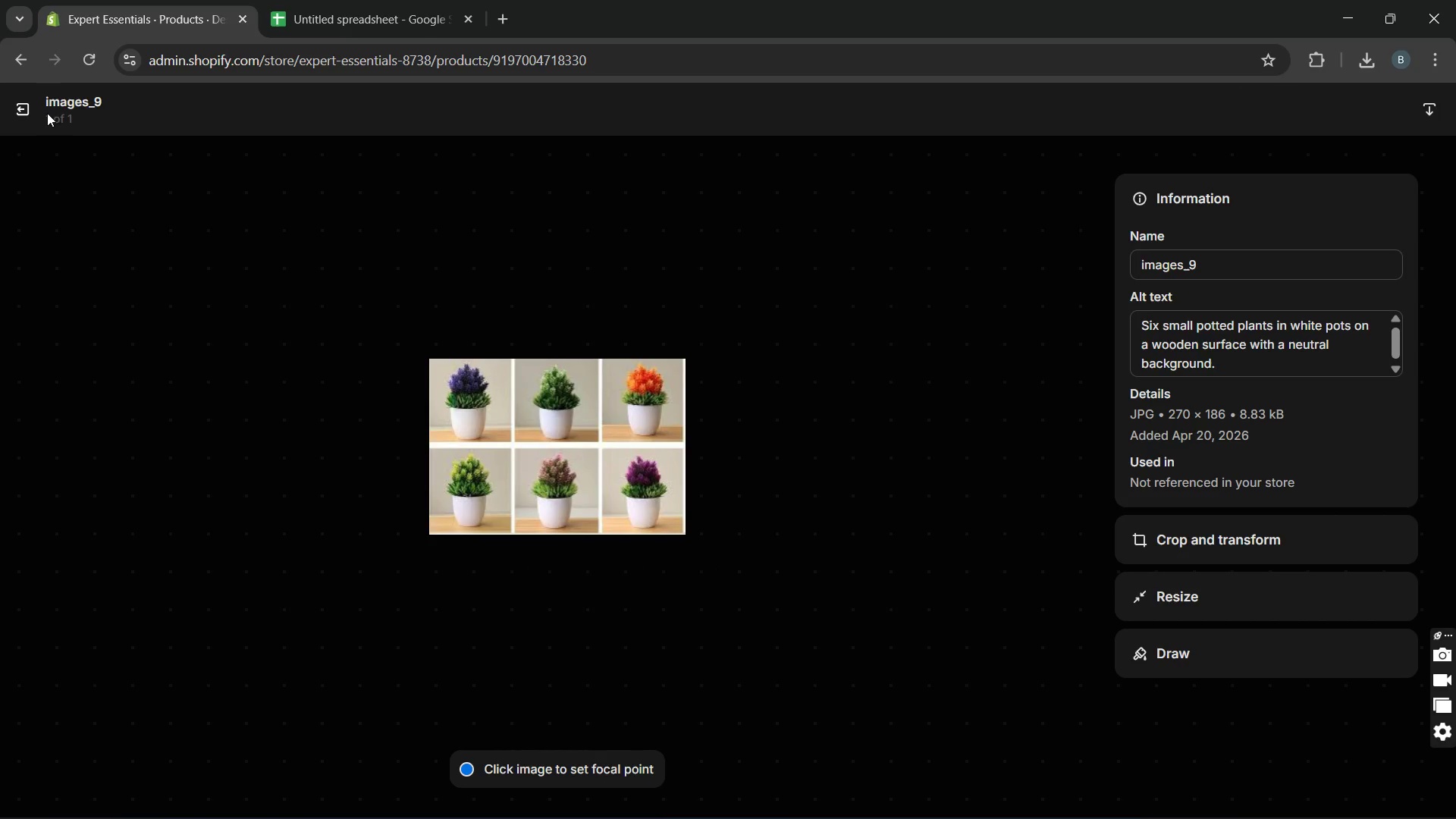 
left_click([22, 110])
 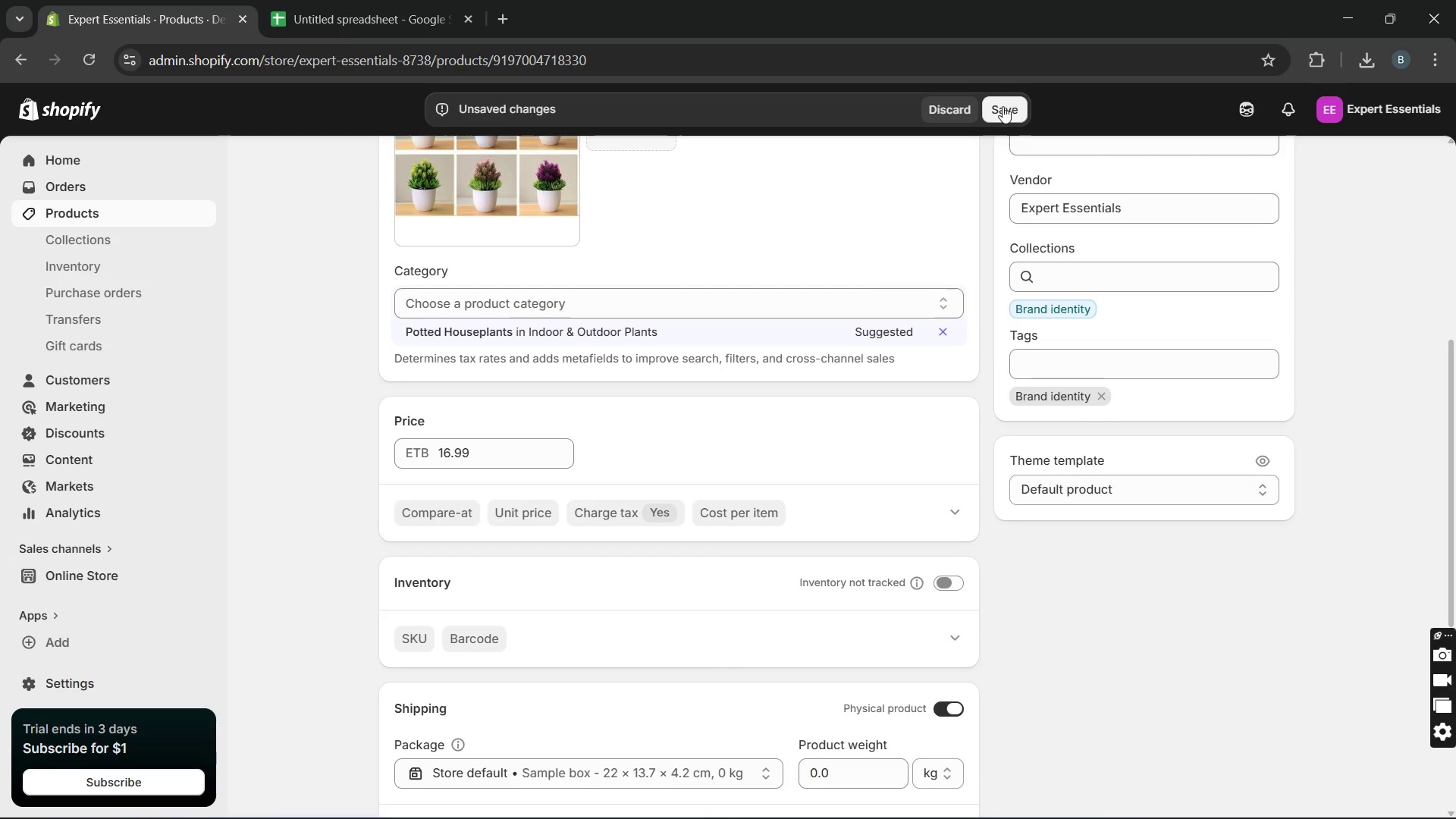 
left_click([1007, 106])
 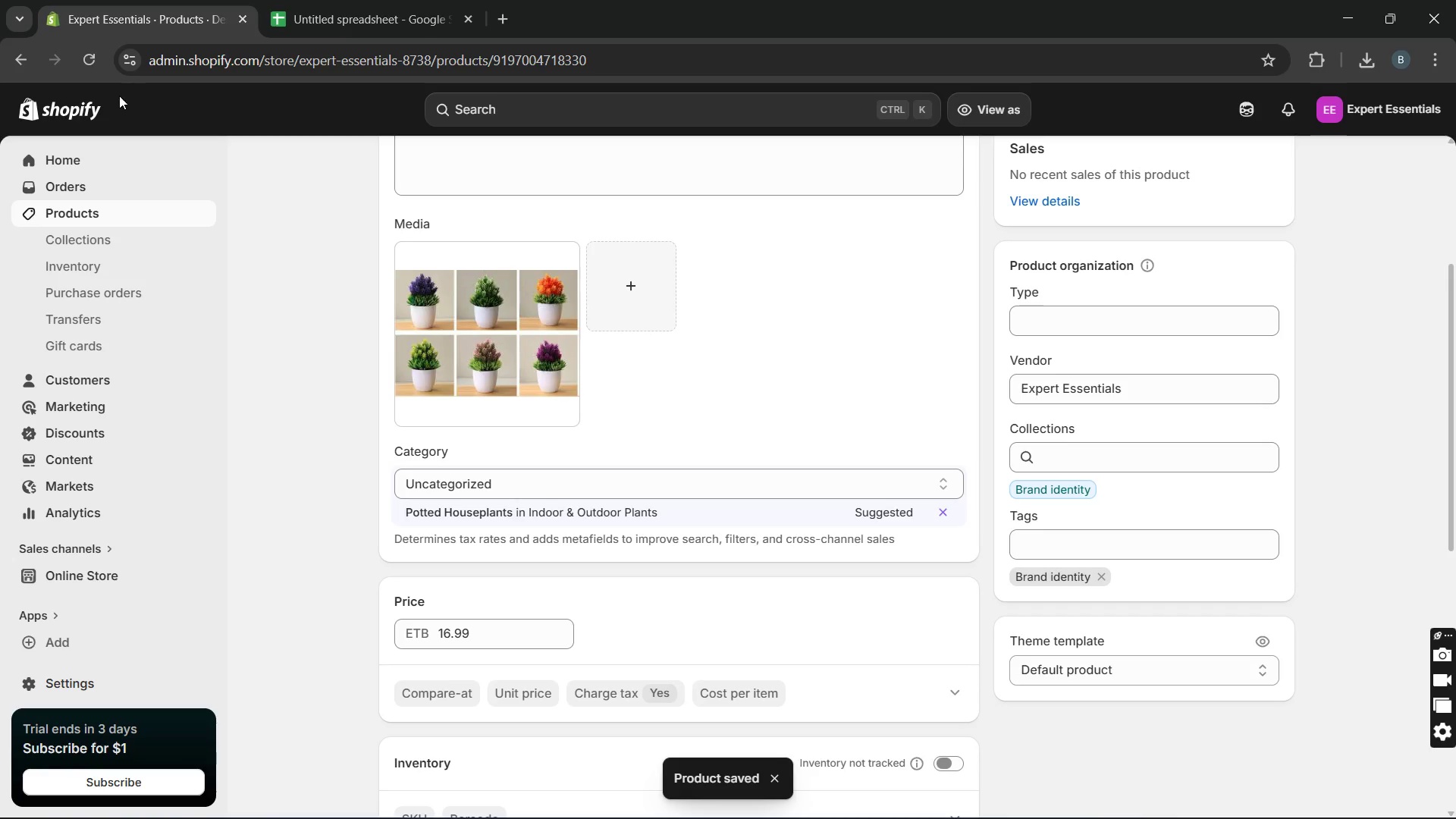 
wait(7.19)
 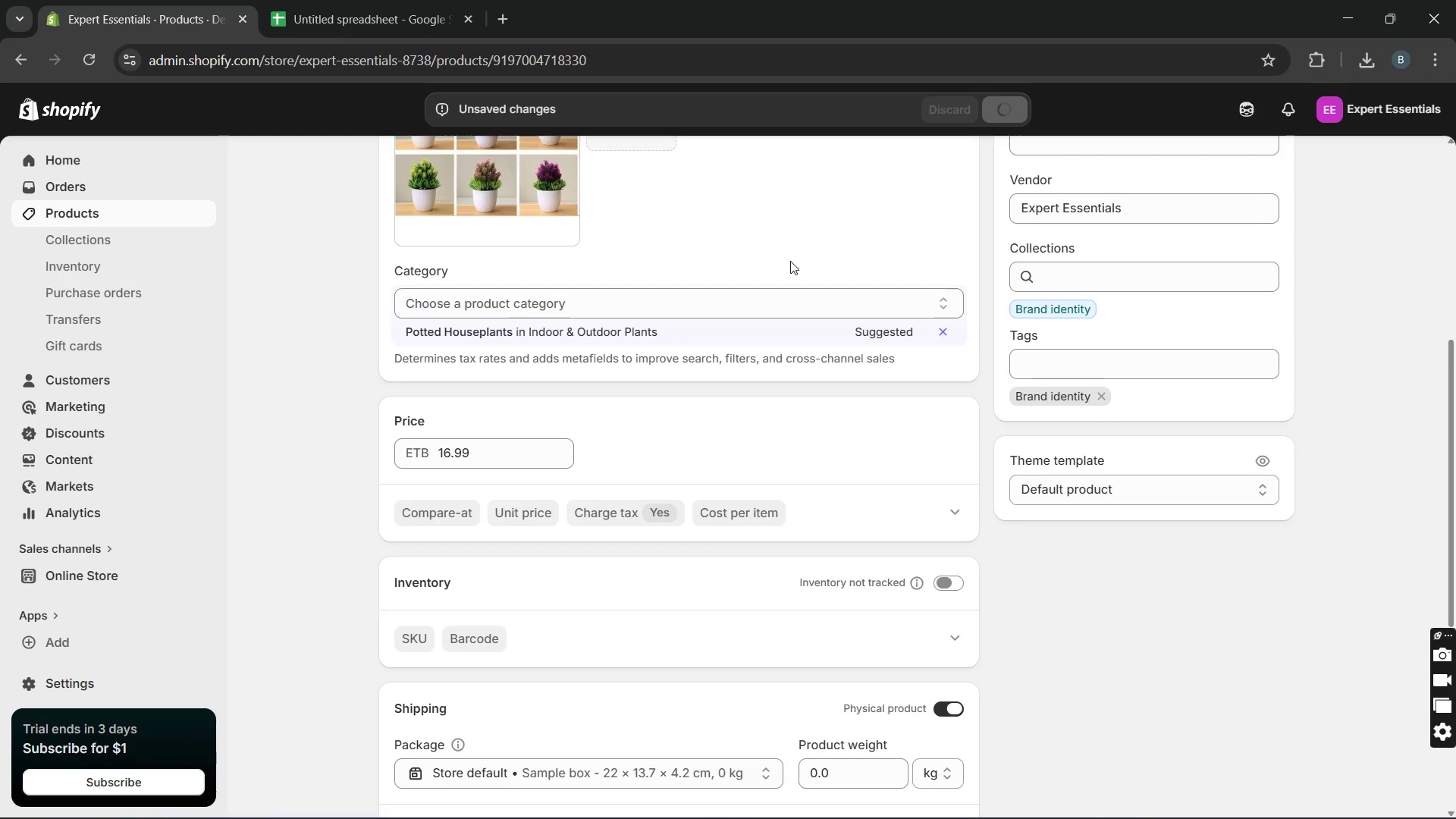 
left_click([79, 209])
 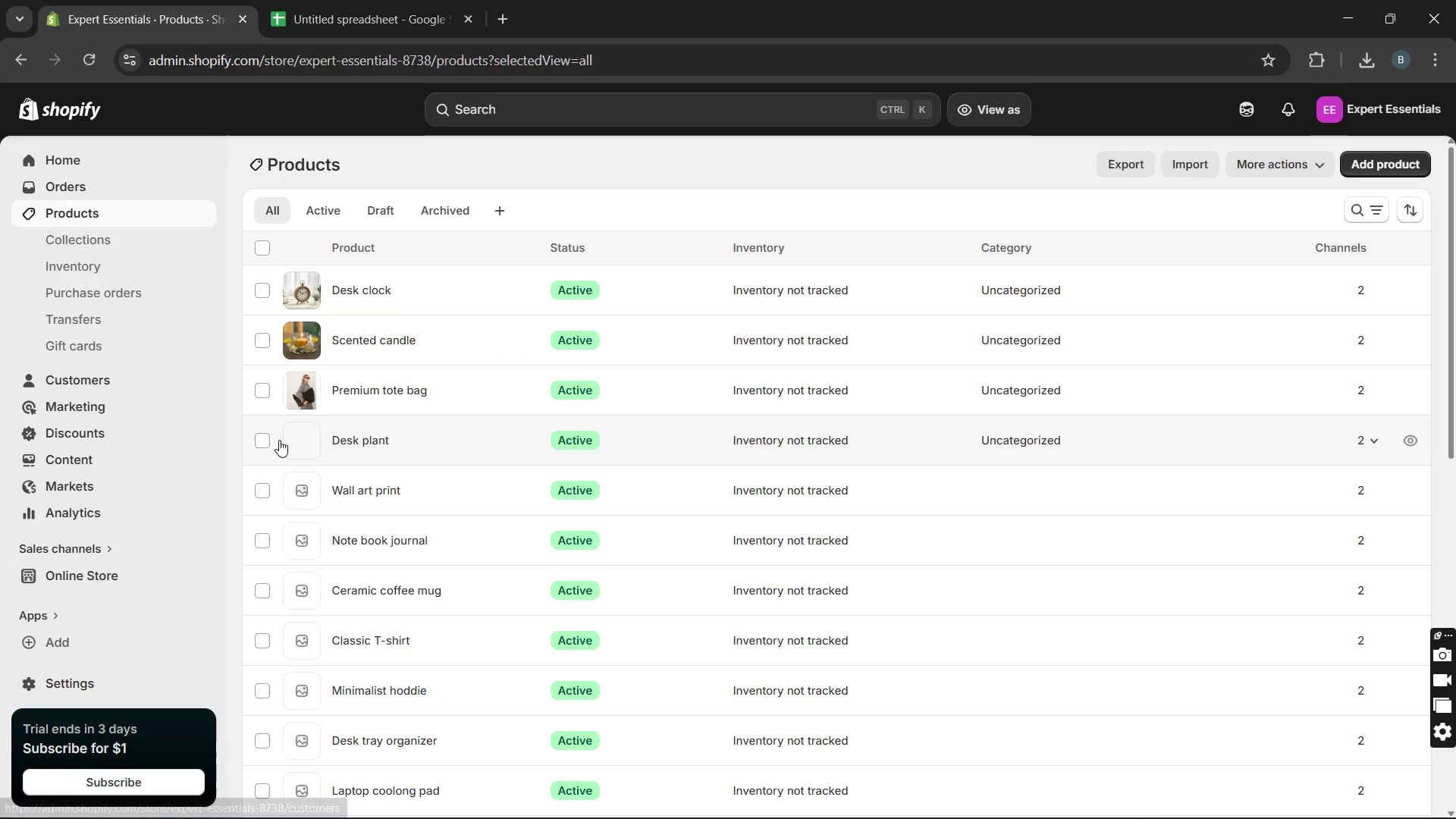 
left_click([362, 494])
 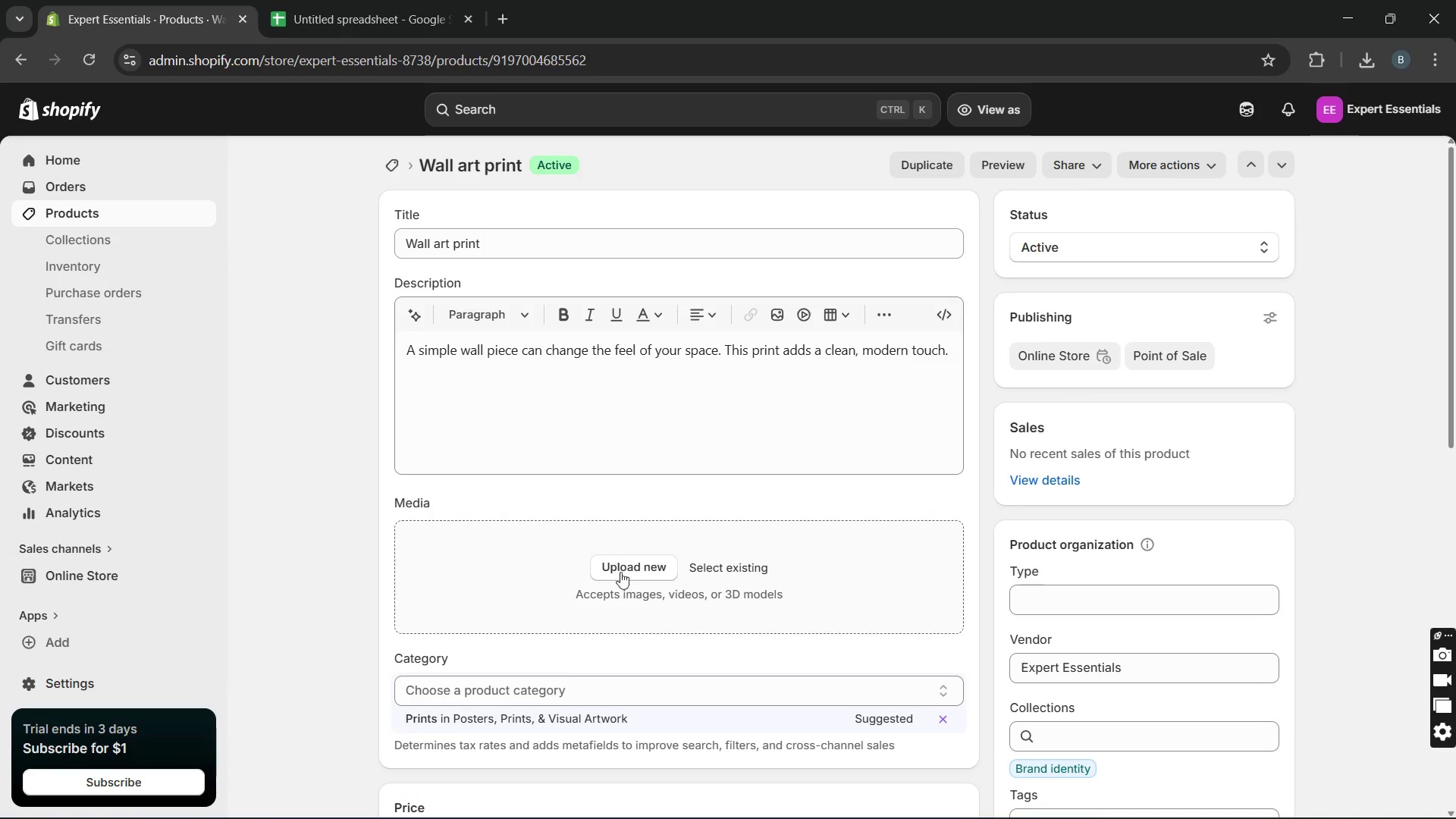 
left_click([623, 575])
 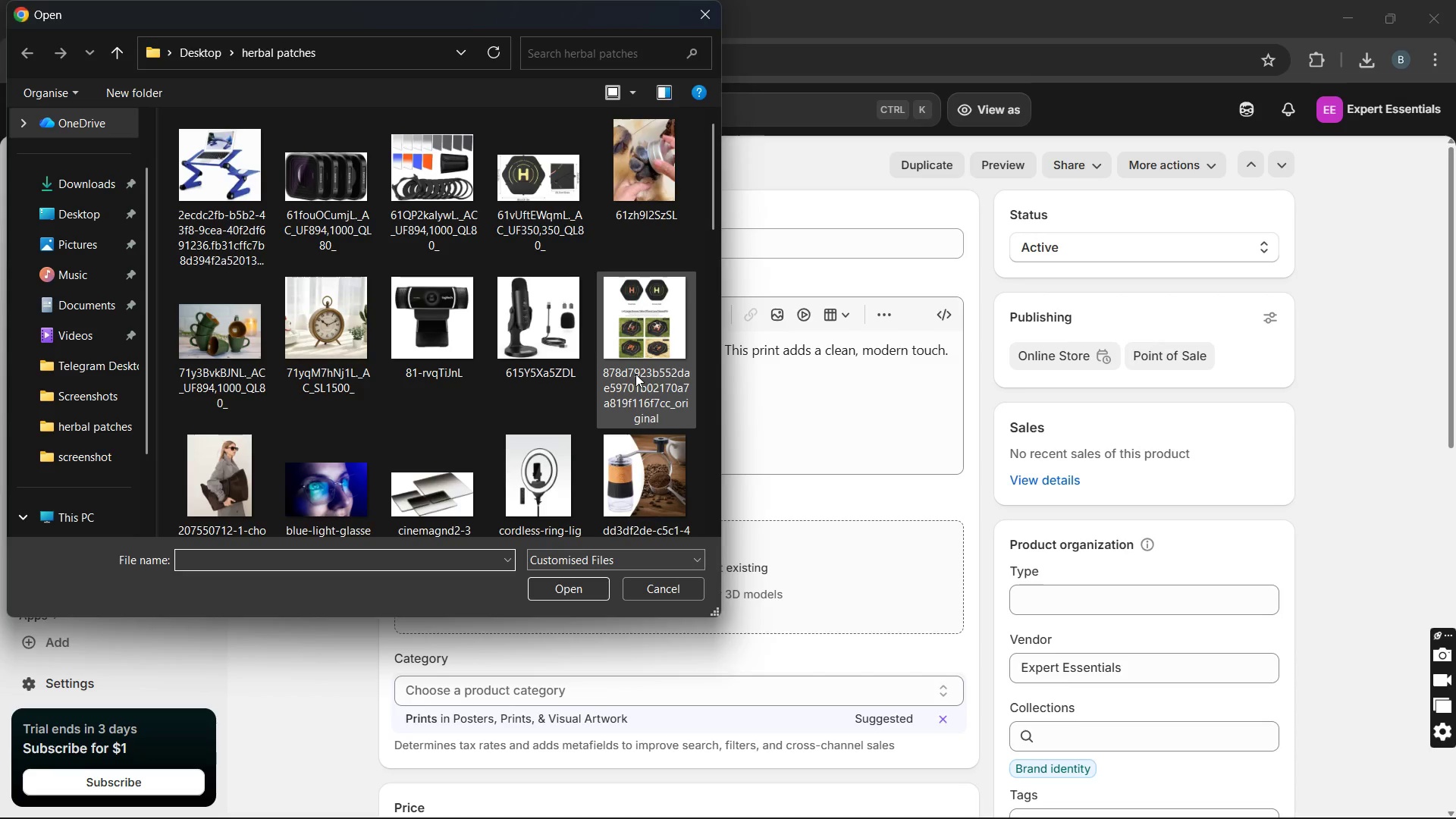 
left_click([635, 371])
 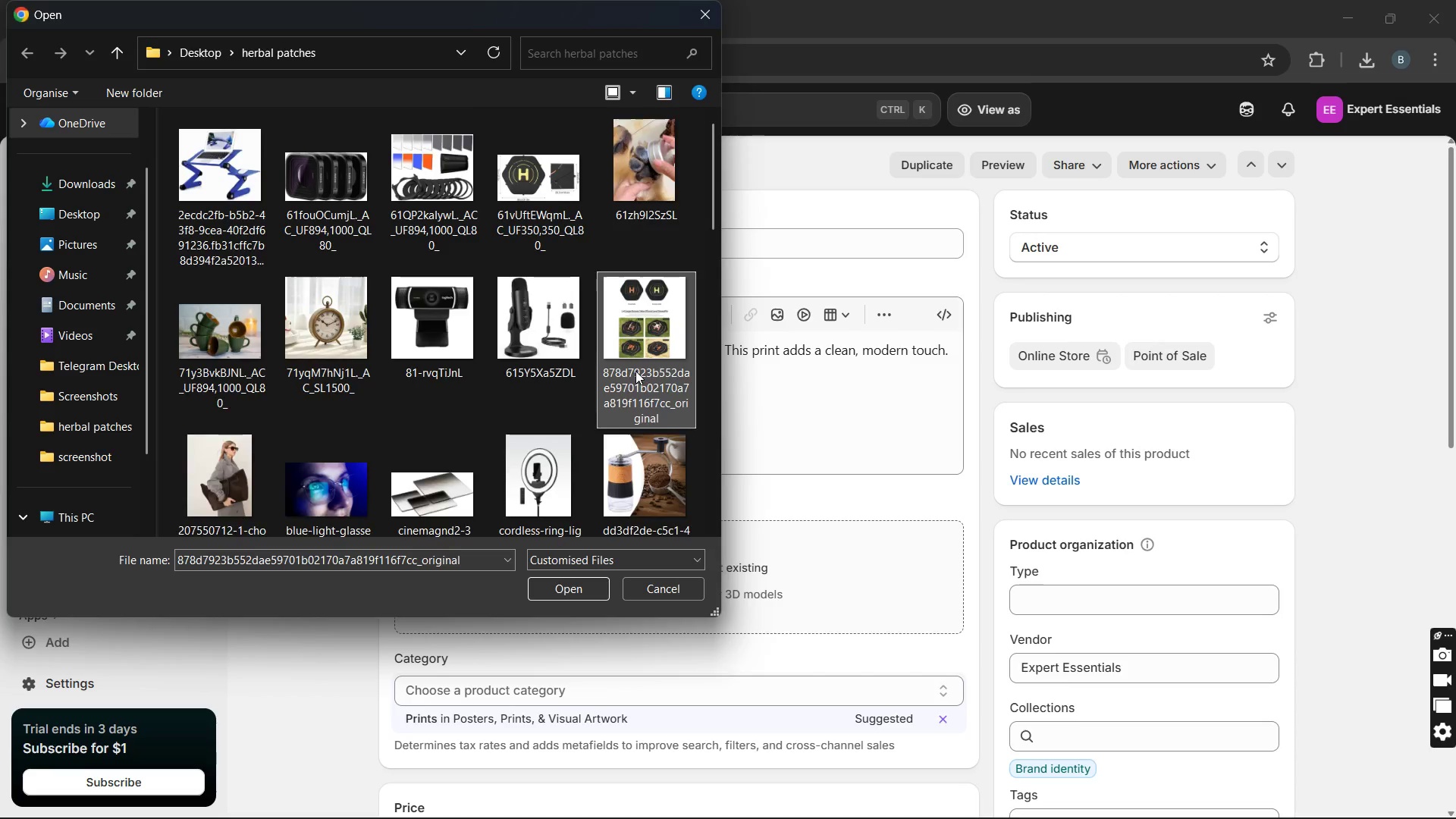 
key(ArrowDown)
 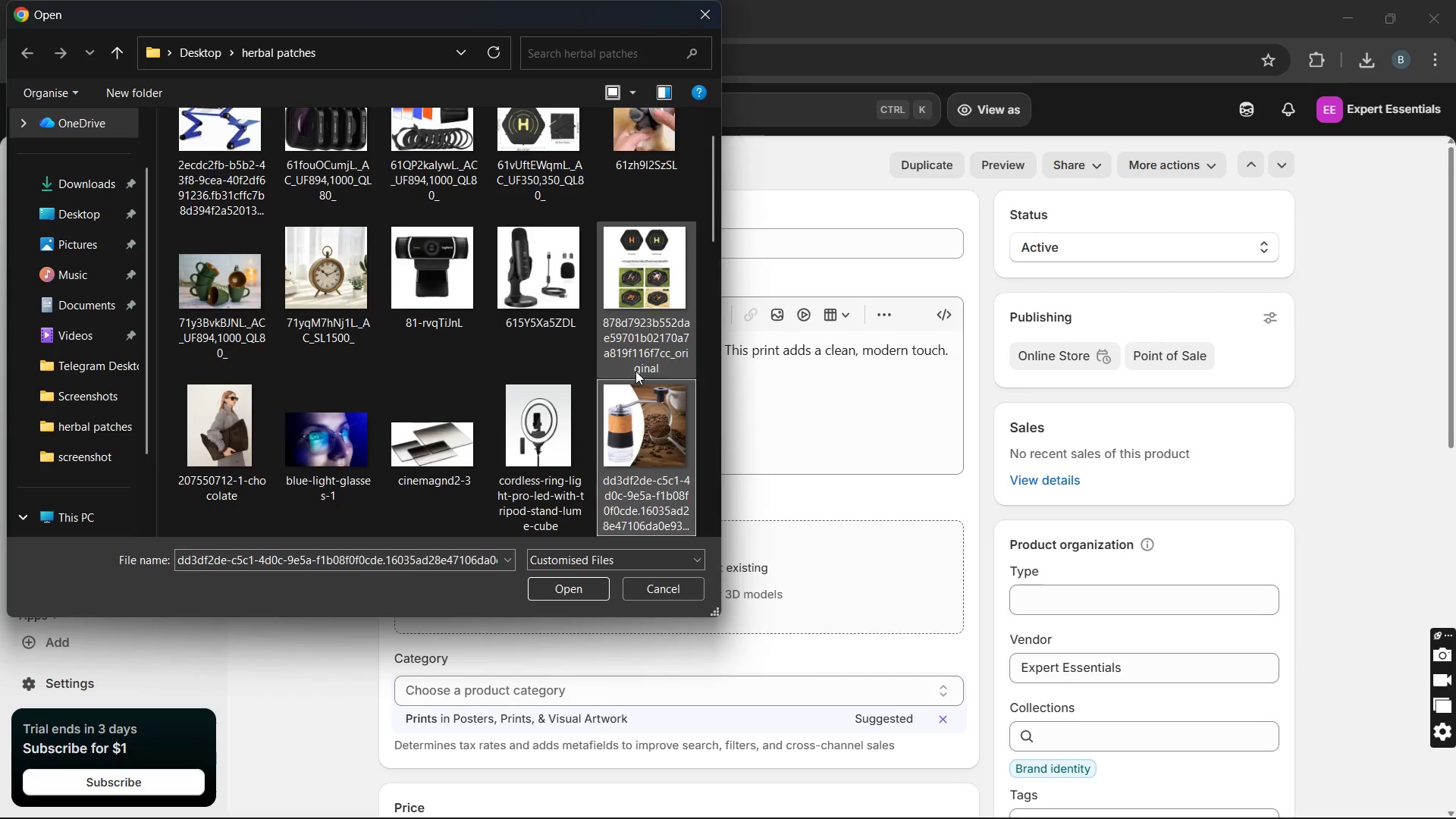 
key(ArrowDown)
 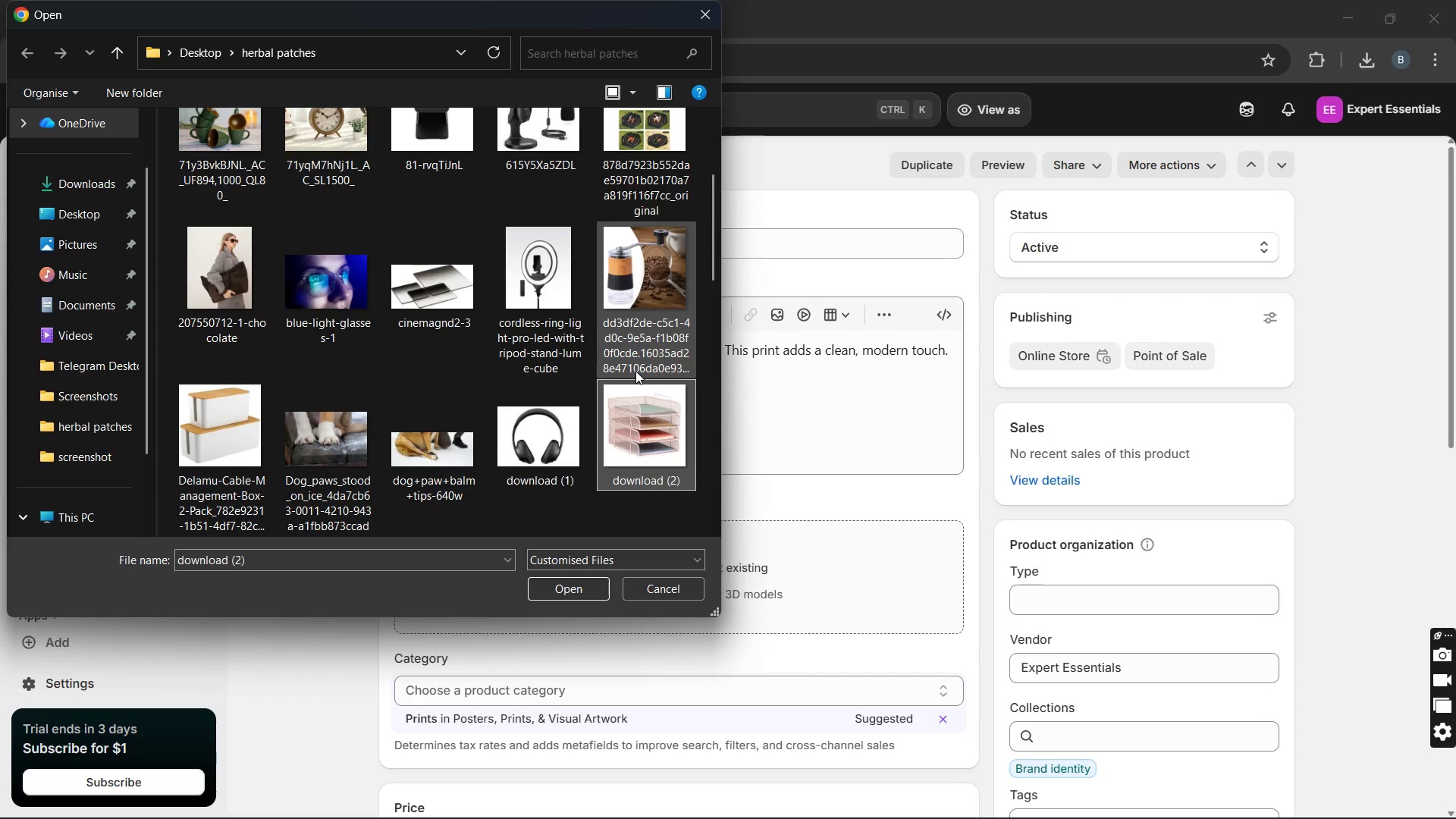 
key(ArrowDown)
 